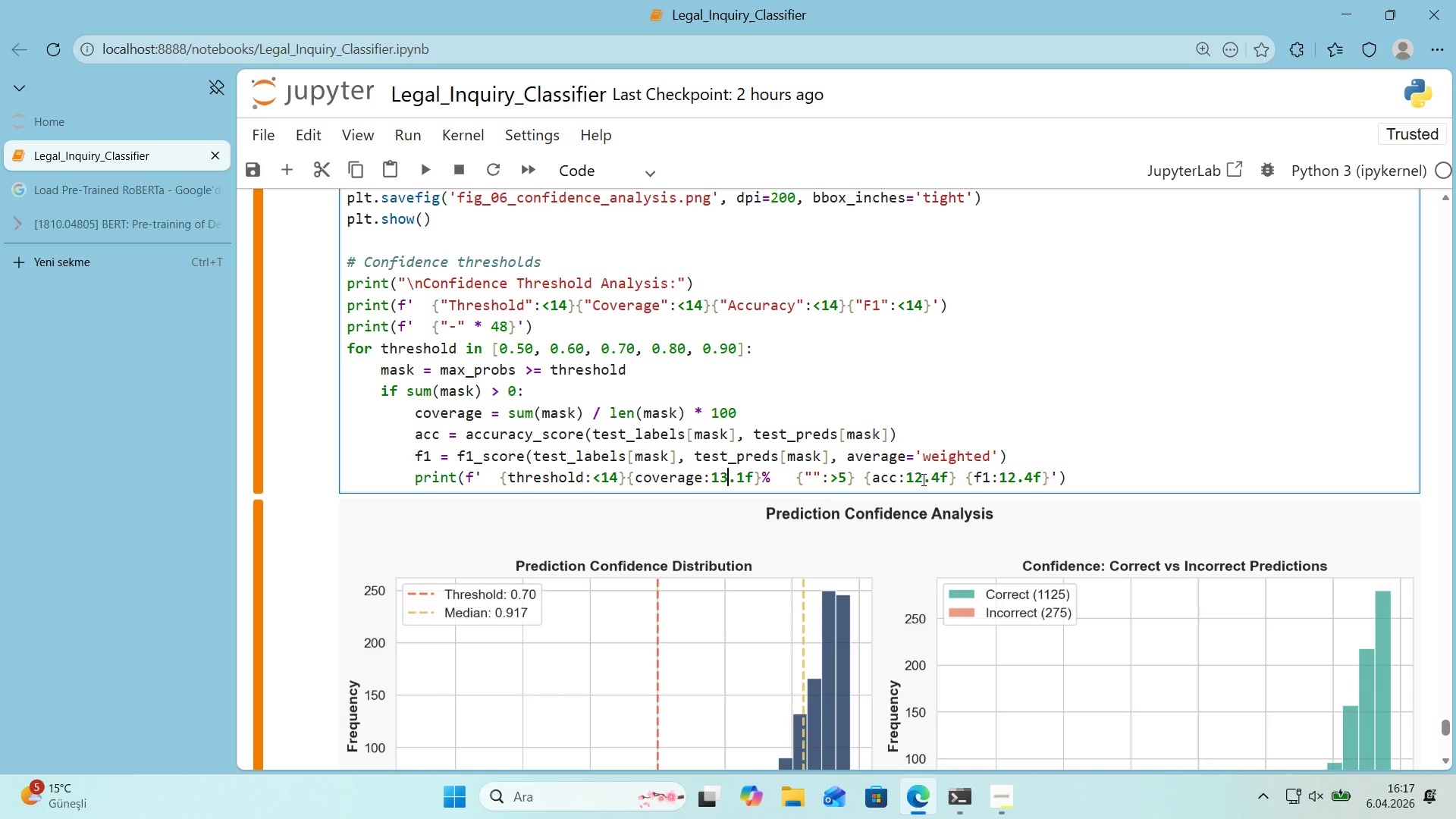 
left_click_drag(start_coordinate=[864, 480], to_coordinate=[796, 480])
 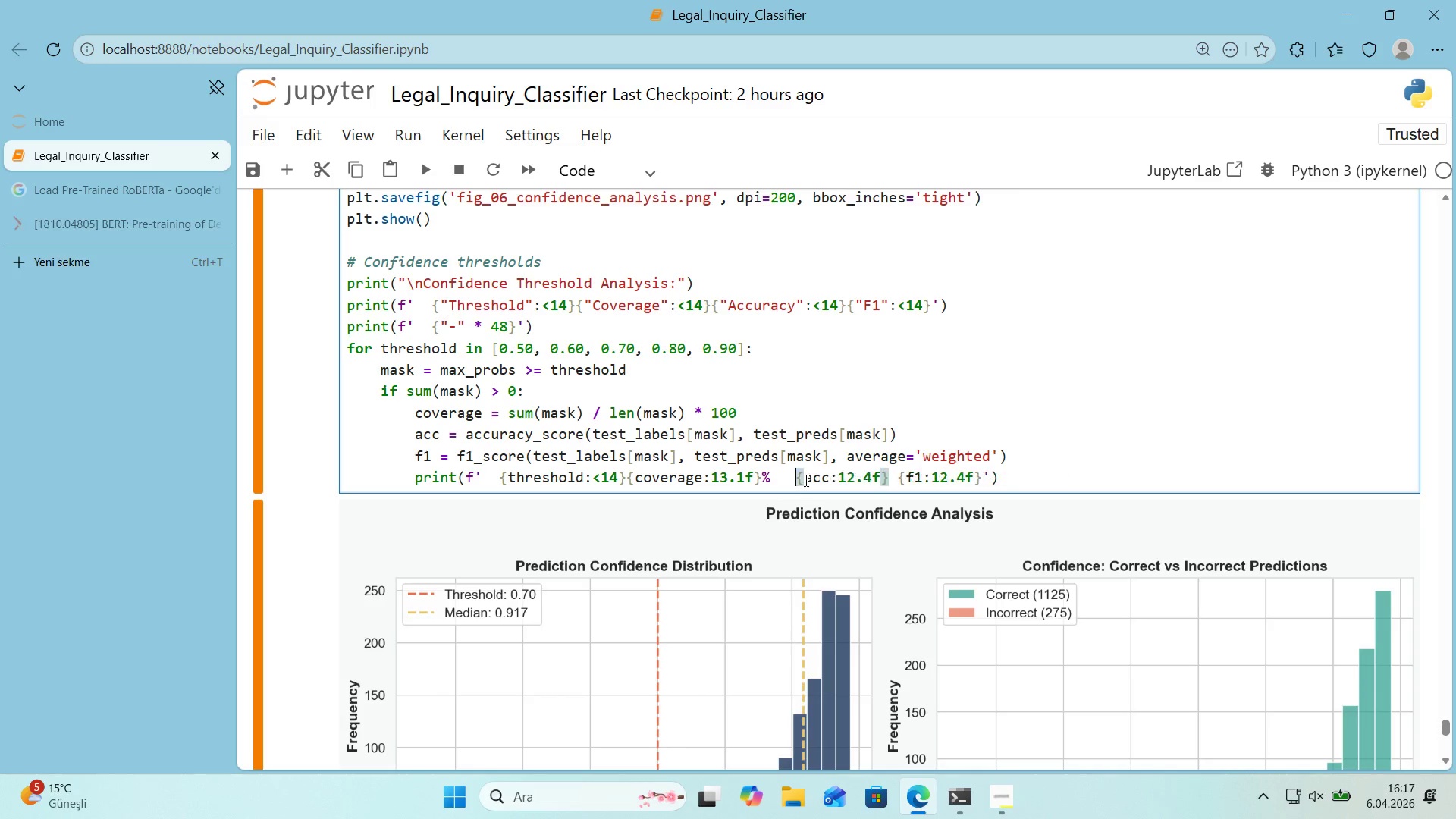 
key(Backspace)
 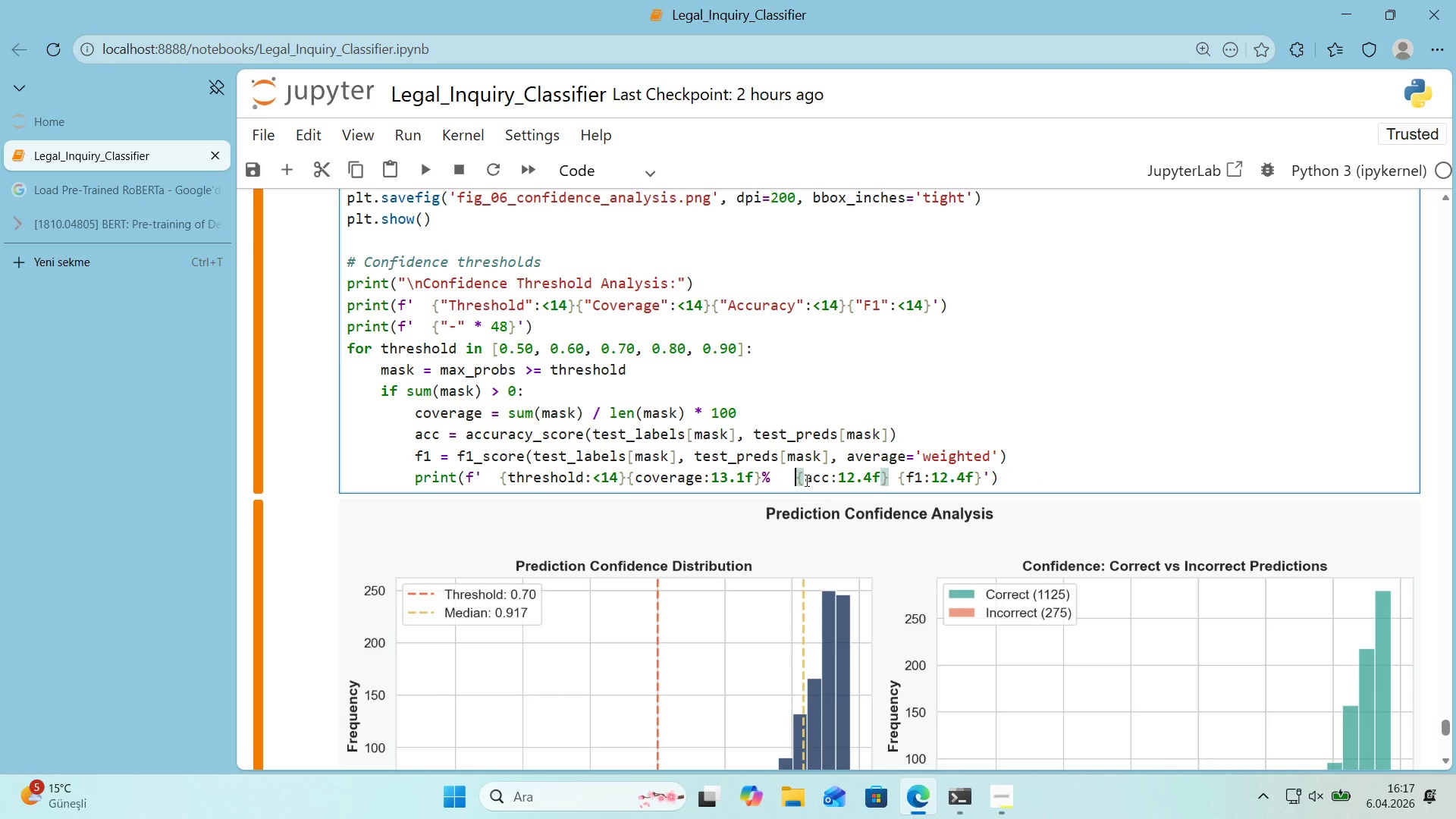 
key(Backspace)
 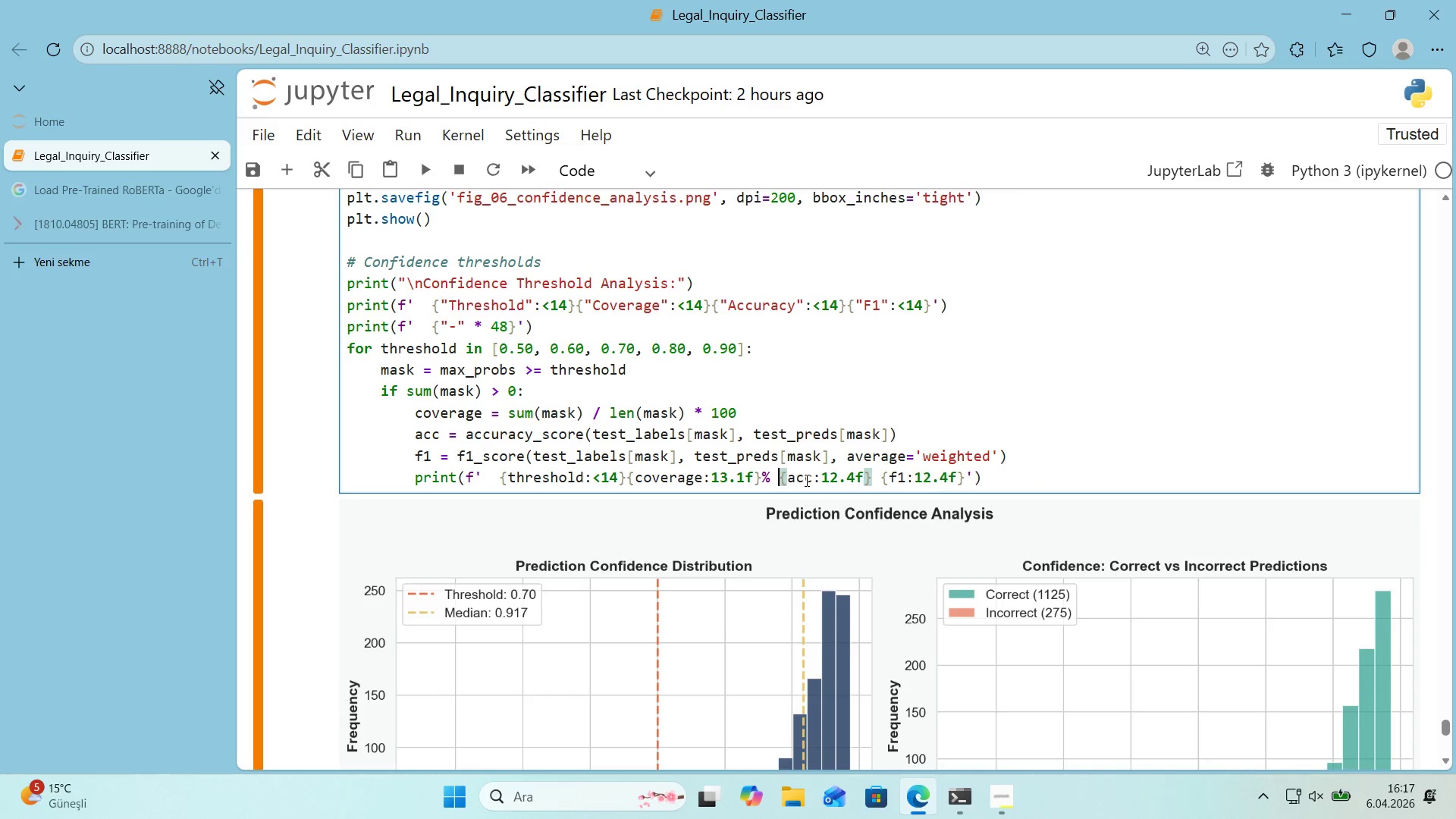 
key(Backspace)
 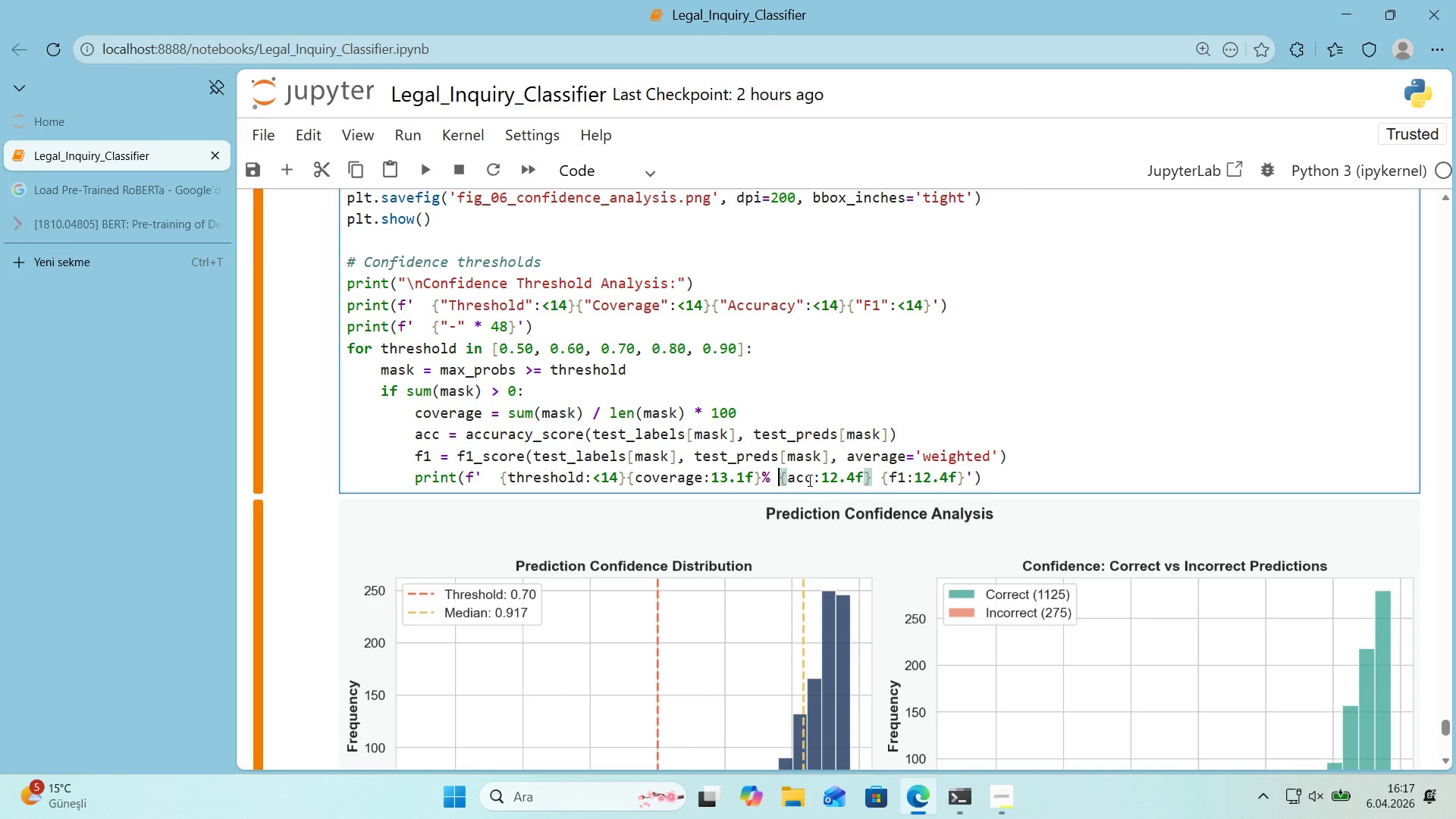 
key(Backspace)
 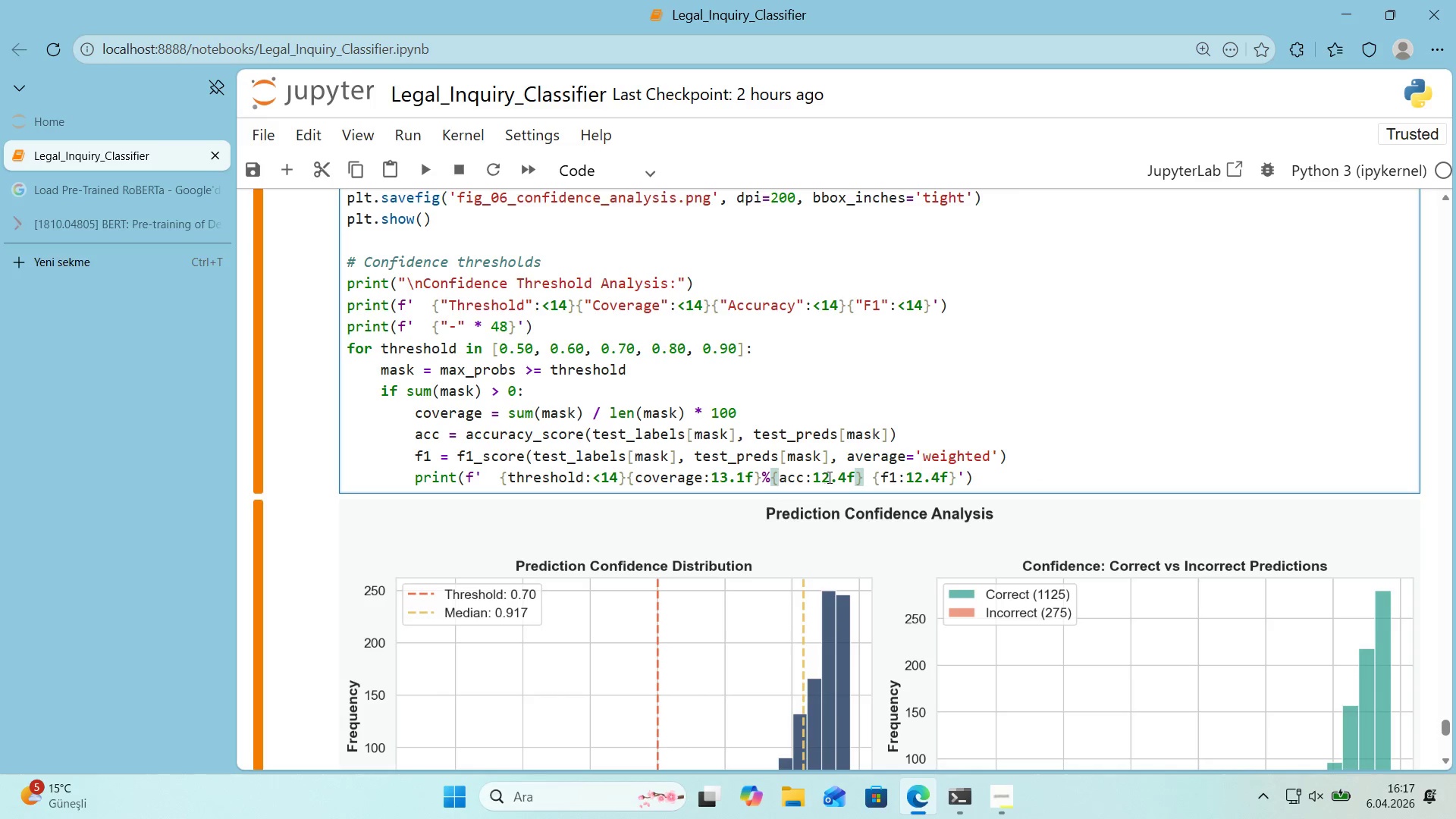 
left_click_drag(start_coordinate=[829, 477], to_coordinate=[824, 479])
 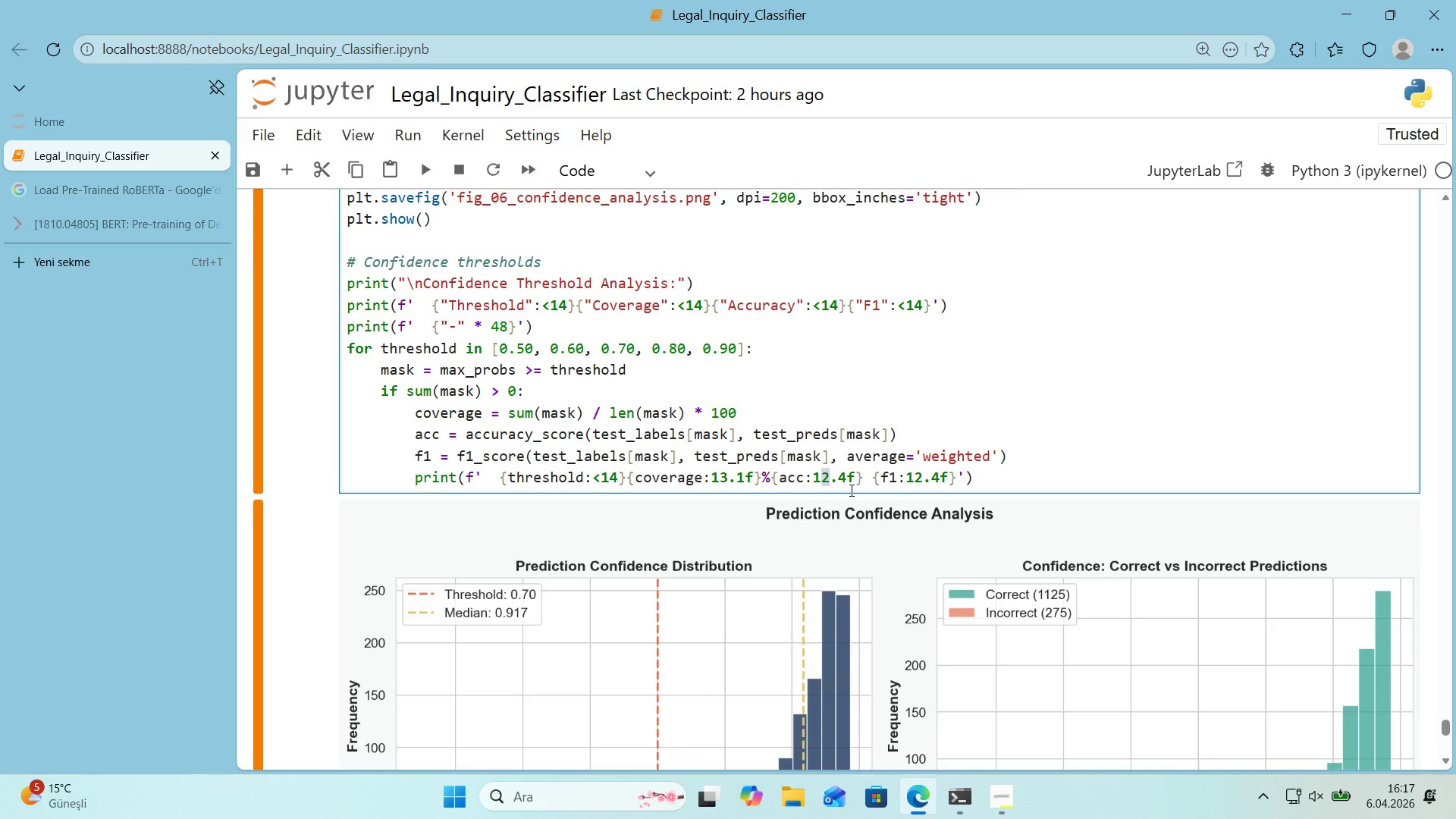 
wait(6.75)
 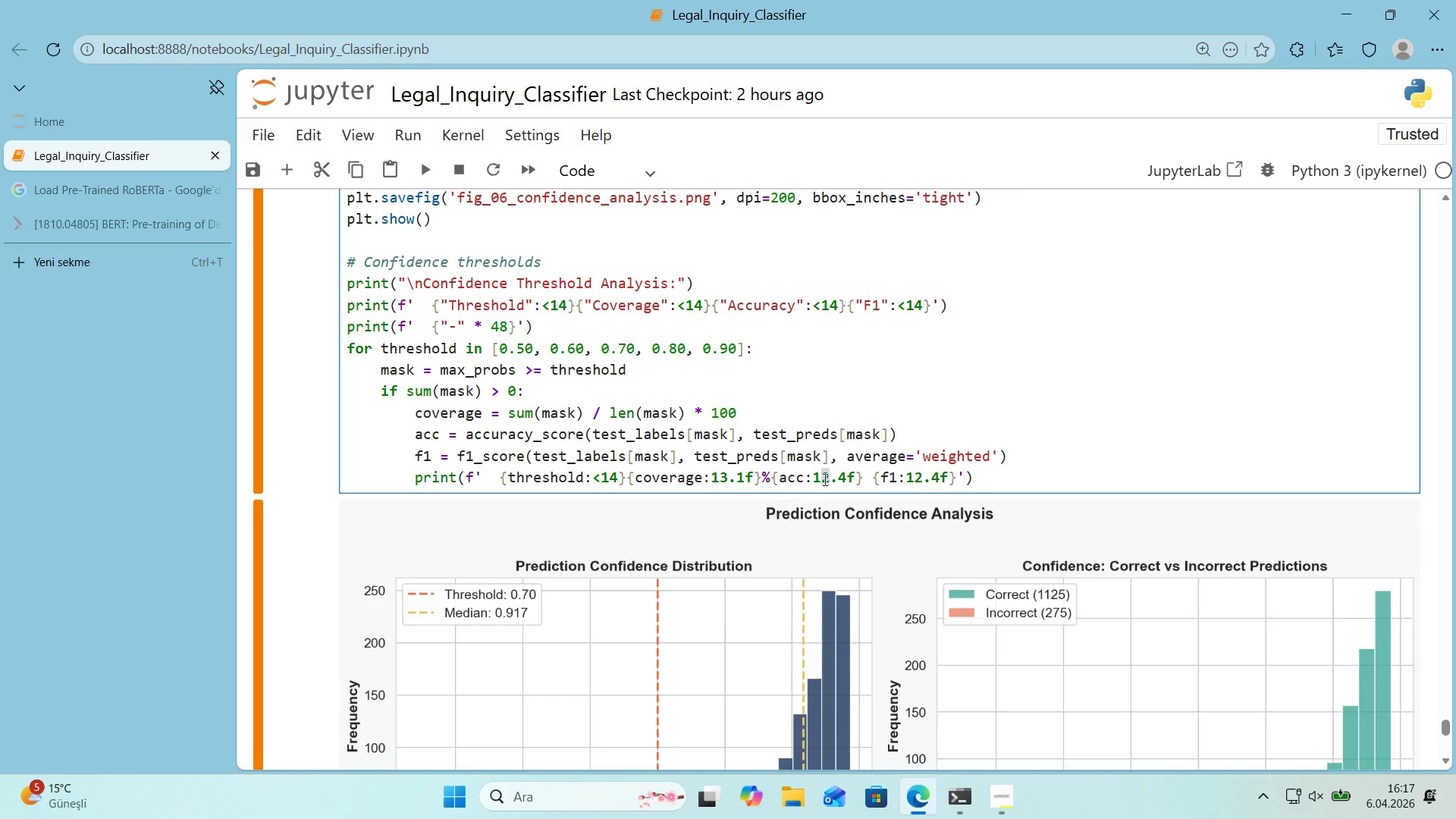 
key(4)
 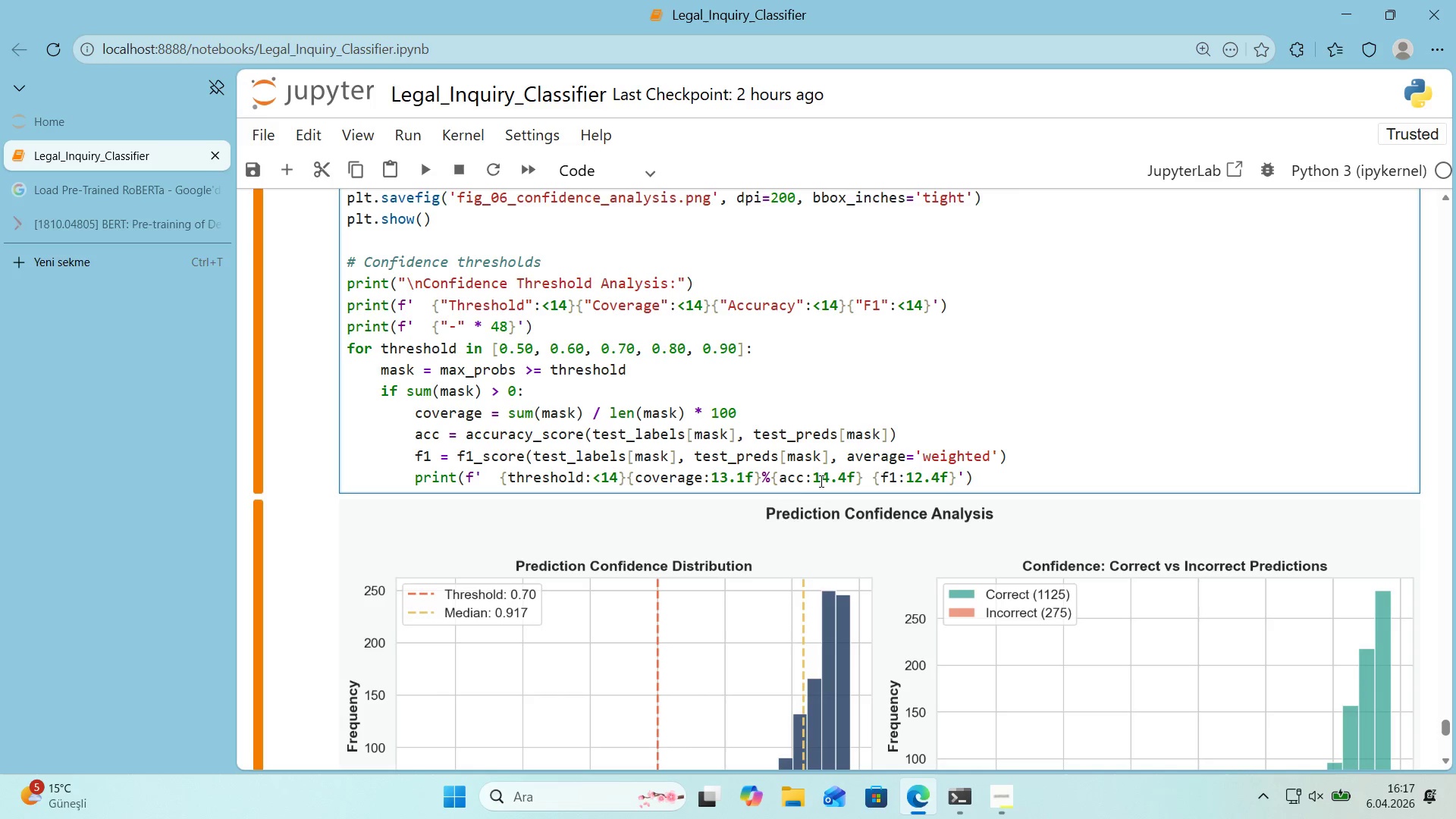 
left_click([811, 481])
 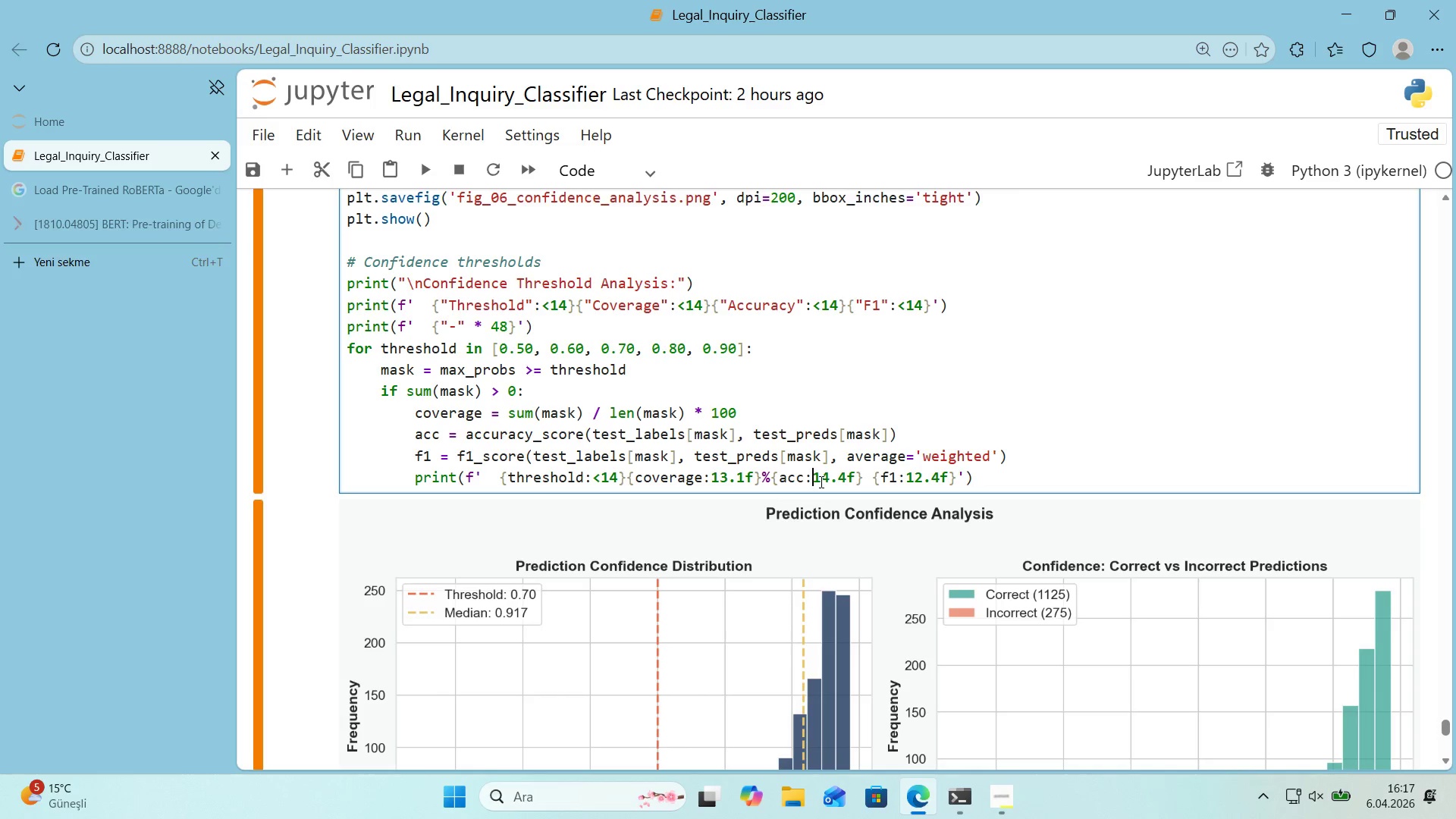 
key(Break)
 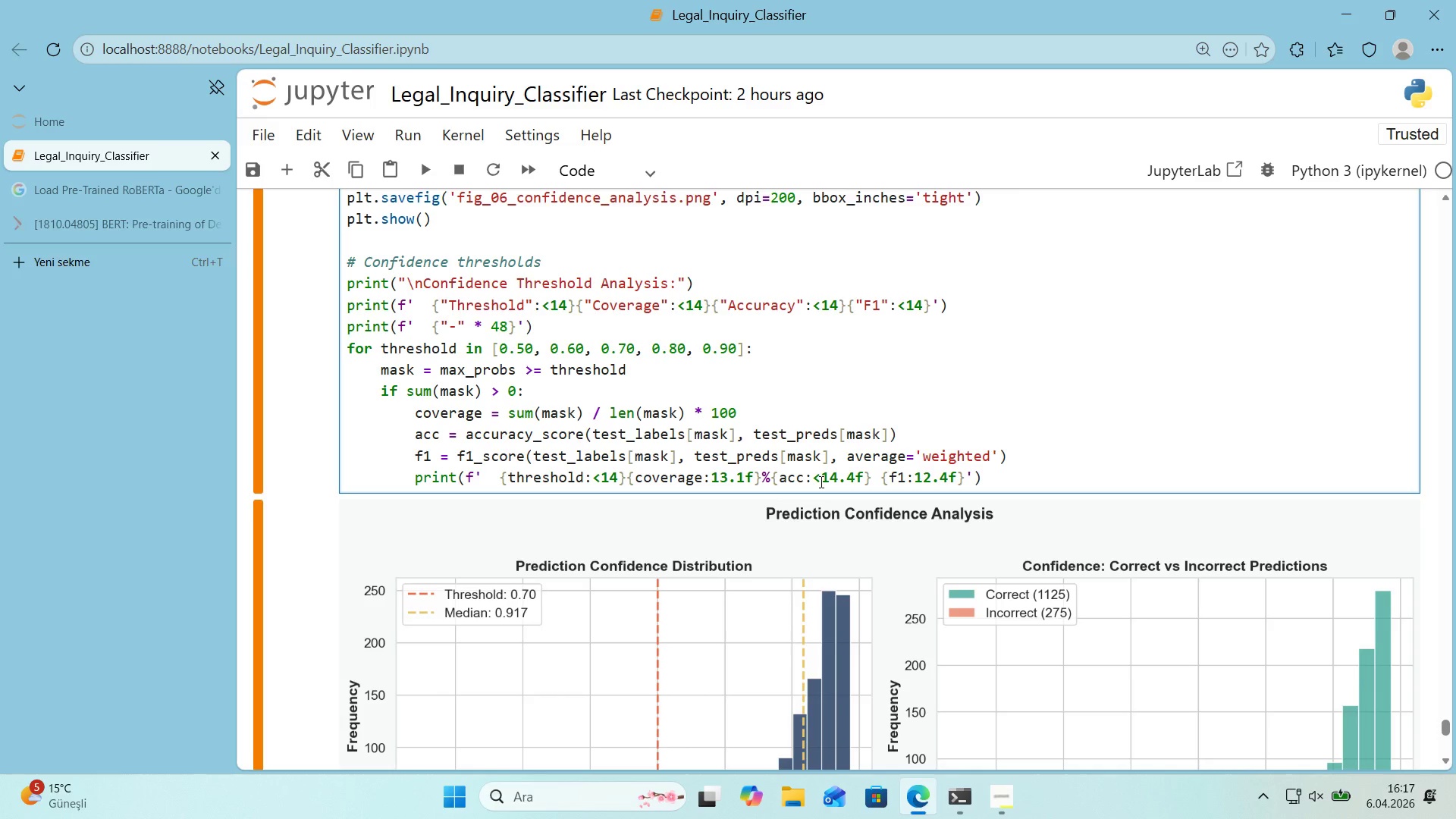 
left_click_drag(start_coordinate=[927, 481], to_coordinate=[935, 481])
 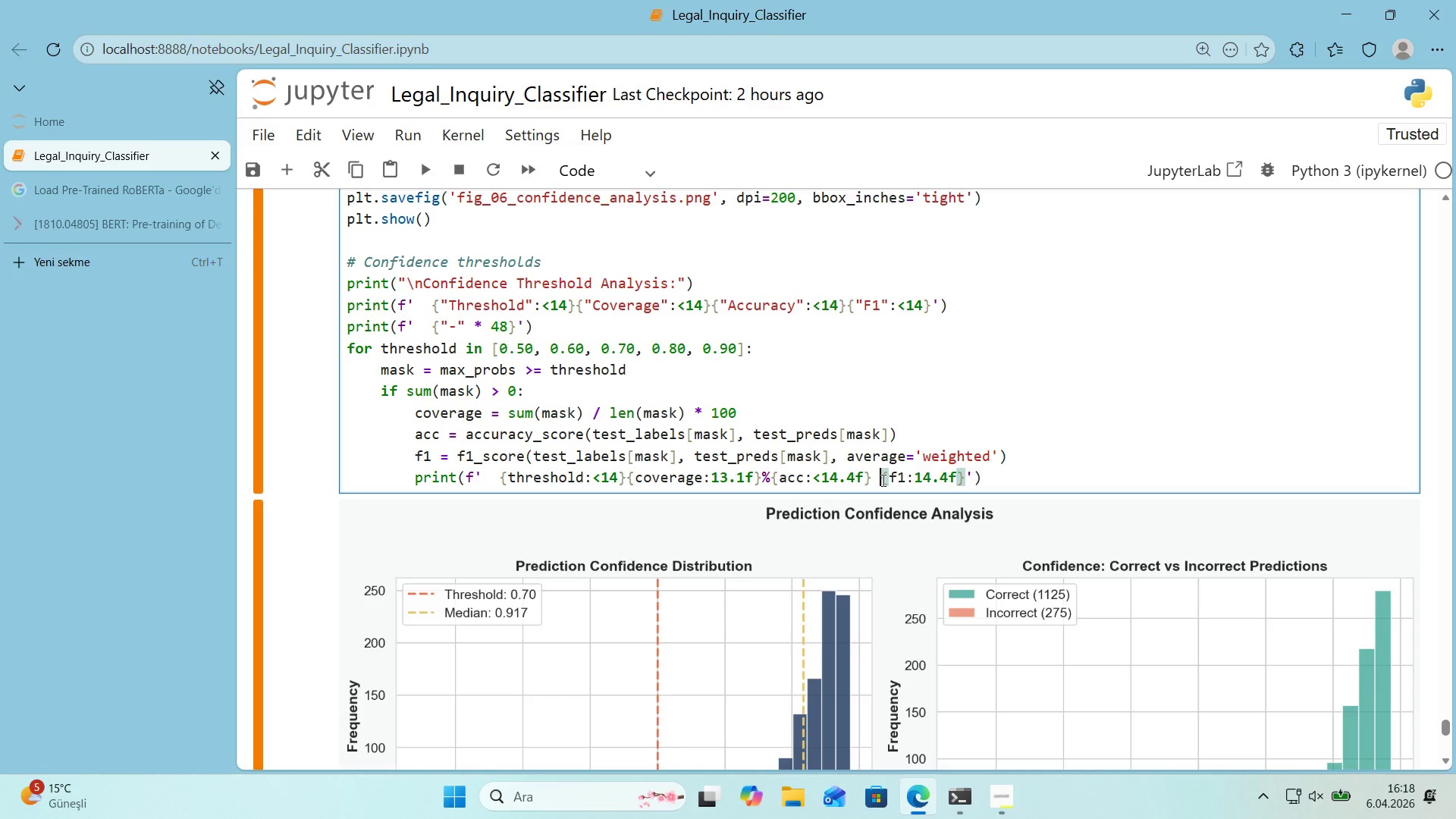 
key(4)
 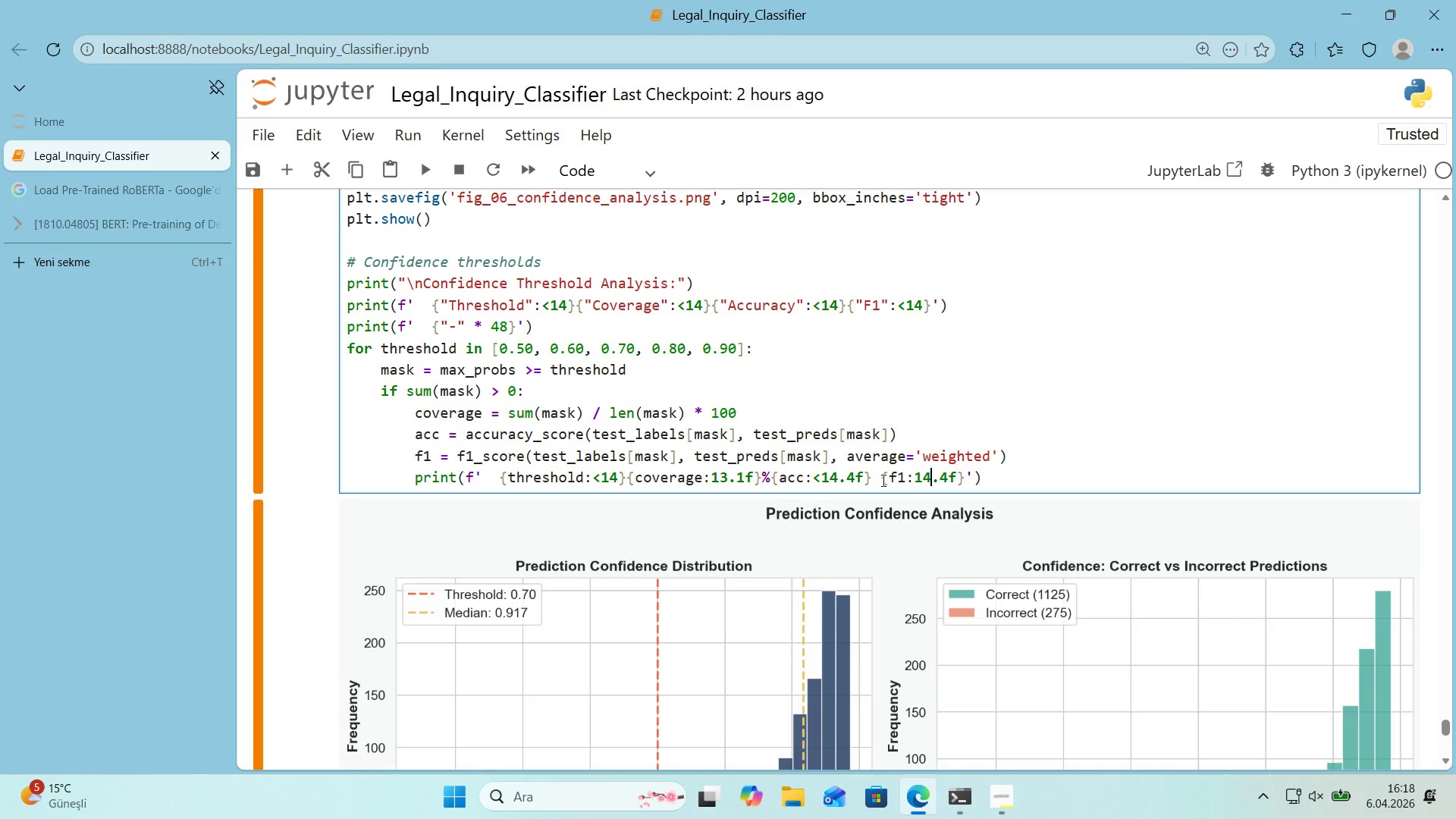 
left_click([882, 480])
 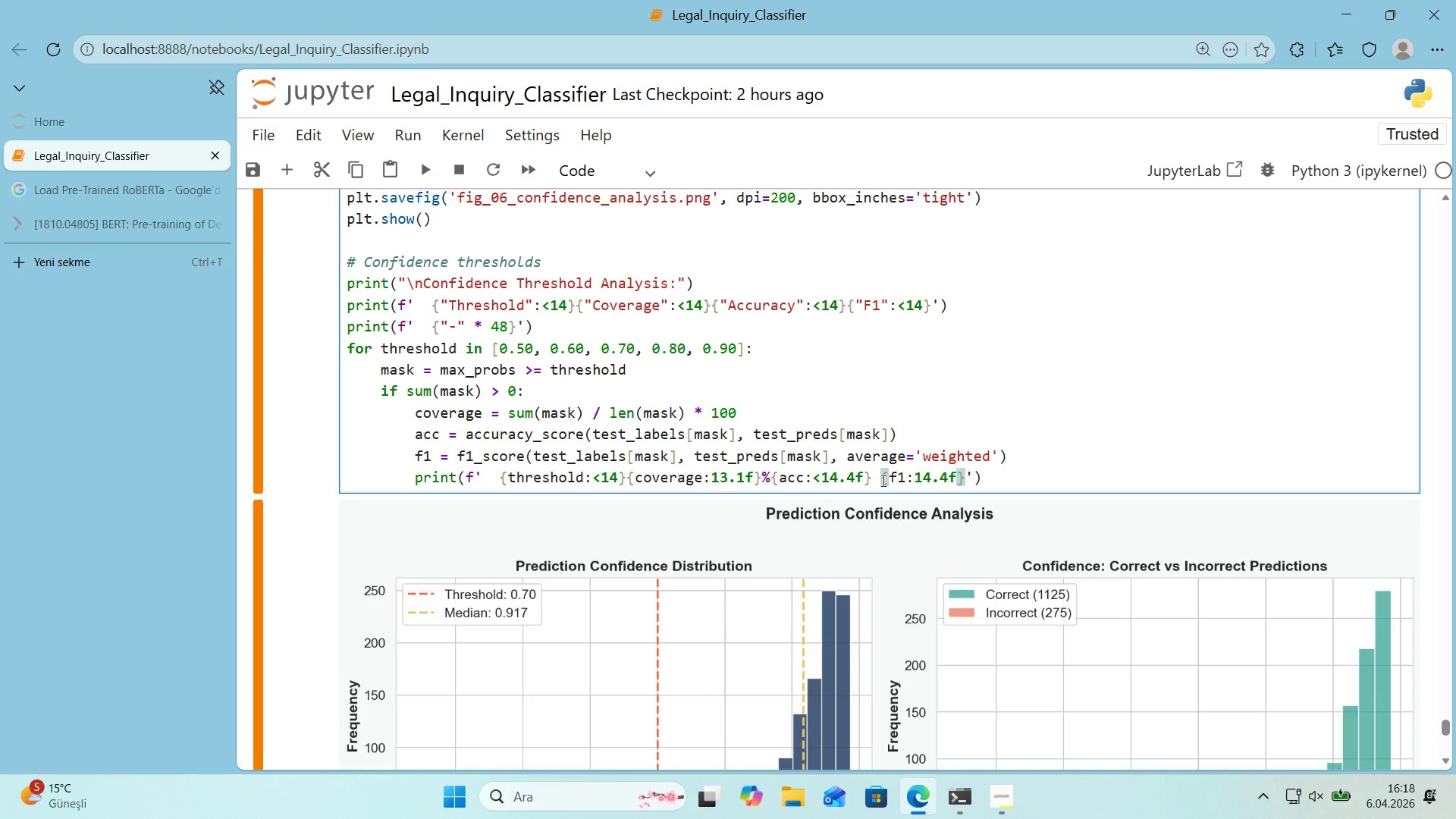 
key(Backspace)
 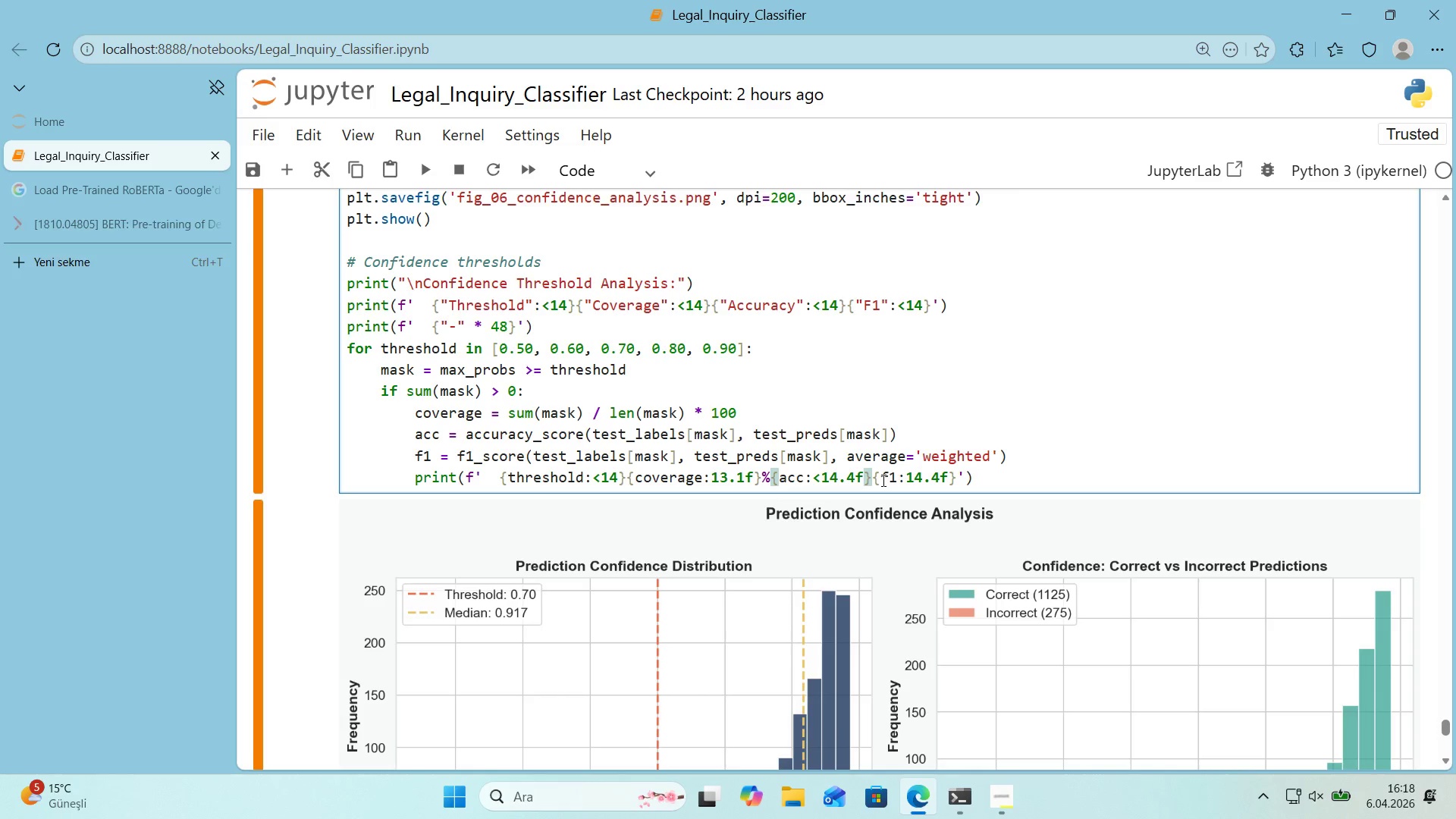 
key(ArrowRight)
 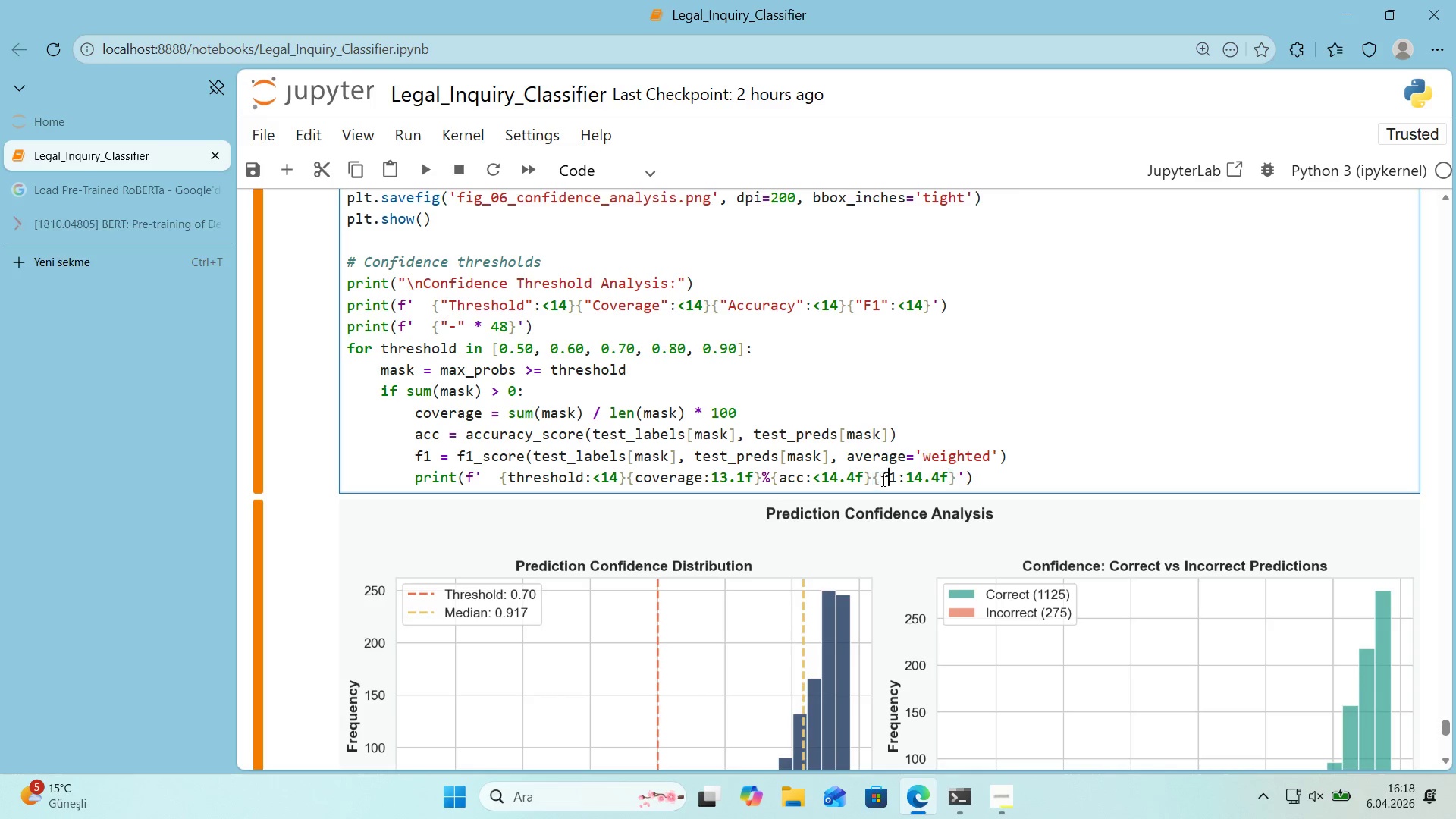 
key(ArrowRight)
 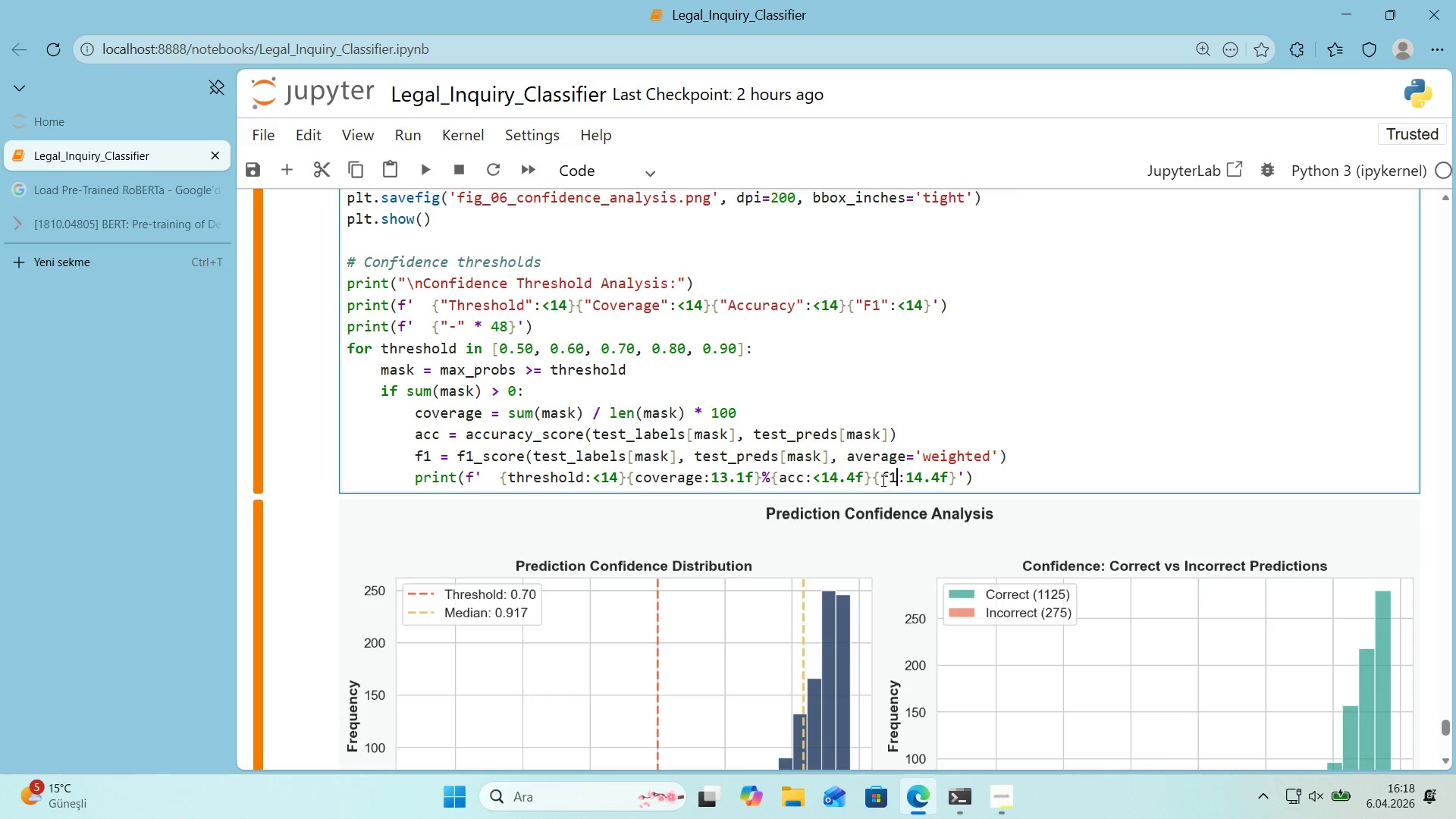 
key(ArrowRight)
 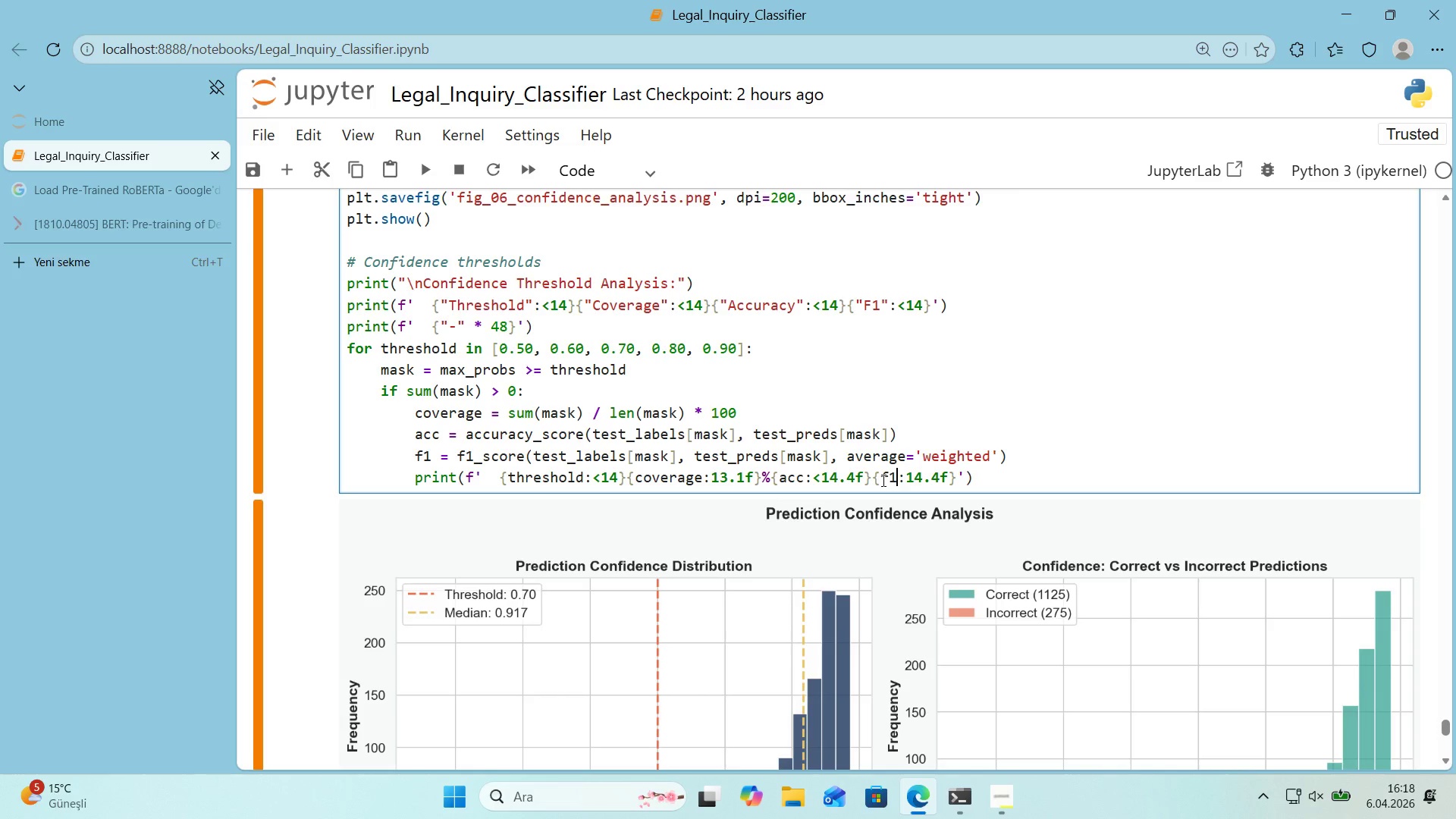 
key(ArrowRight)
 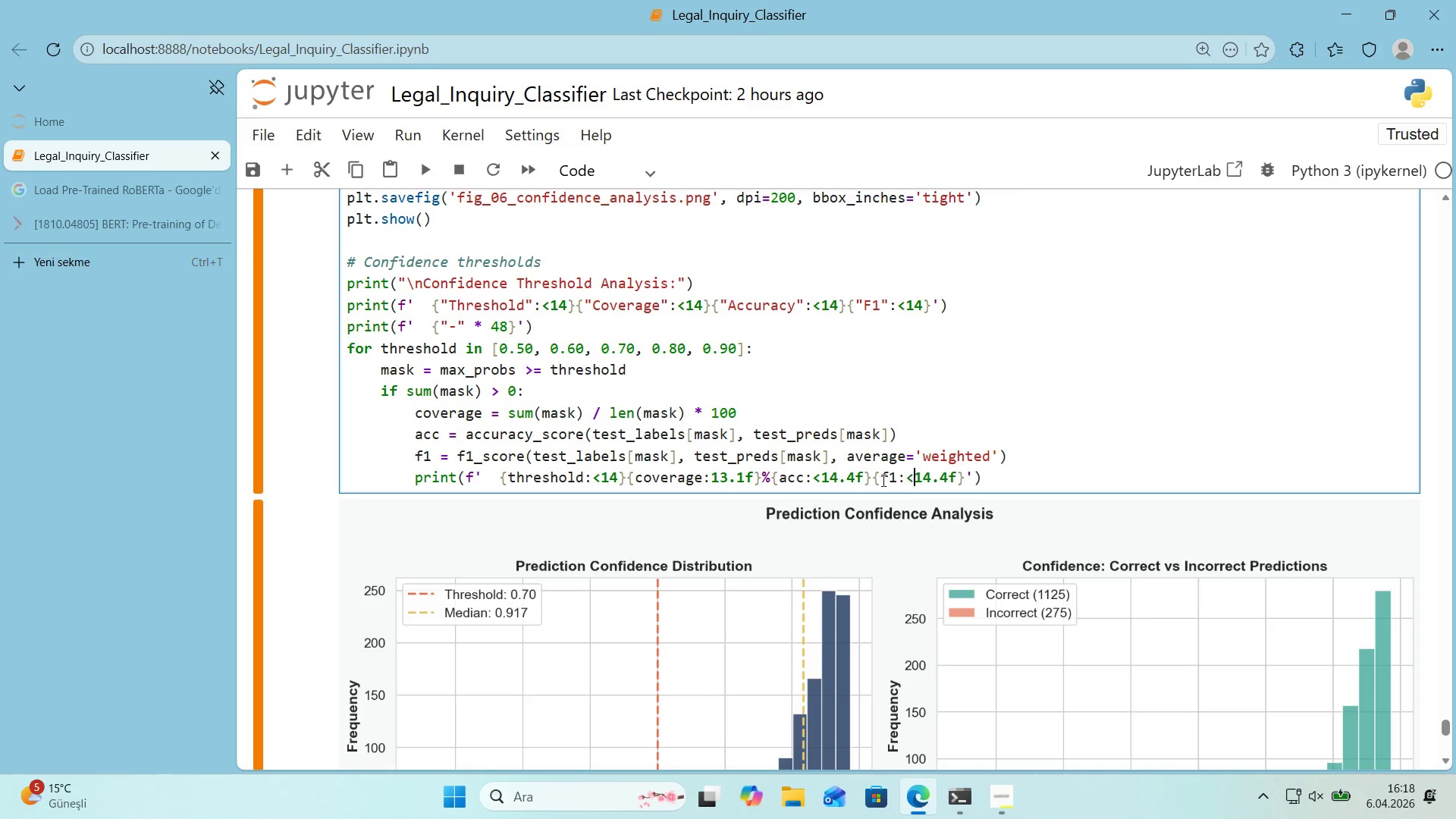 
key(Break)
 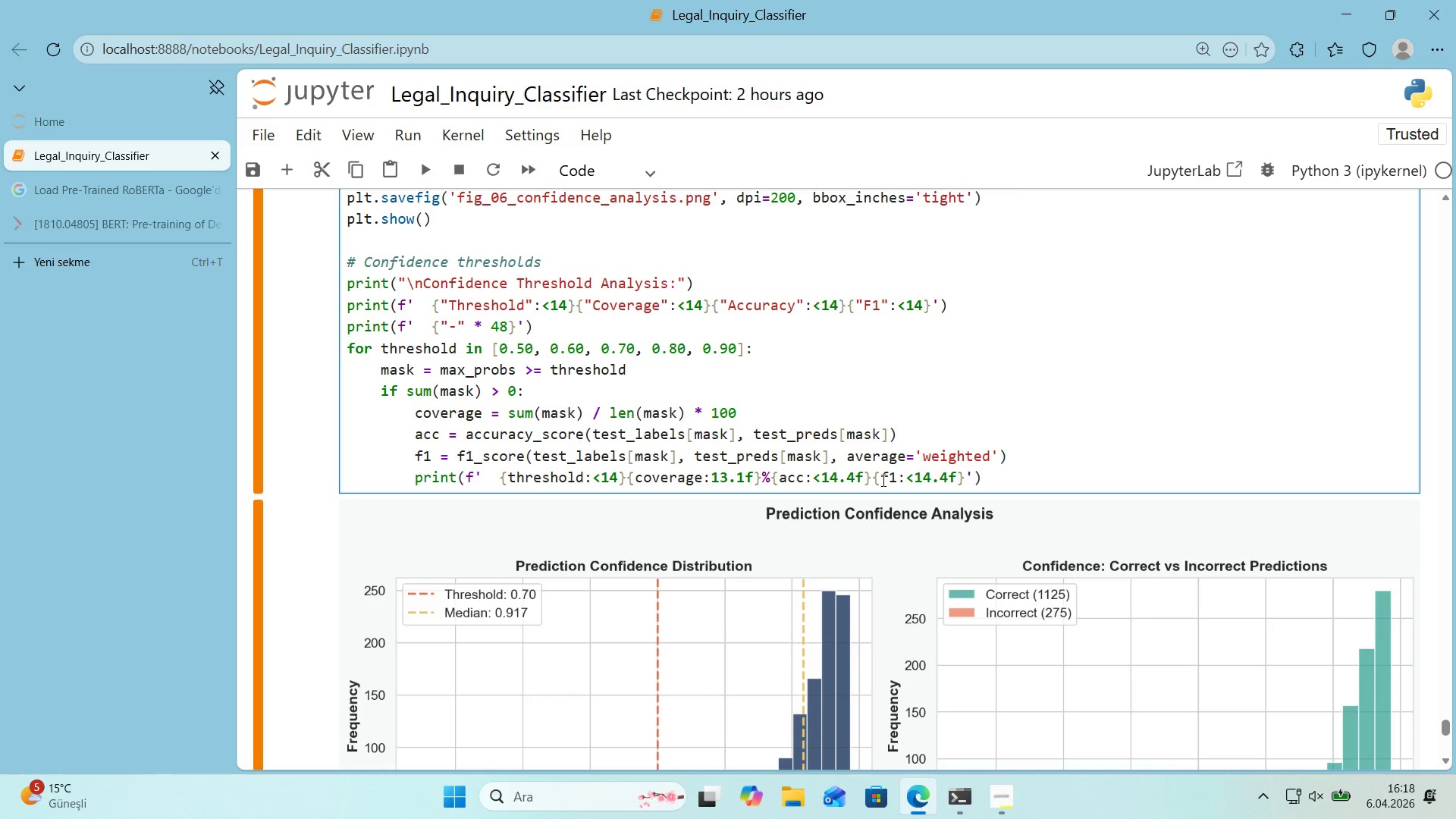 
key(Shift+Enter)
 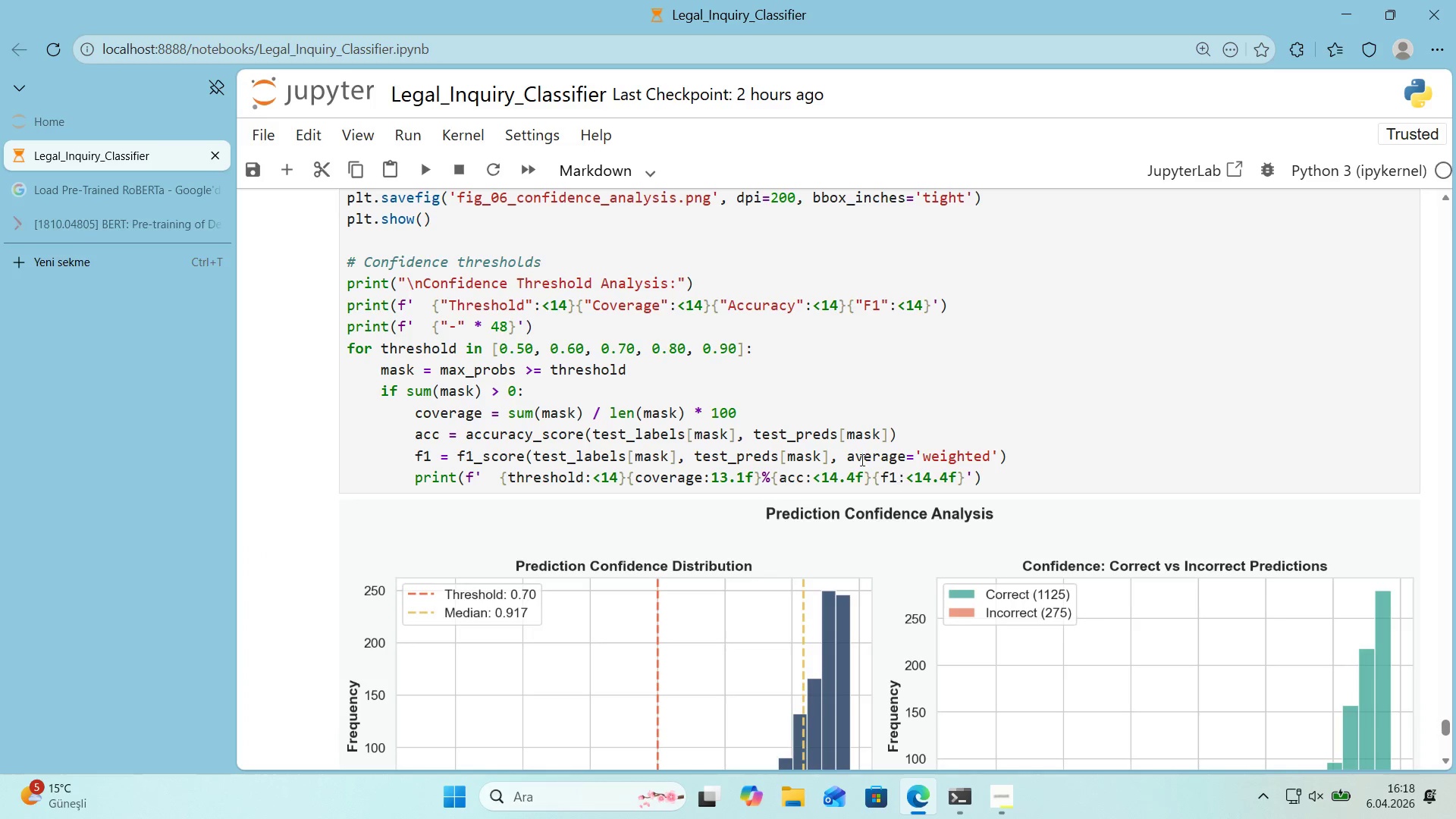 
scroll: coordinate [825, 437], scroll_direction: down, amount: 5.0
 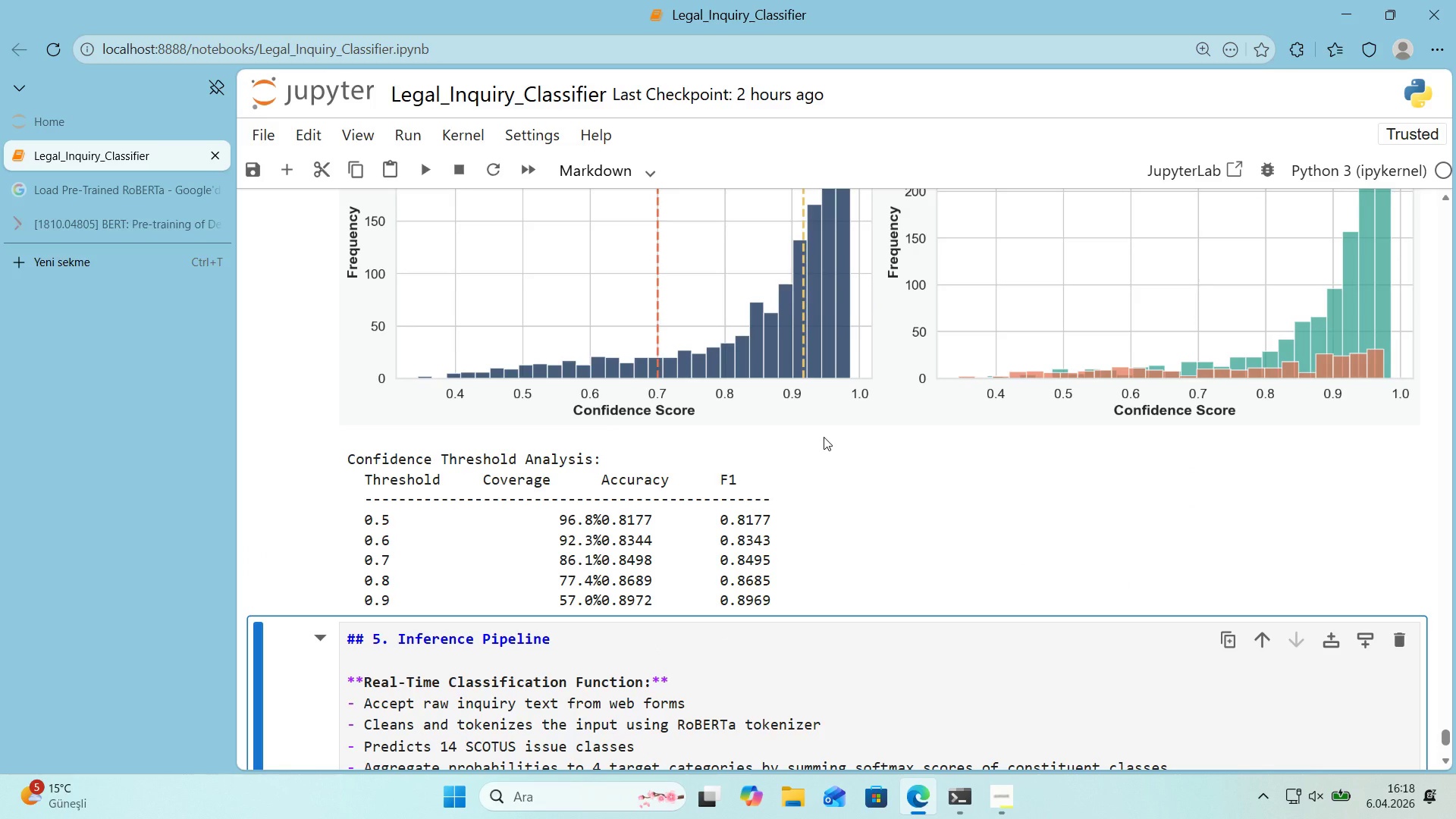 
scroll: coordinate [823, 437], scroll_direction: up, amount: 5.0
 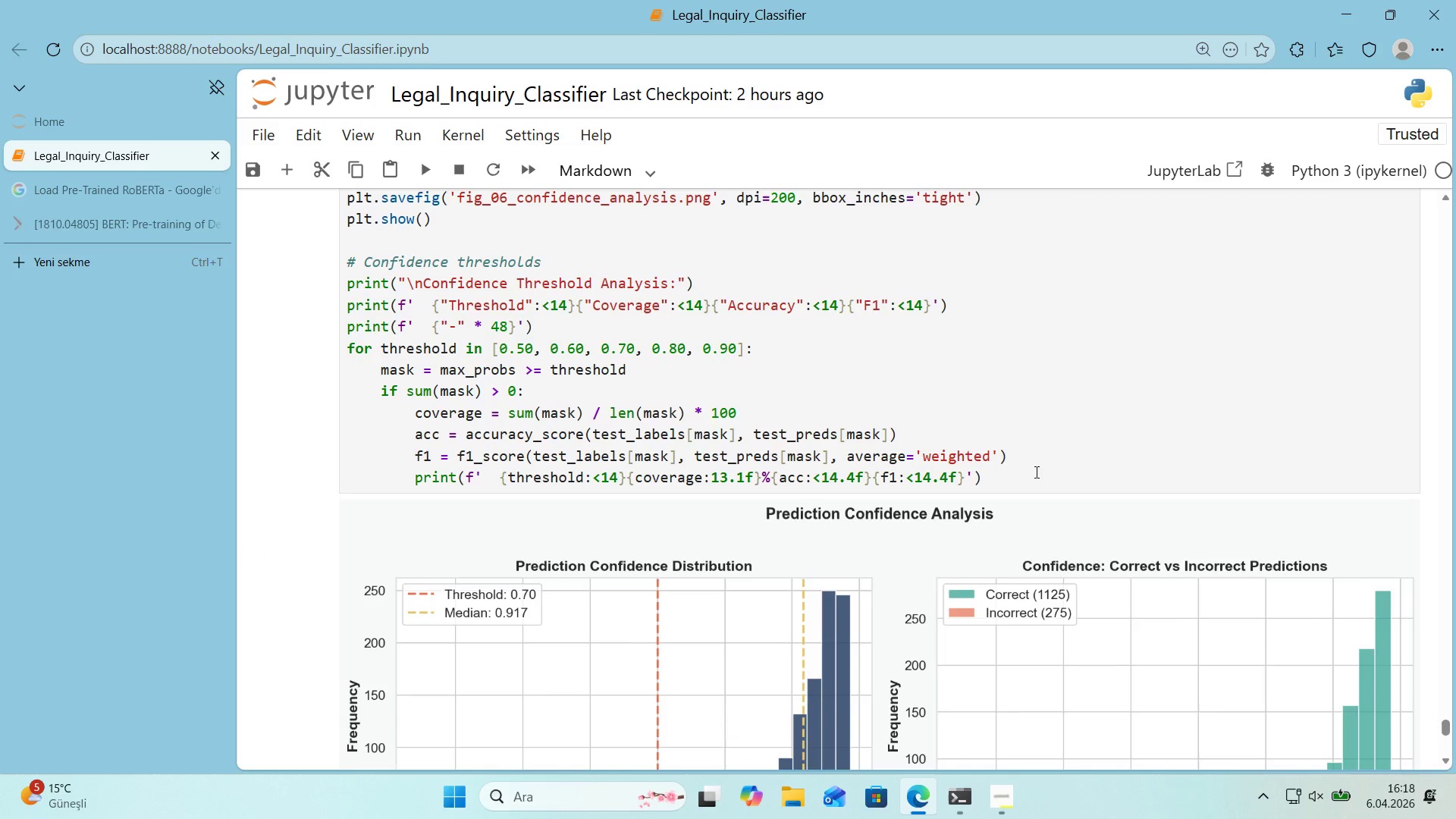 
left_click([1033, 472])
 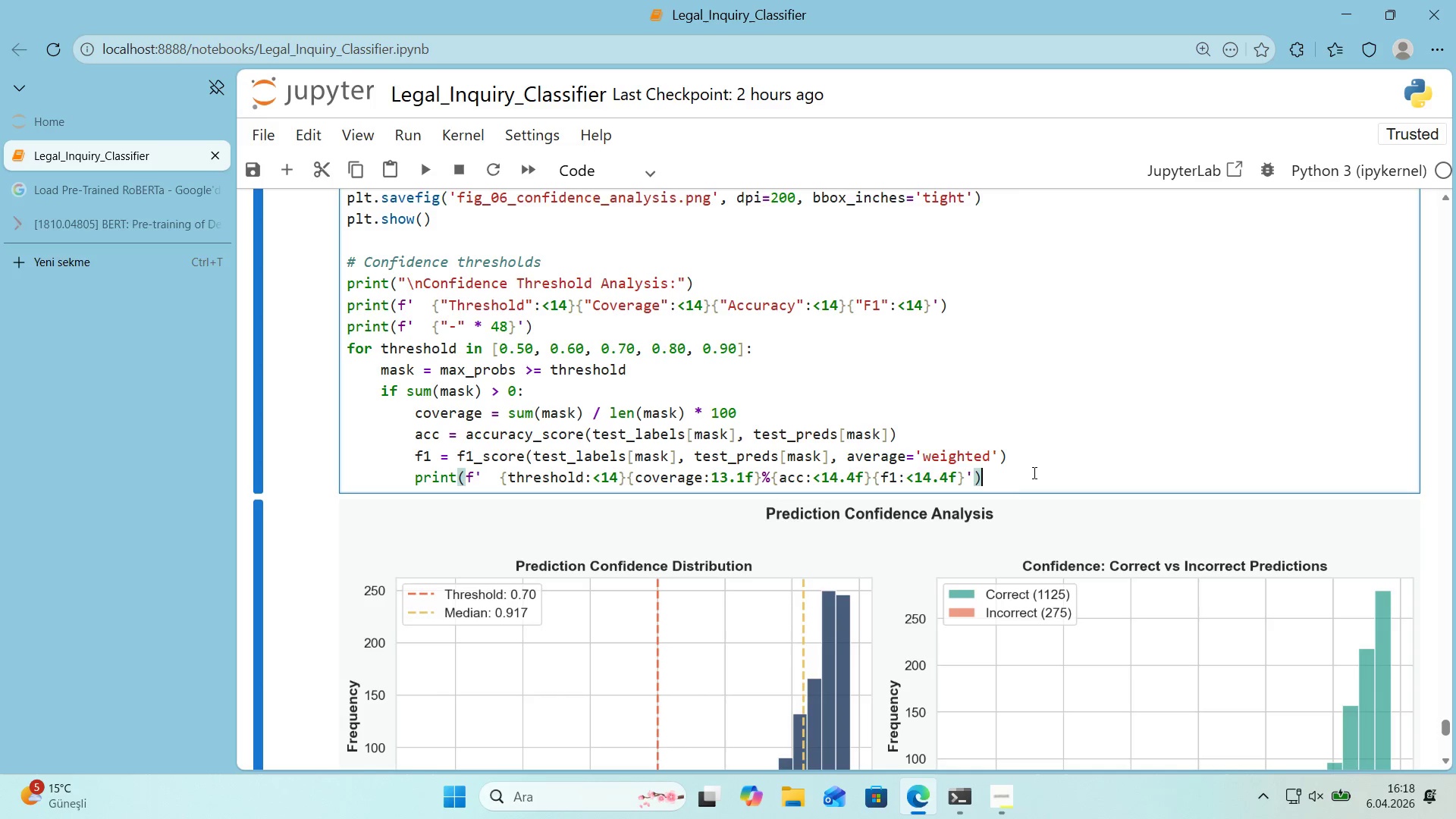 
left_click_drag(start_coordinate=[563, 311], to_coordinate=[568, 312])
 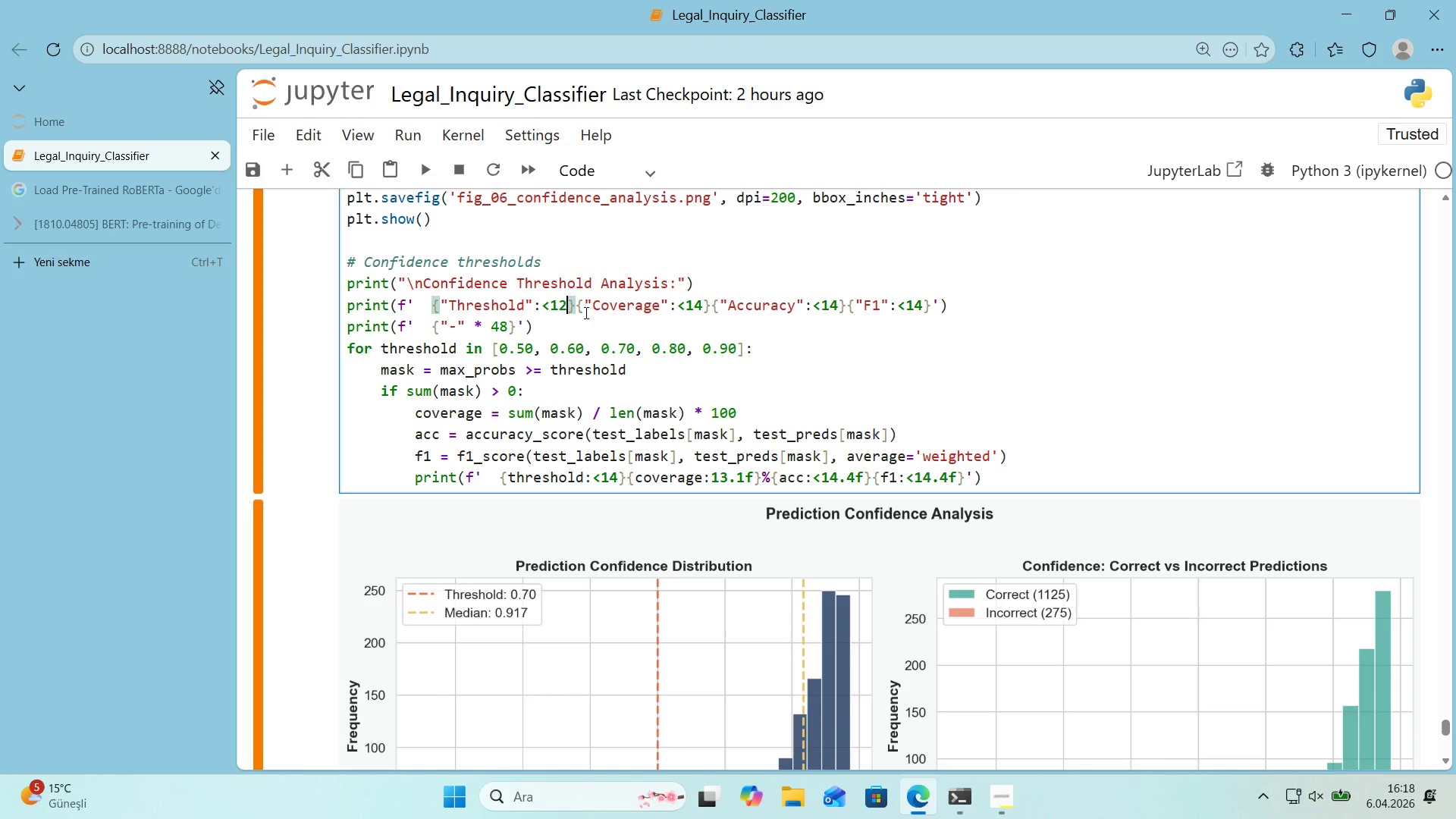 
type(22)
 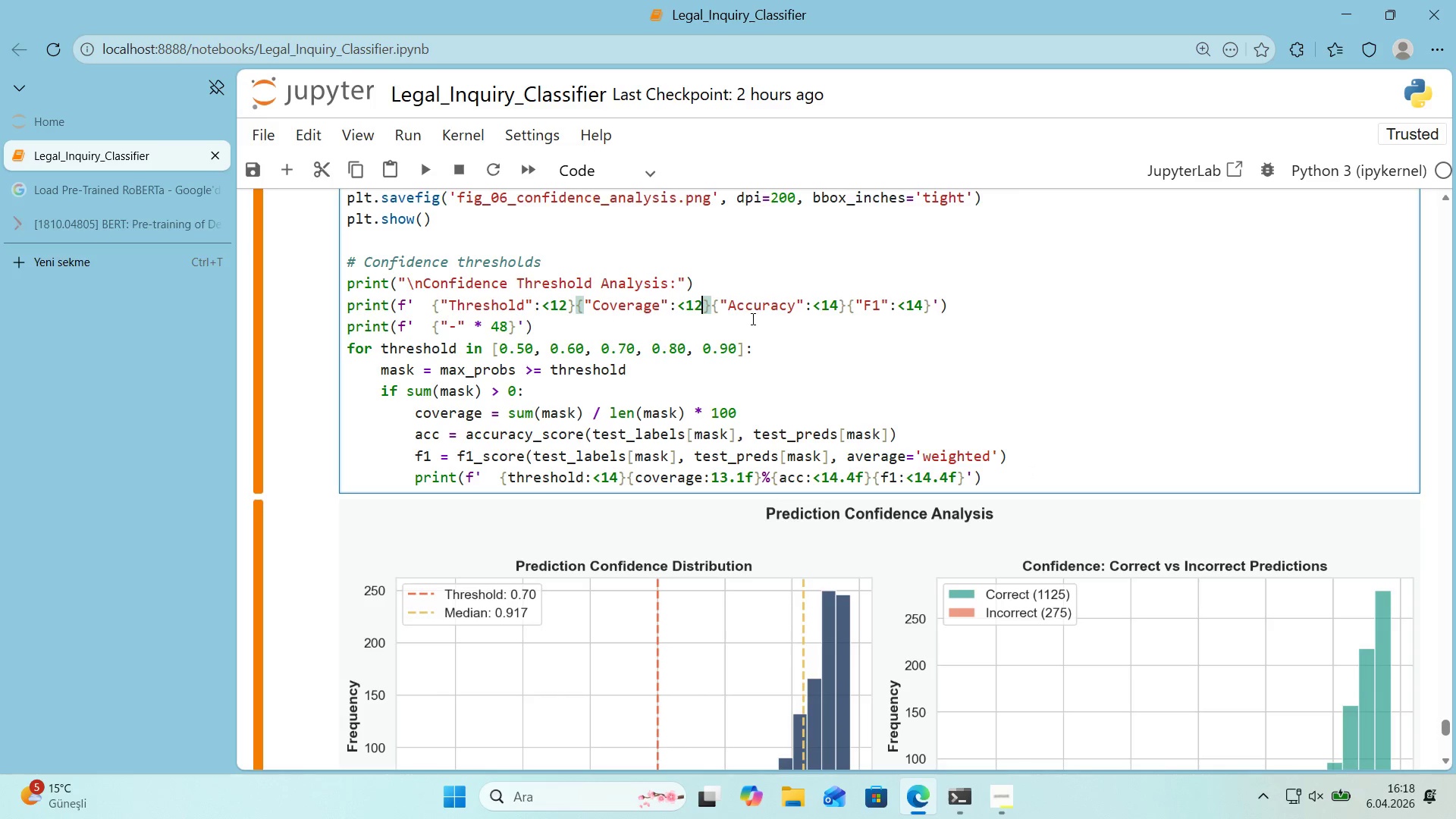 
left_click_drag(start_coordinate=[707, 308], to_coordinate=[693, 309])
 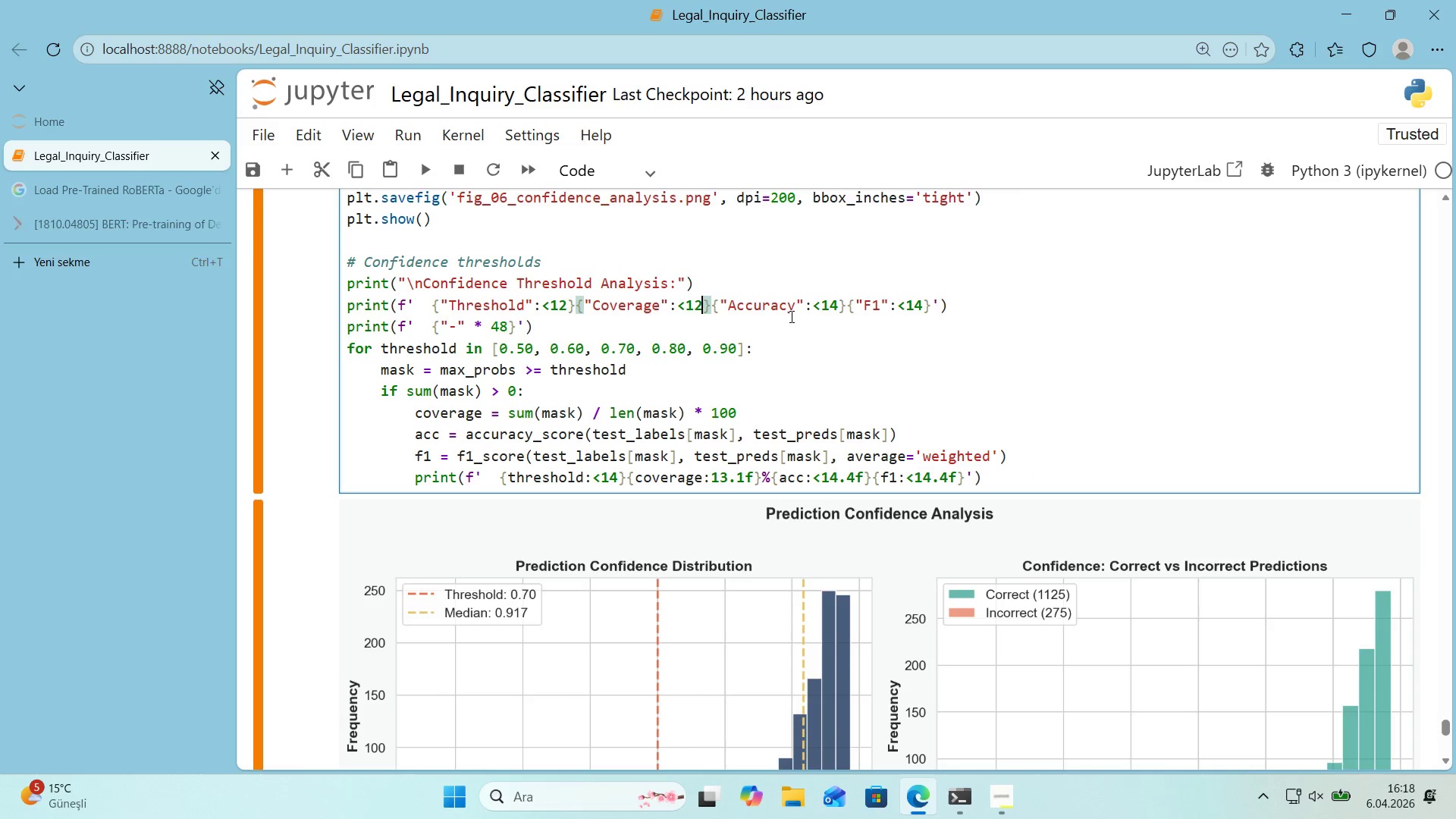 
left_click_drag(start_coordinate=[839, 309], to_coordinate=[833, 309])
 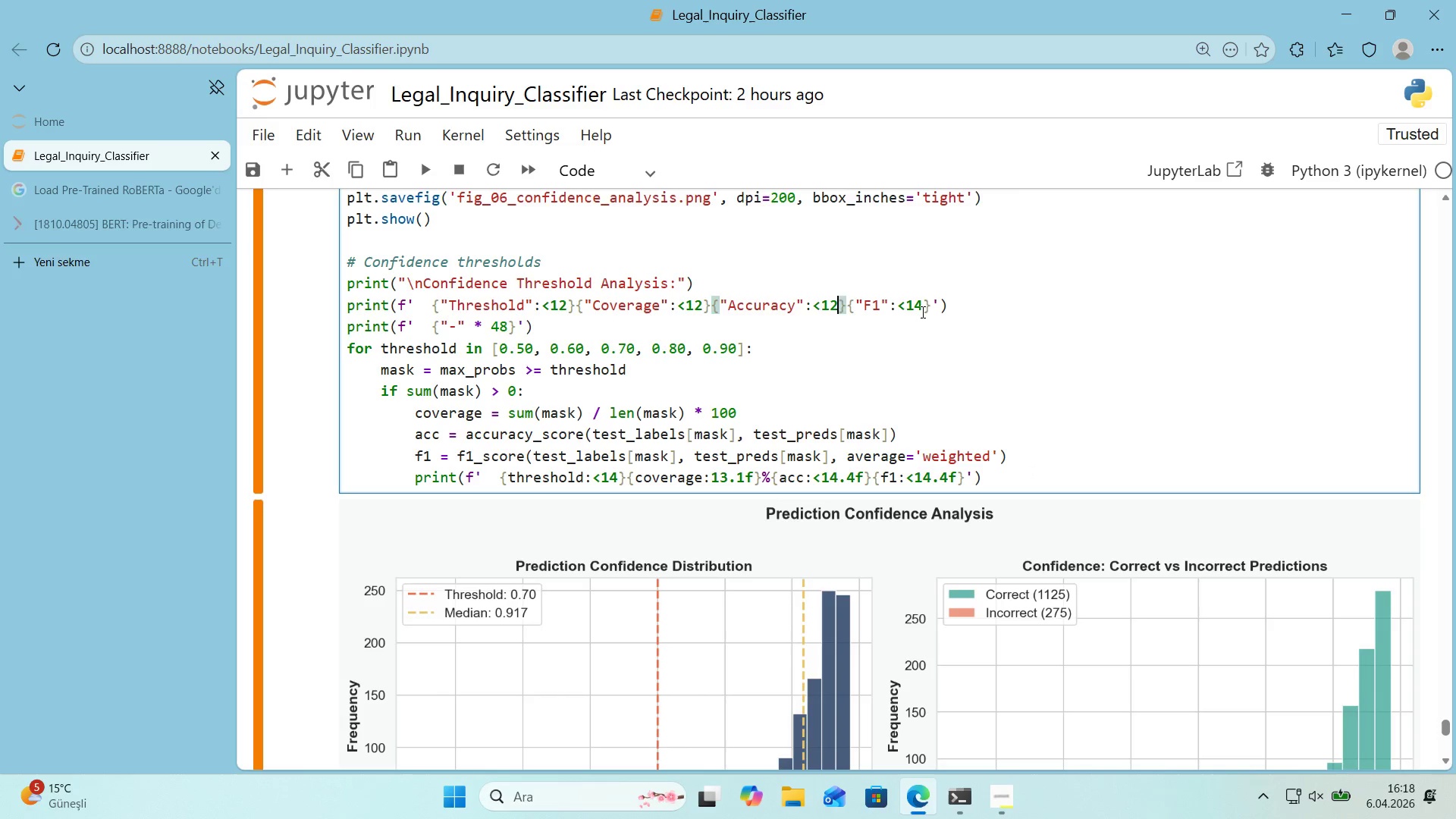 
key(2)
 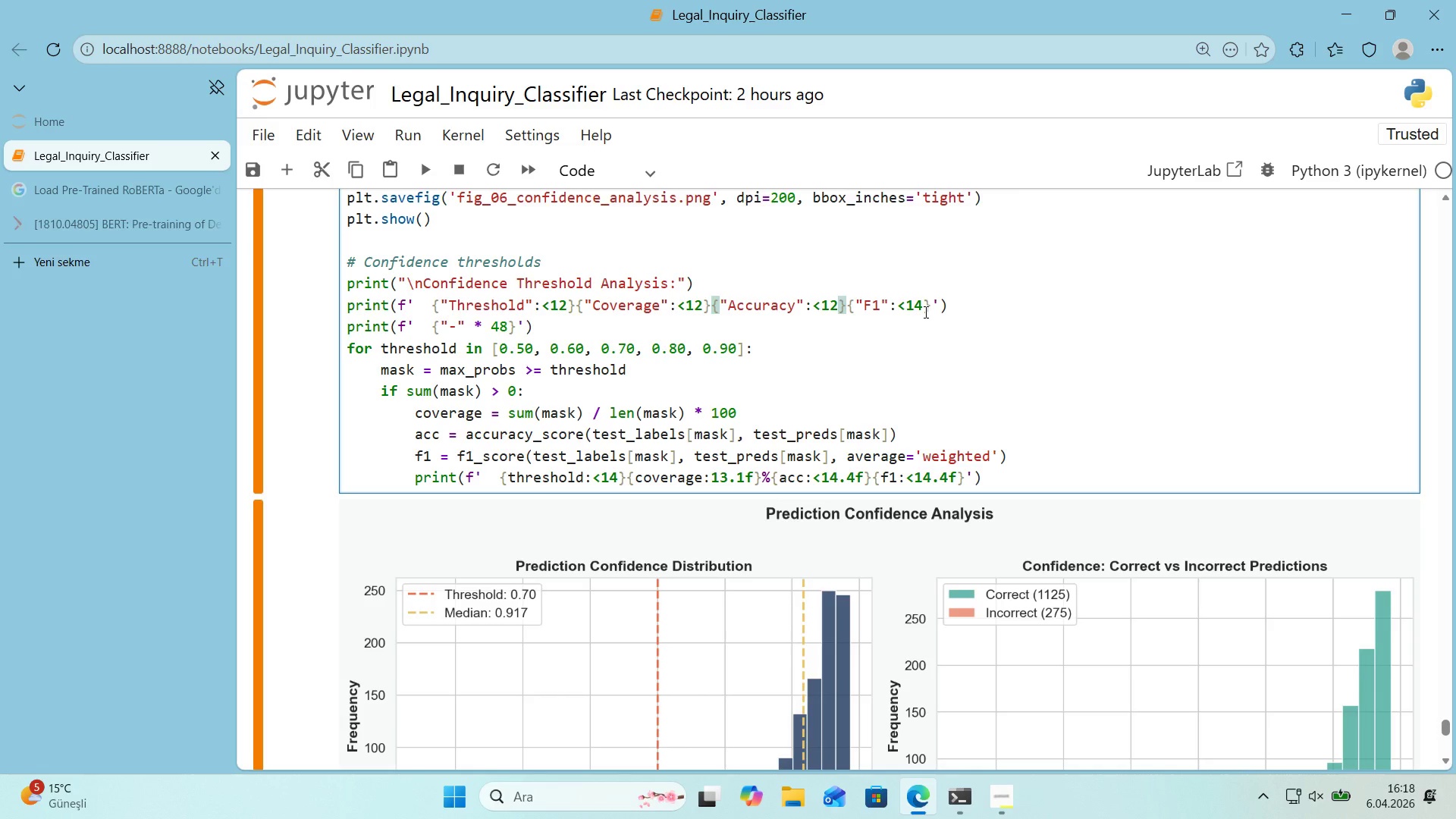 
left_click_drag(start_coordinate=[930, 309], to_coordinate=[850, 313])
 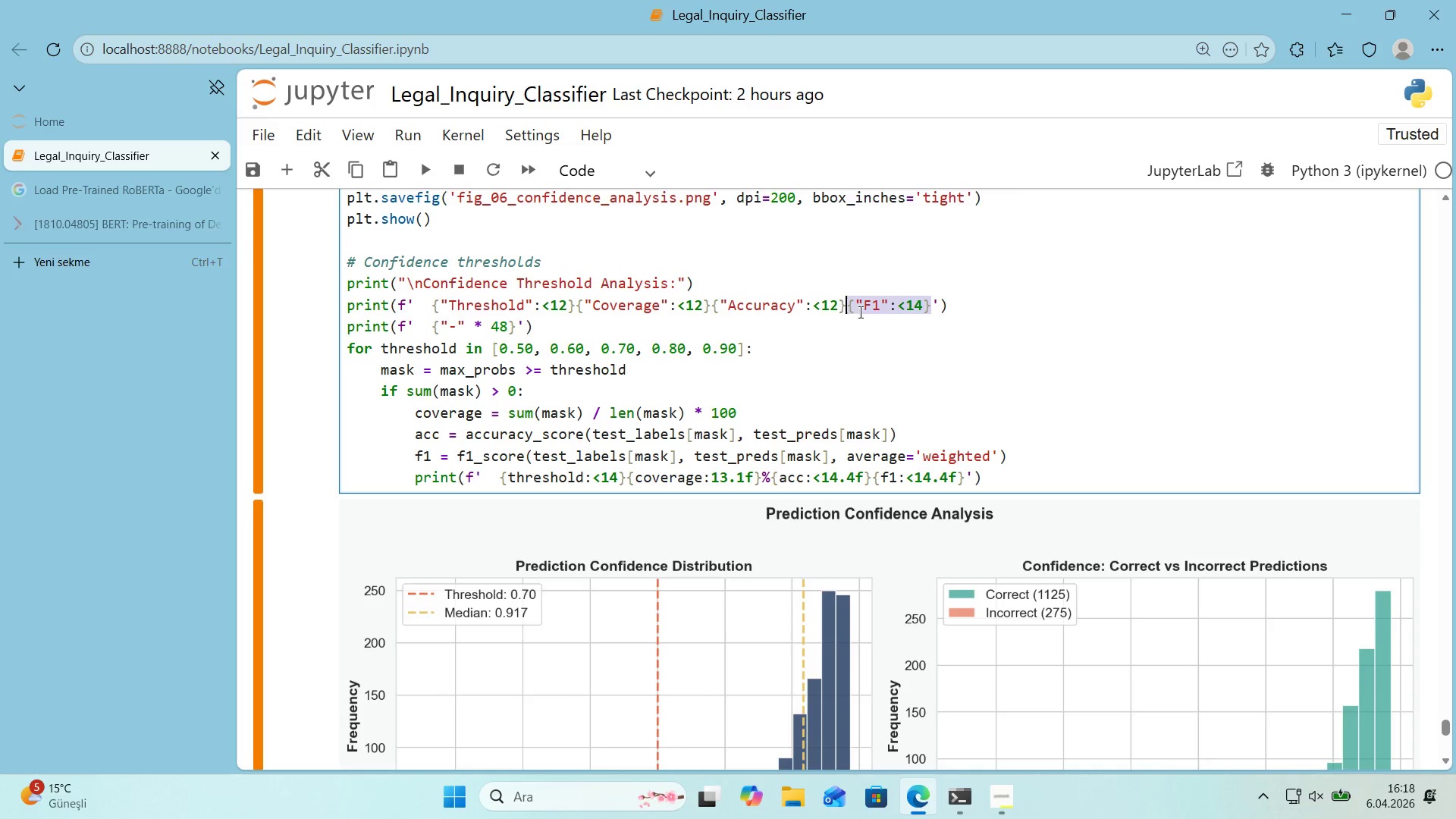 
type(F1)
 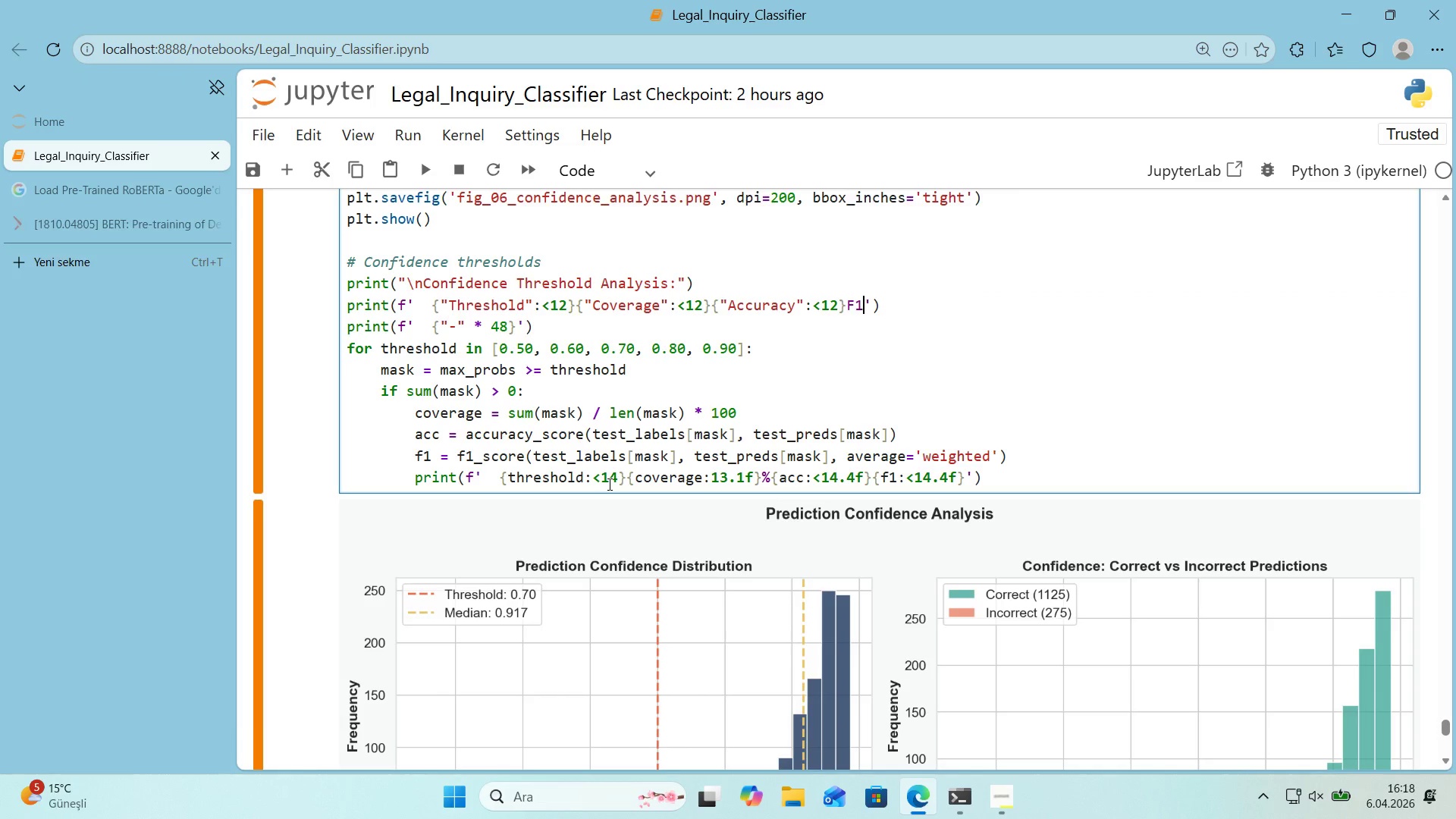 
key(2)
 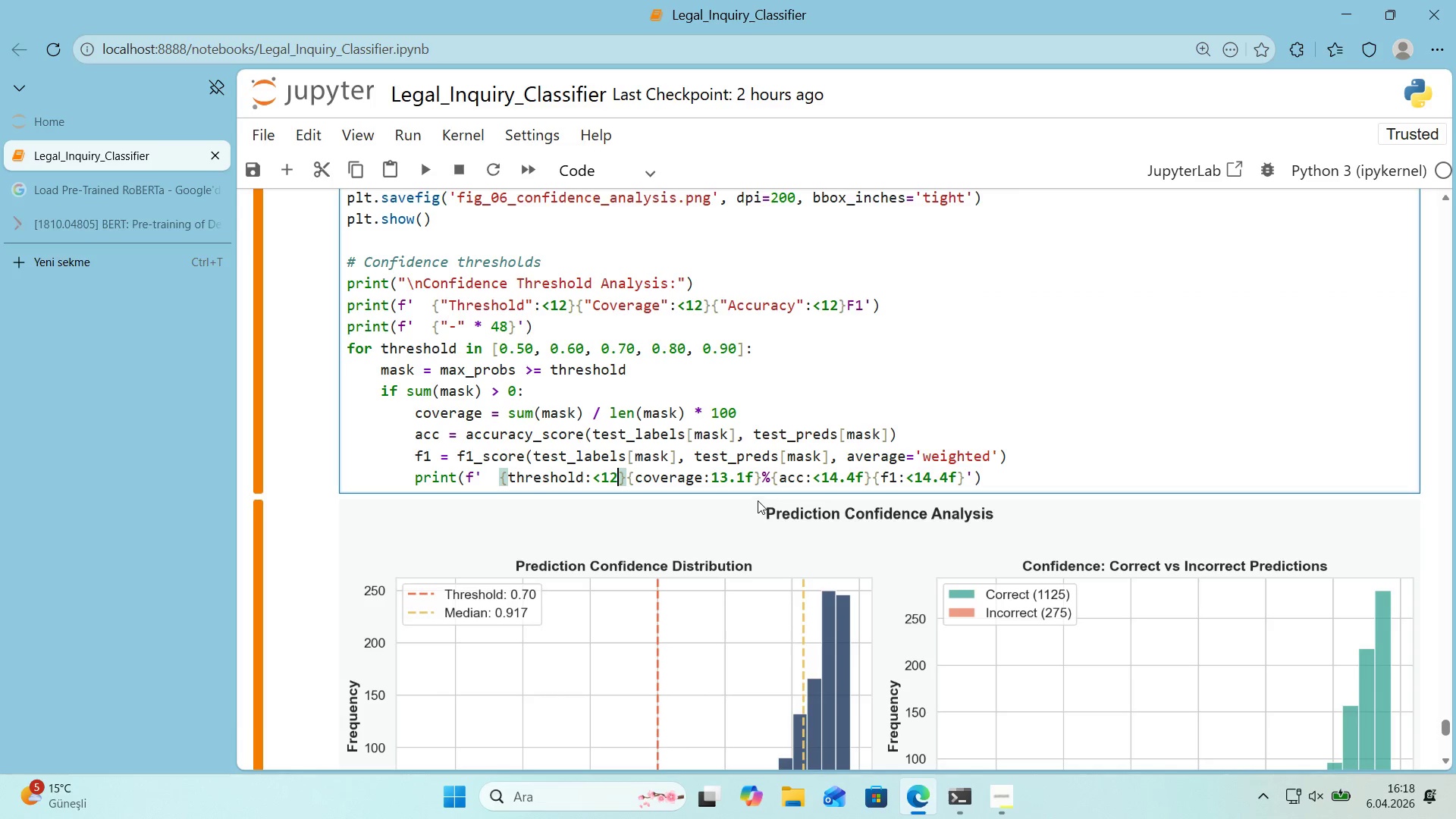 
left_click_drag(start_coordinate=[736, 487], to_coordinate=[714, 488])
 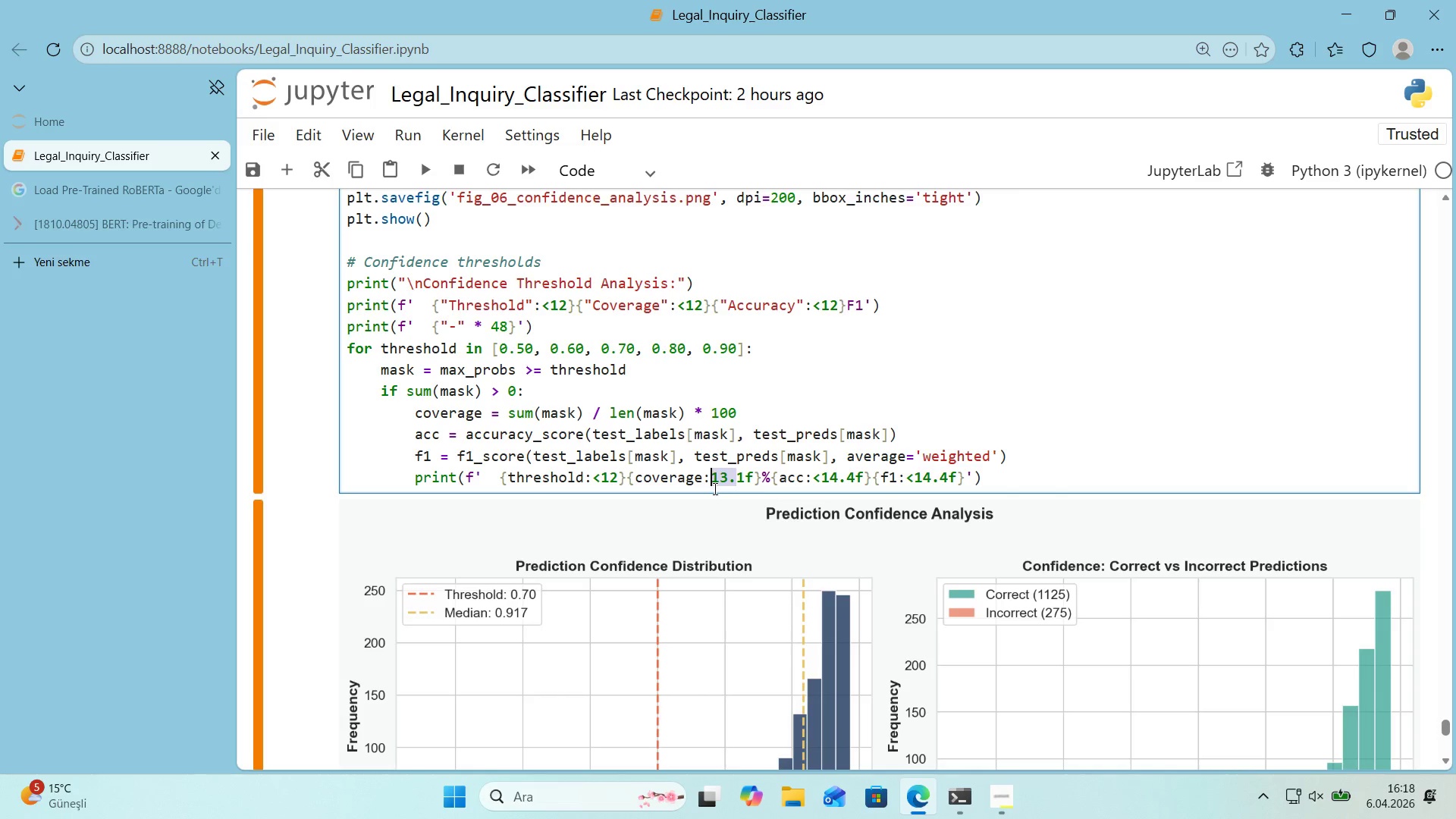 
key(Period)
 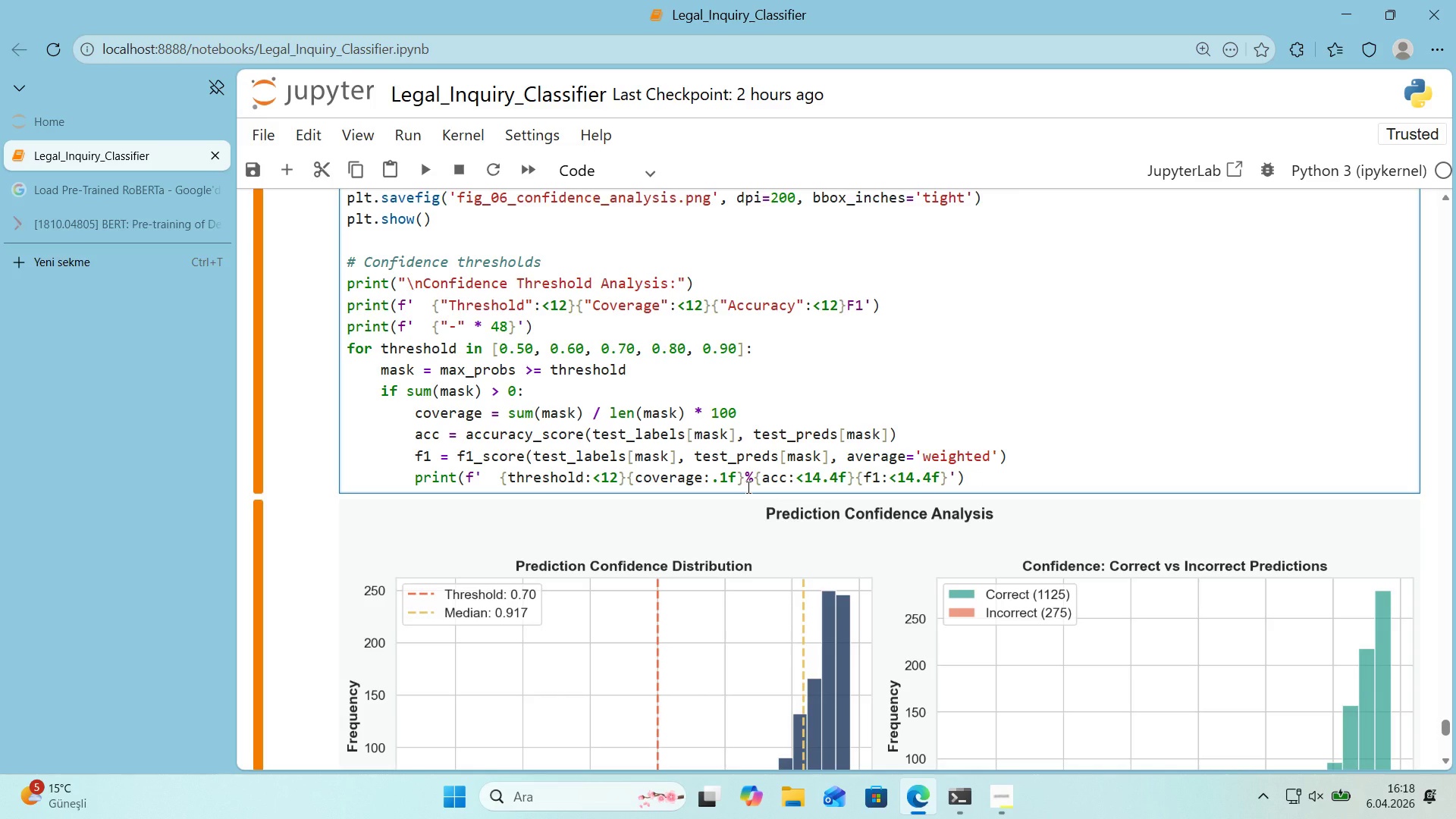 
wait(6.09)
 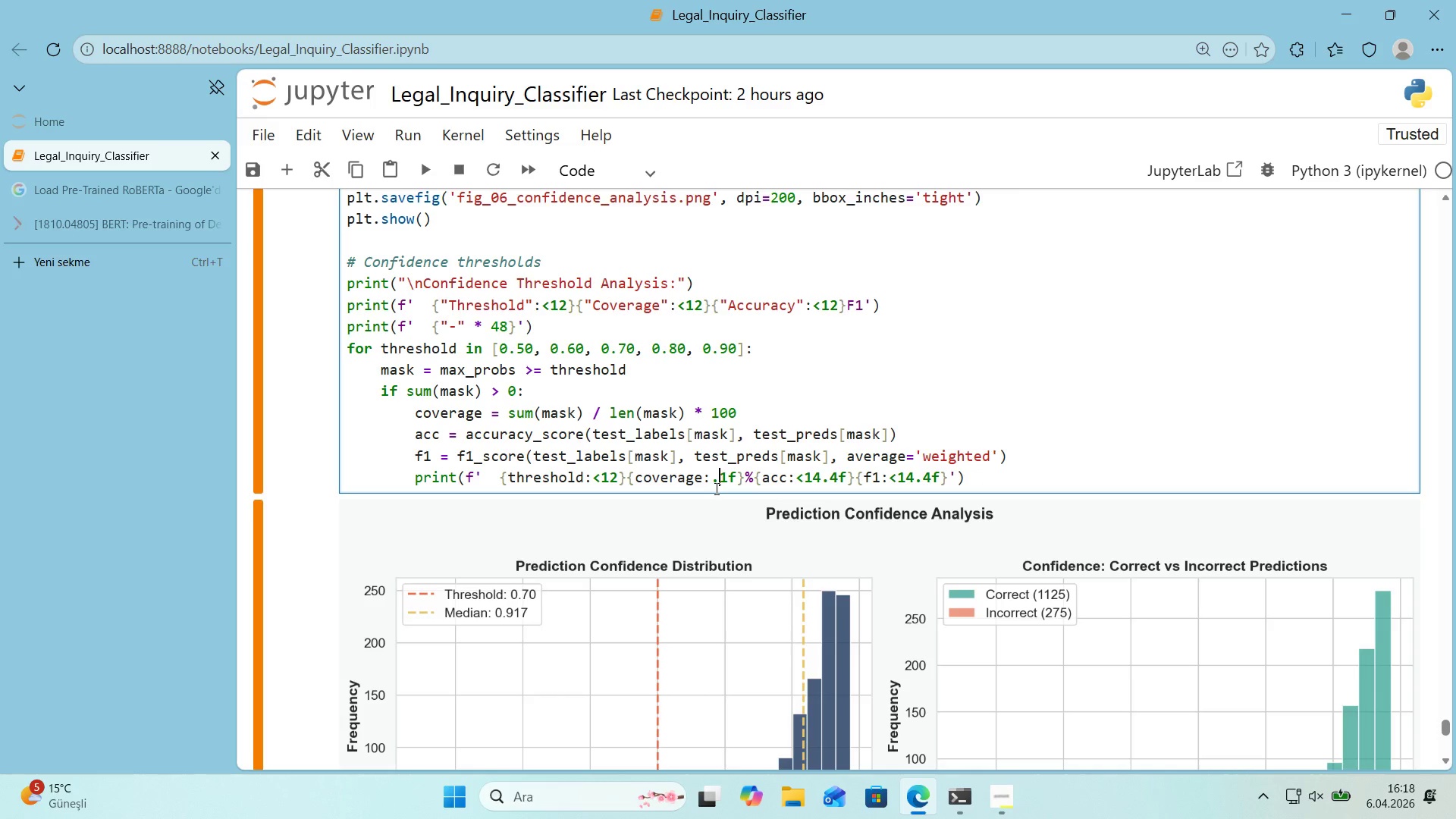 
left_click_drag(start_coordinate=[820, 484], to_coordinate=[811, 485])
 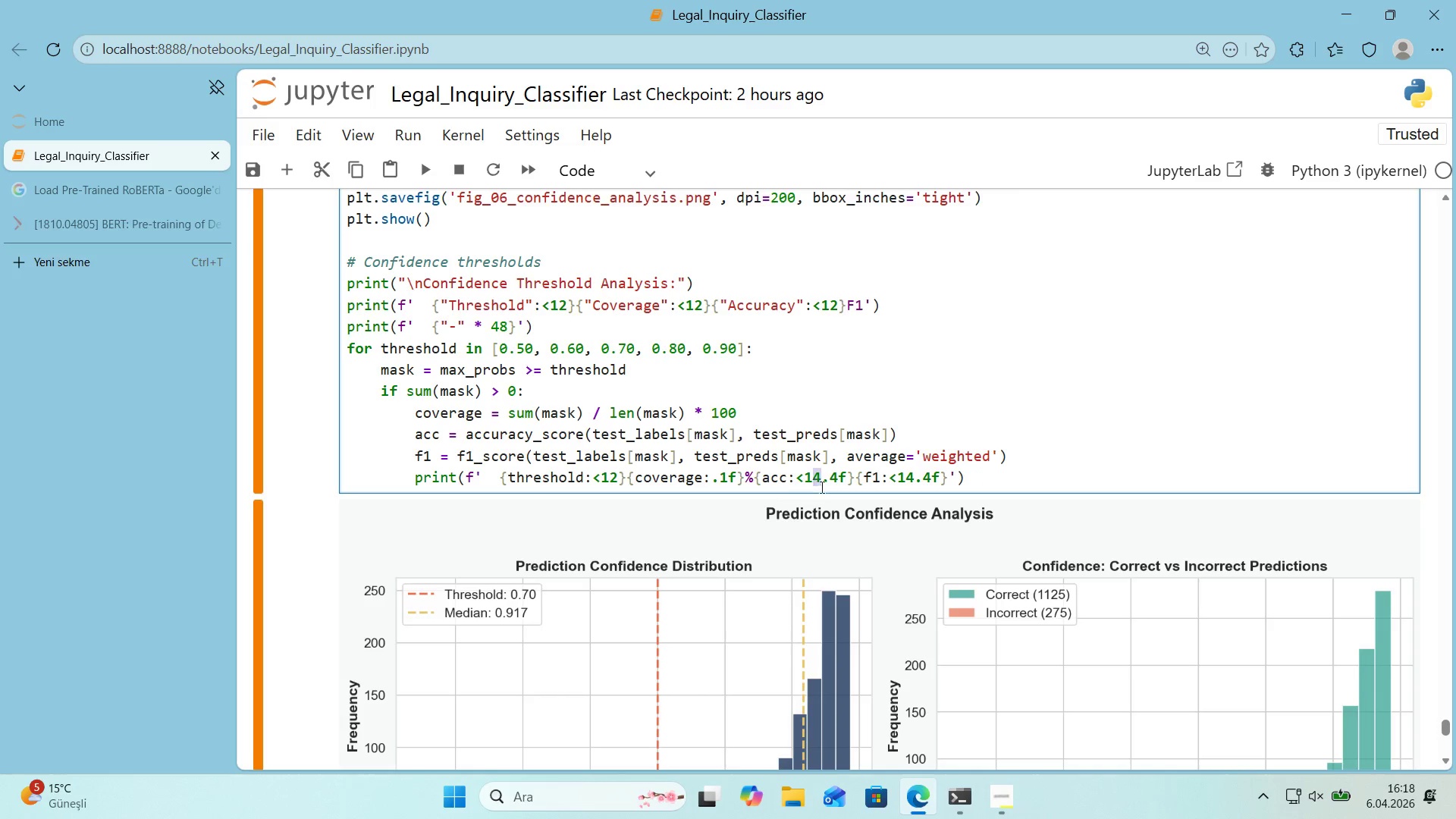 
key(2)
 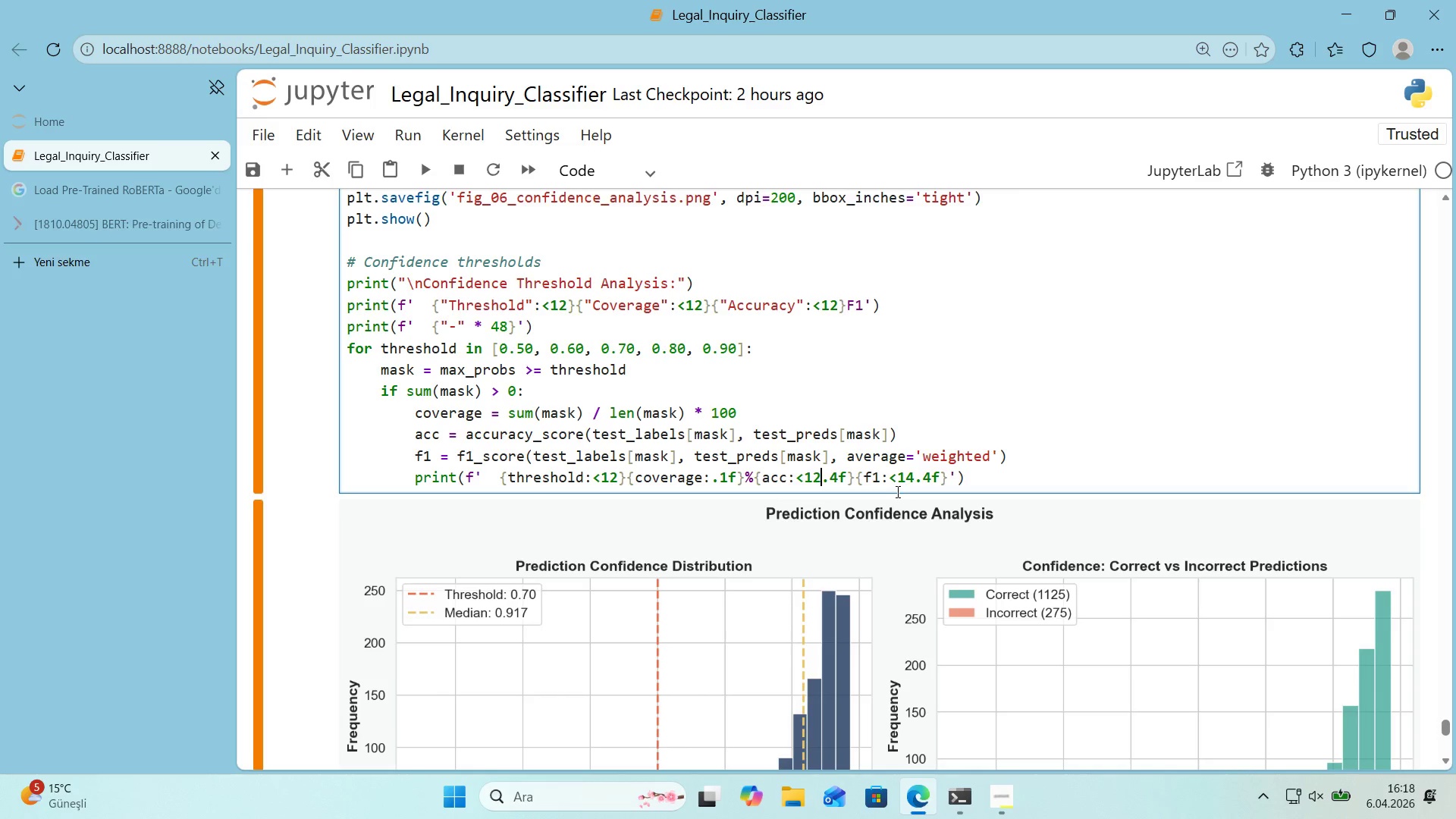 
left_click_drag(start_coordinate=[922, 486], to_coordinate=[905, 487])
 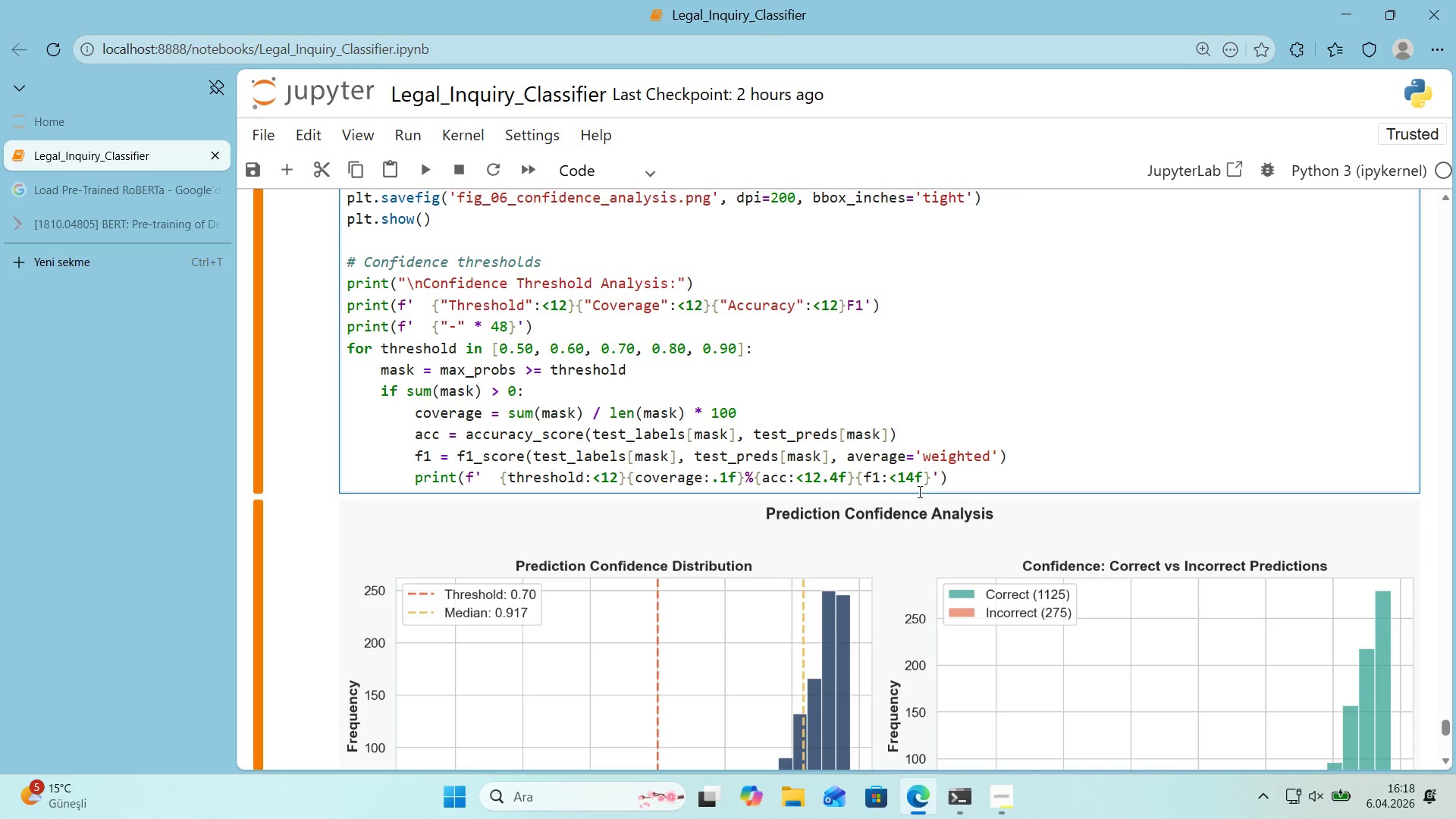 
key(Control+ControlLeft)
 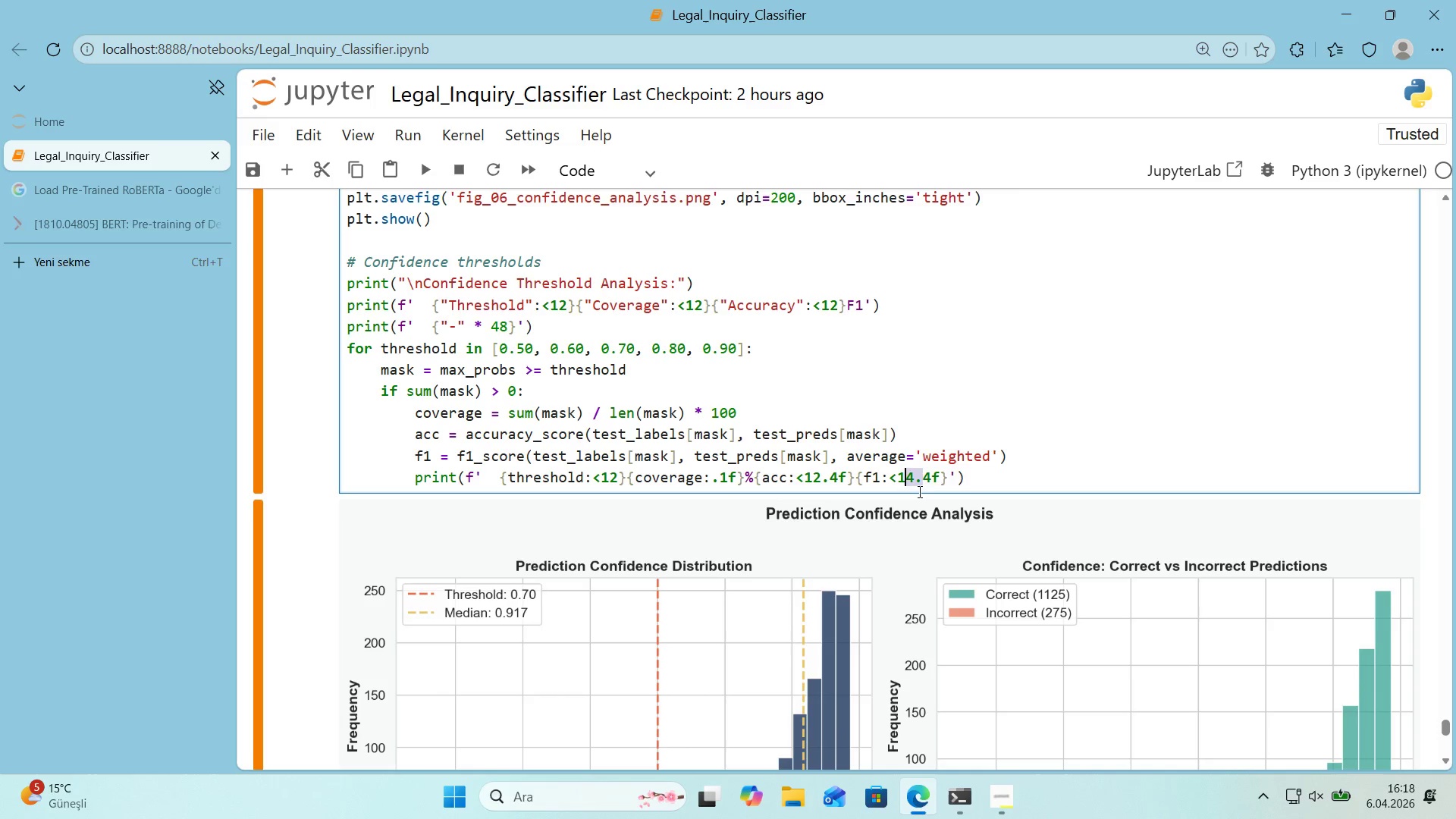 
key(Control+X)
 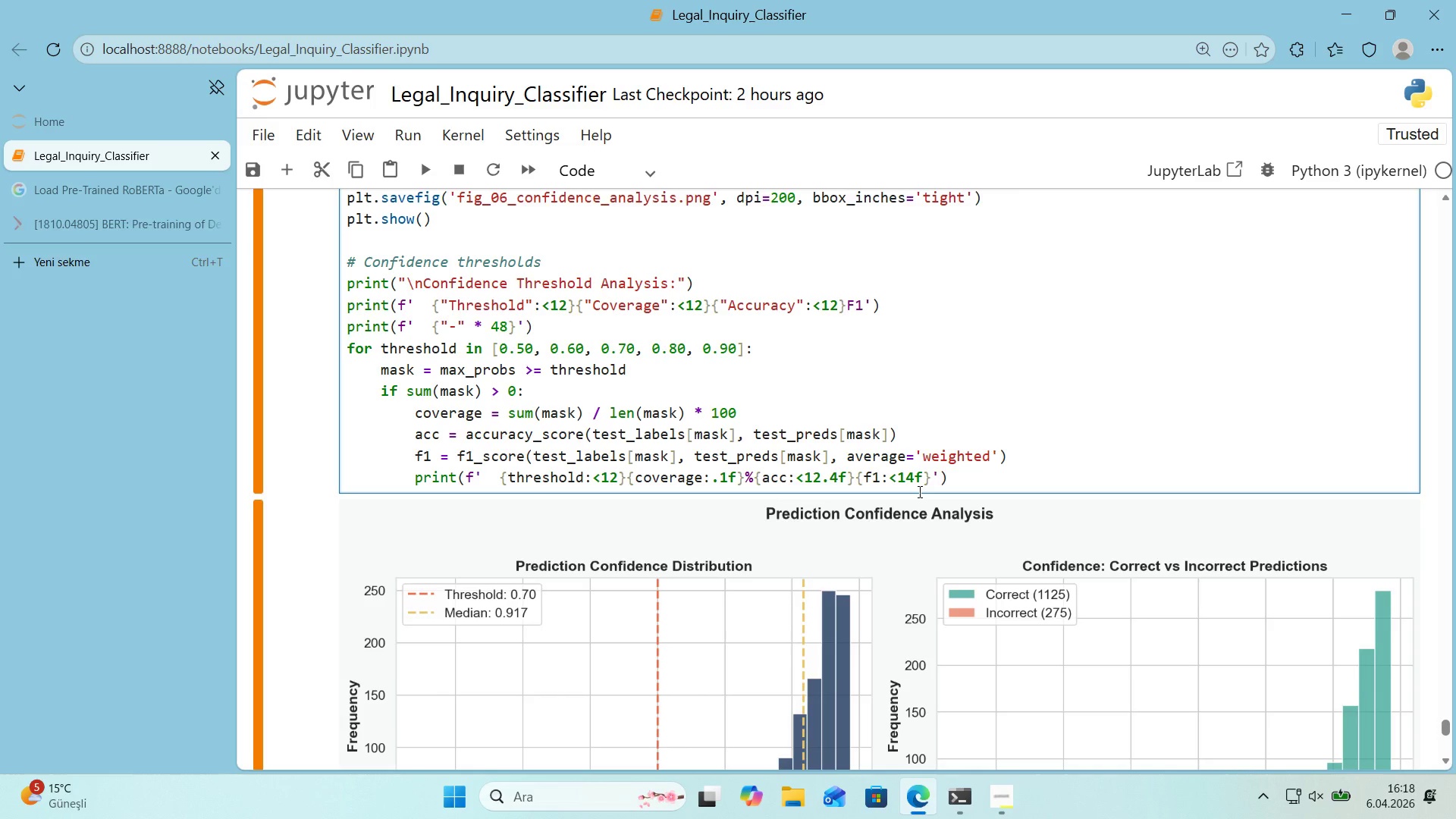 
key(Backspace)
 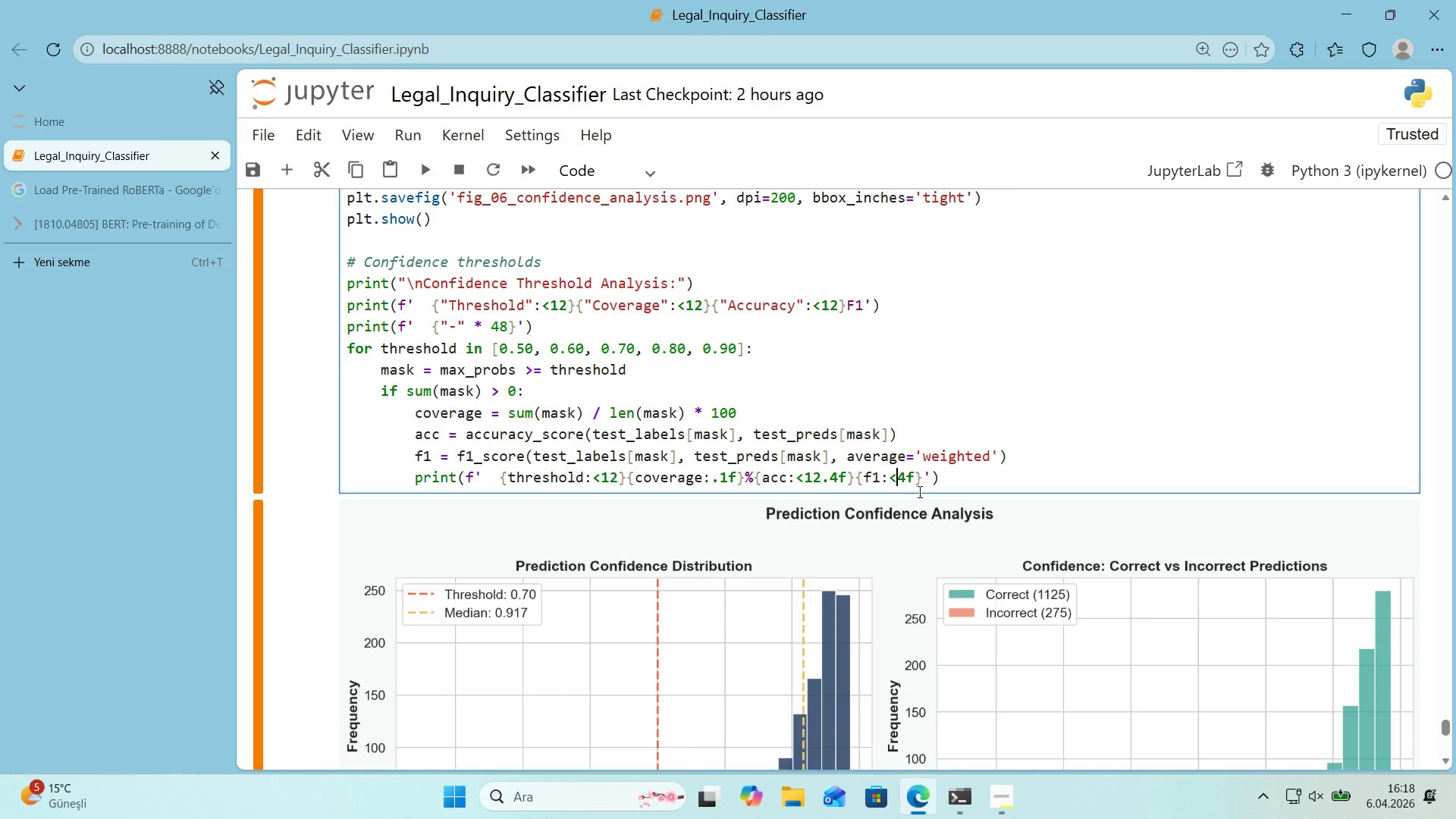 
key(Period)
 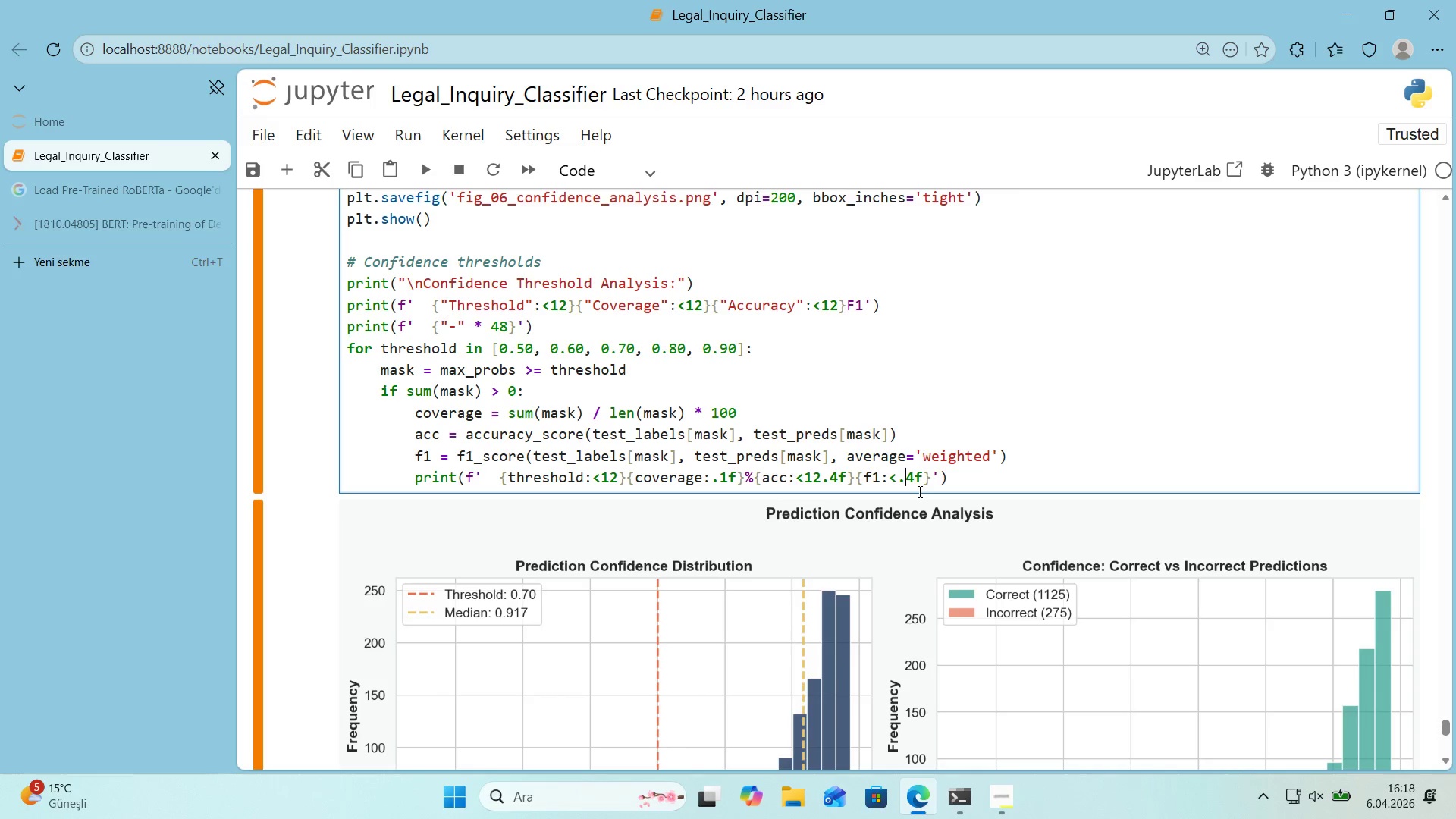 
key(Backspace)
 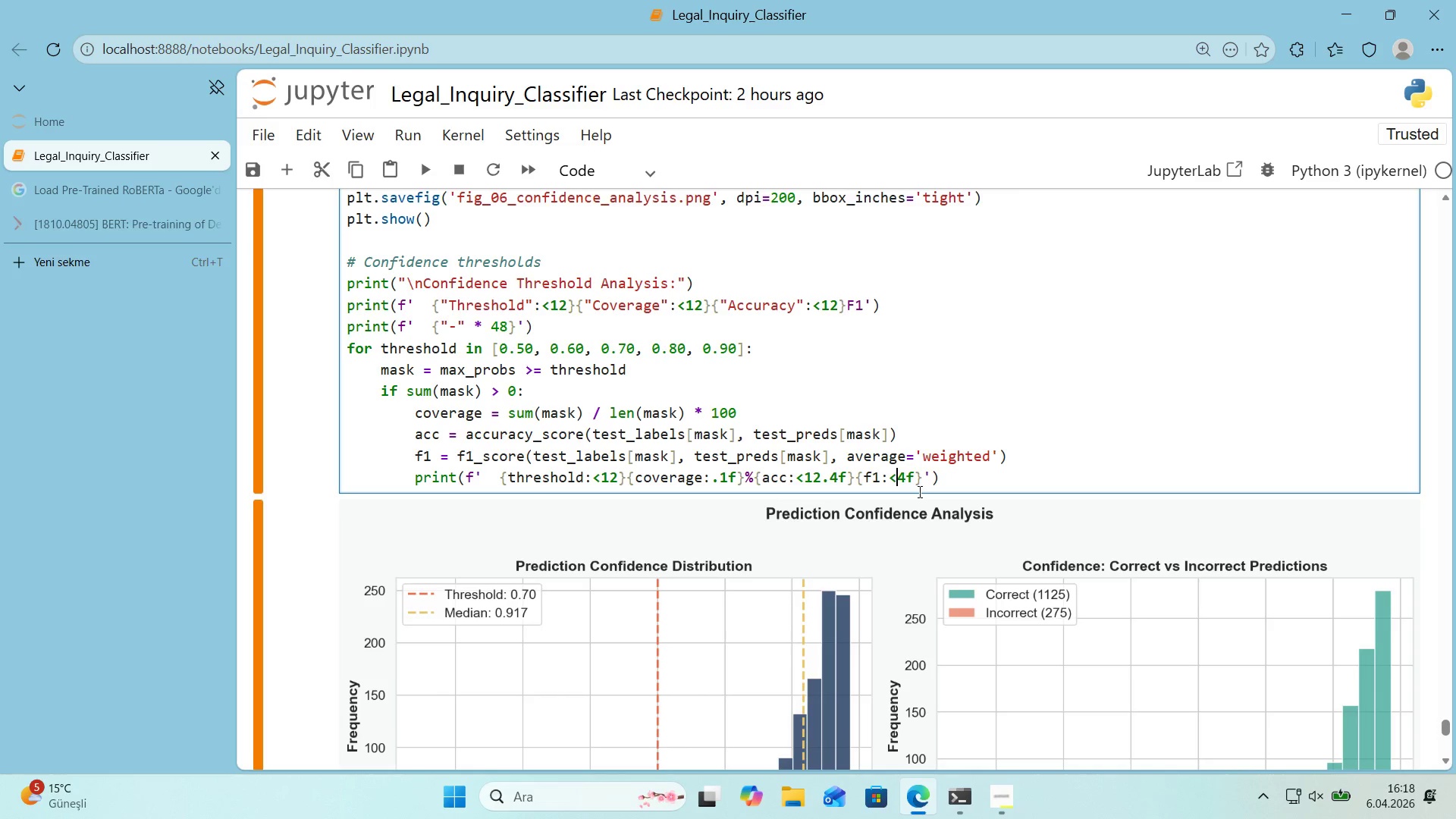 
key(Backspace)
 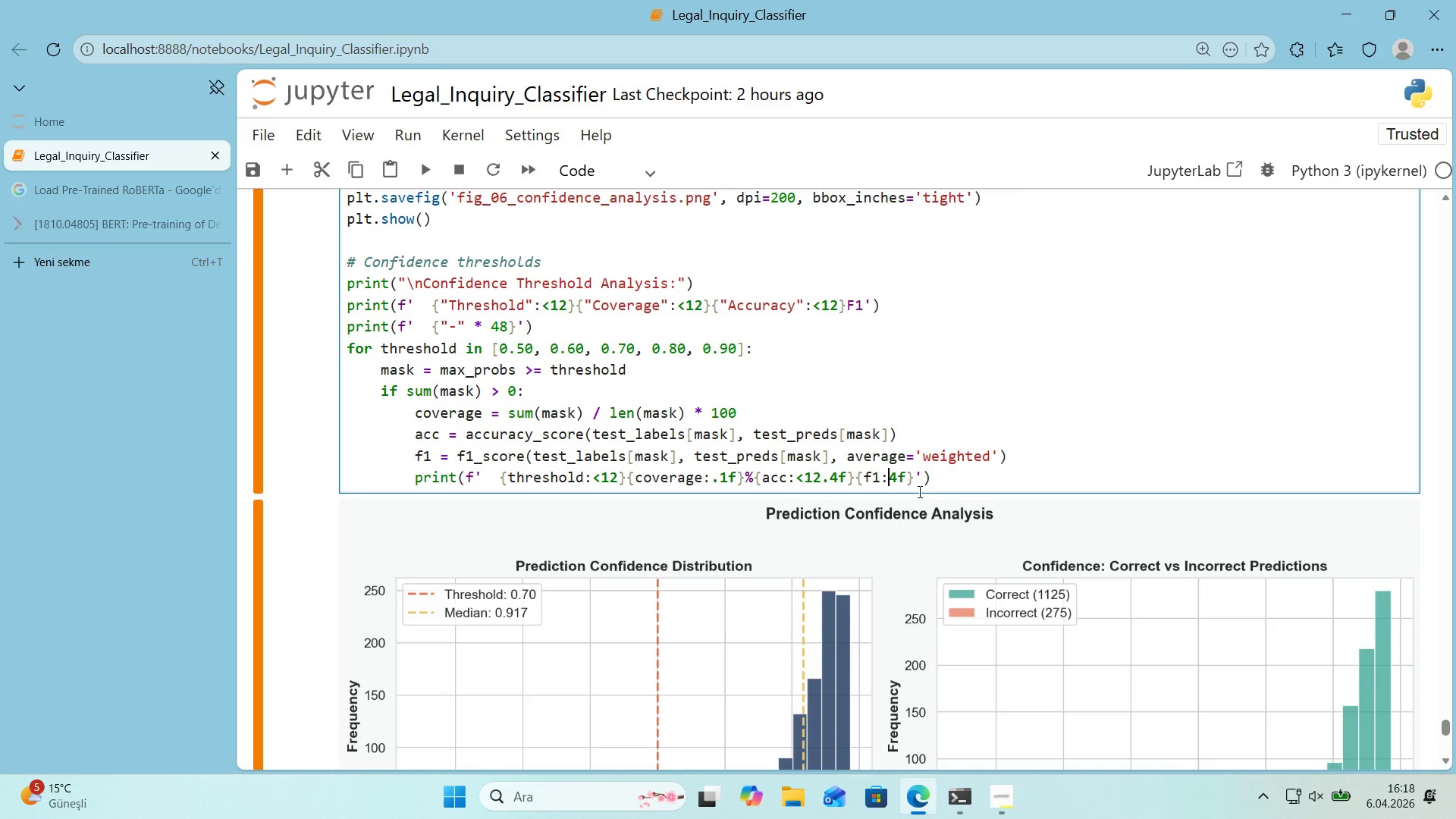 
key(Shift+ShiftRight)
 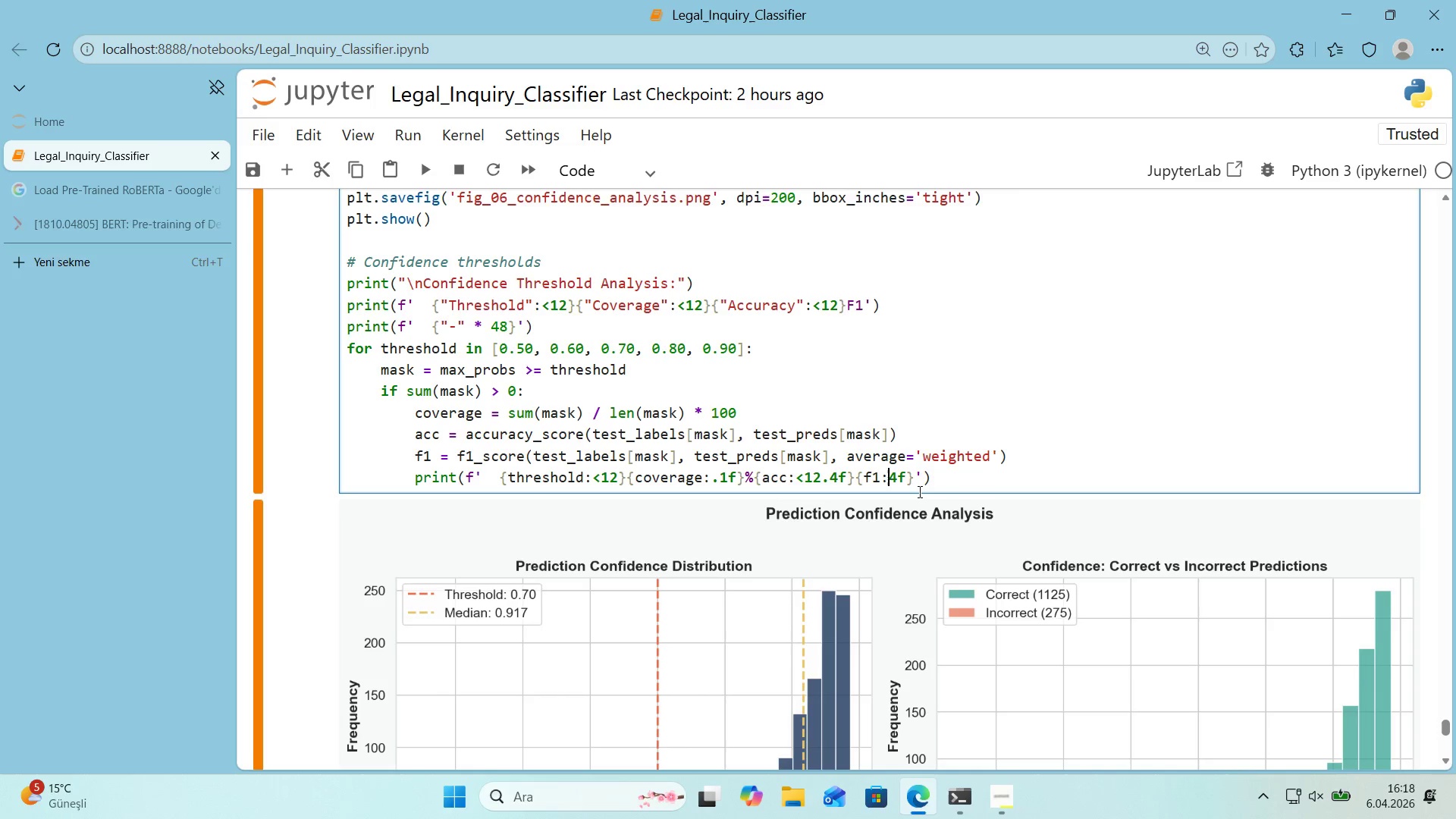 
key(Period)
 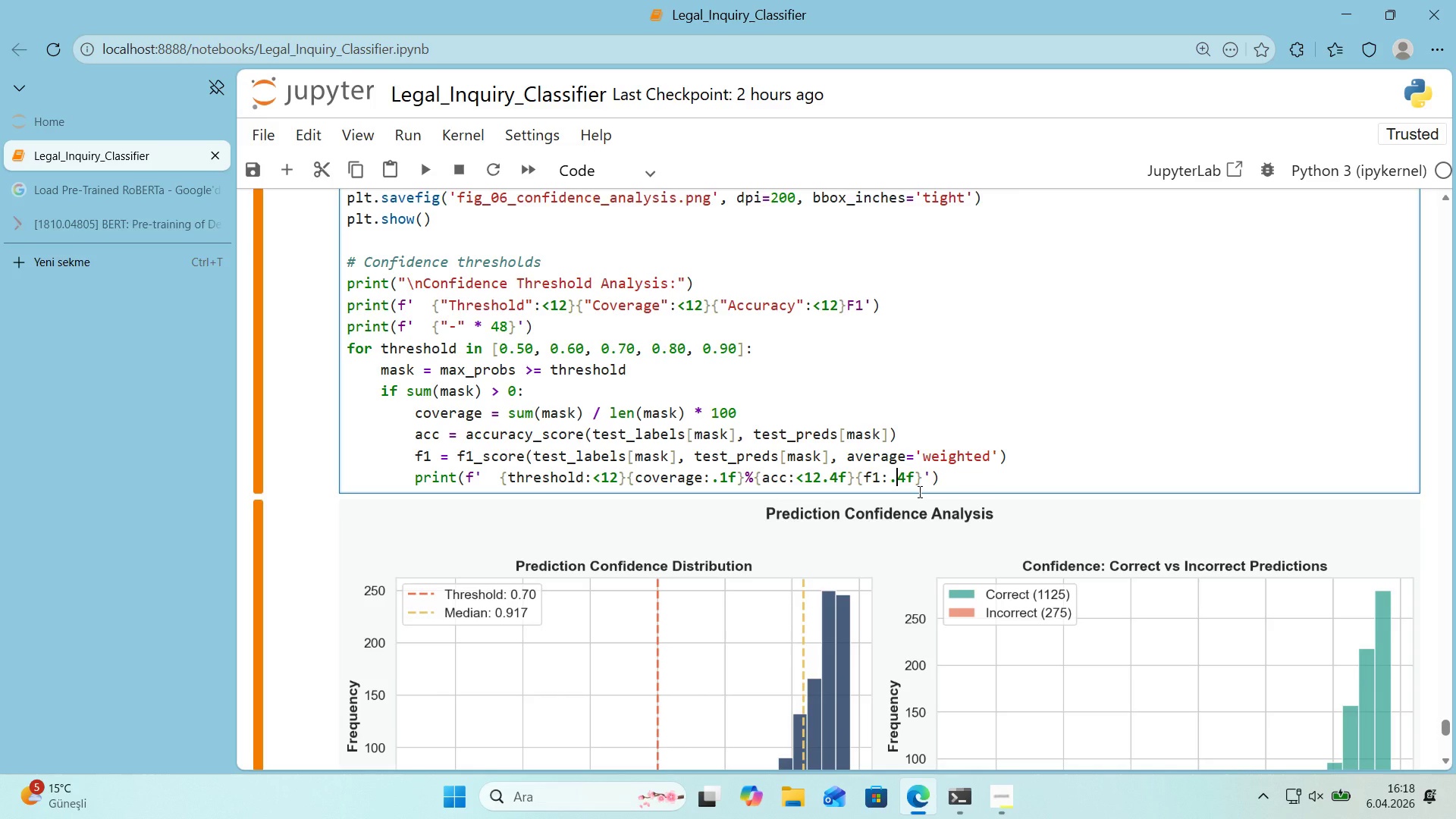 
key(Shift+Enter)
 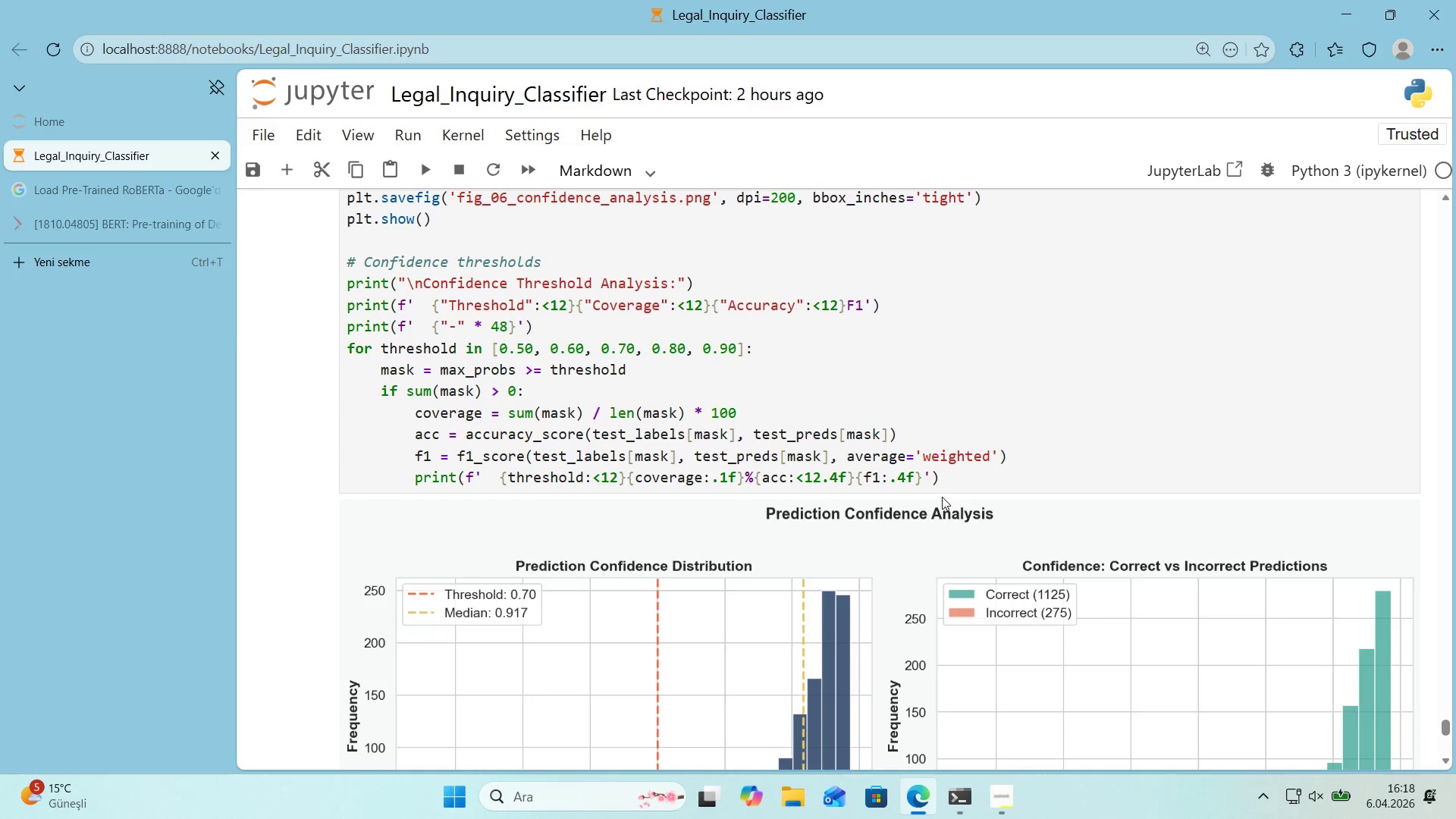 
scroll: coordinate [942, 491], scroll_direction: down, amount: 4.0
 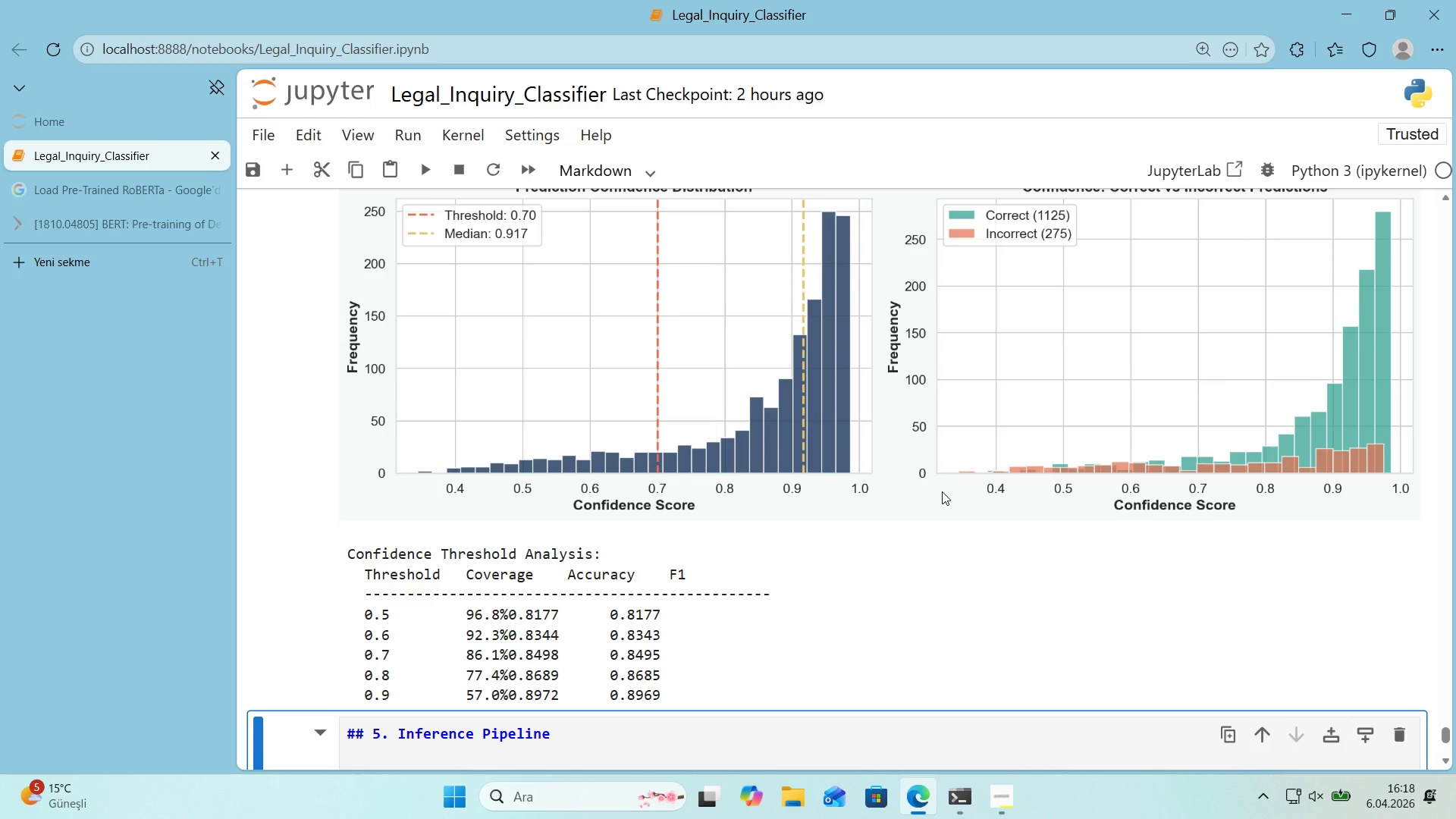 
scroll: coordinate [942, 491], scroll_direction: up, amount: 3.0
 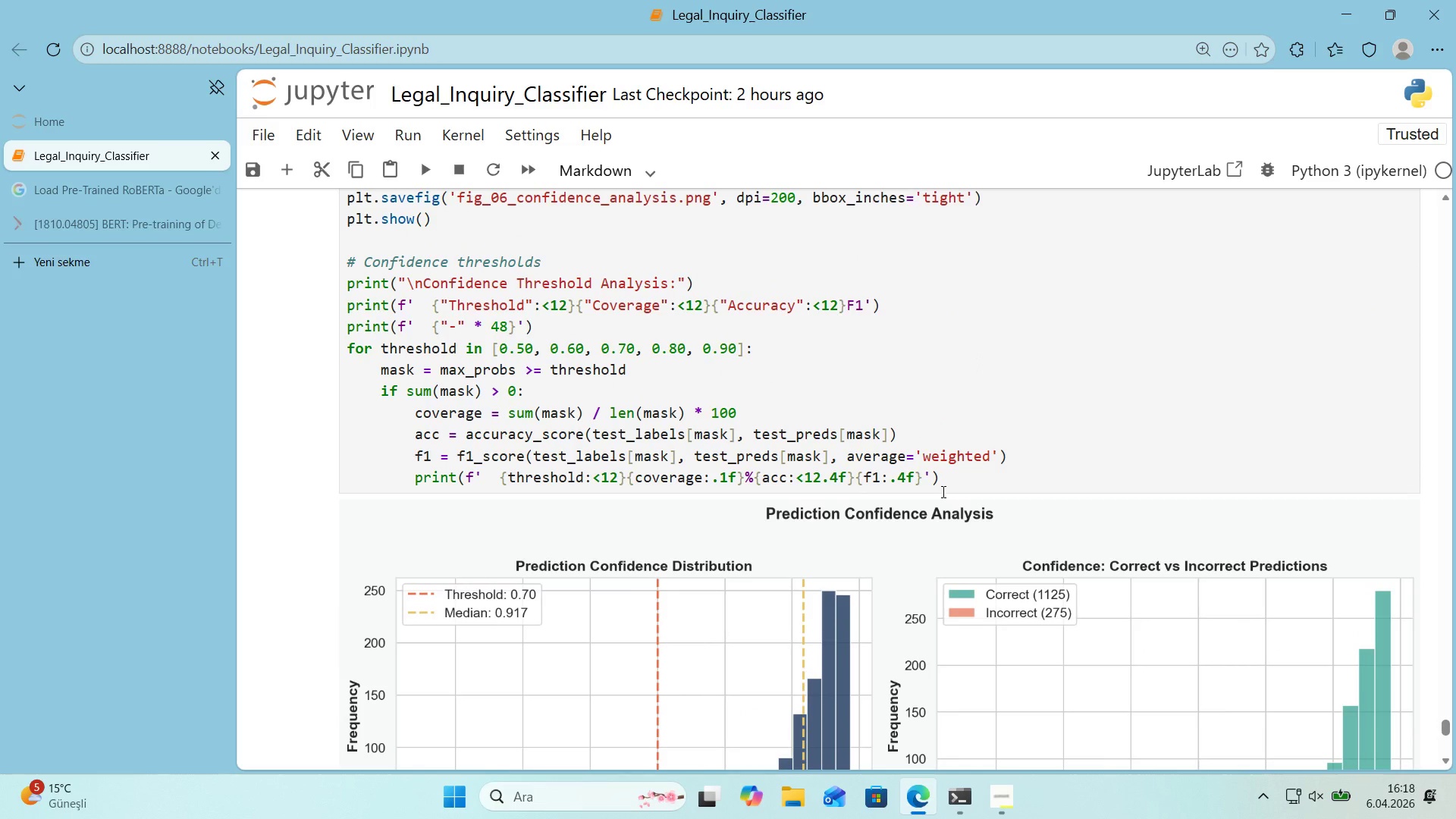 
scroll: coordinate [890, 476], scroll_direction: down, amount: 6.0
 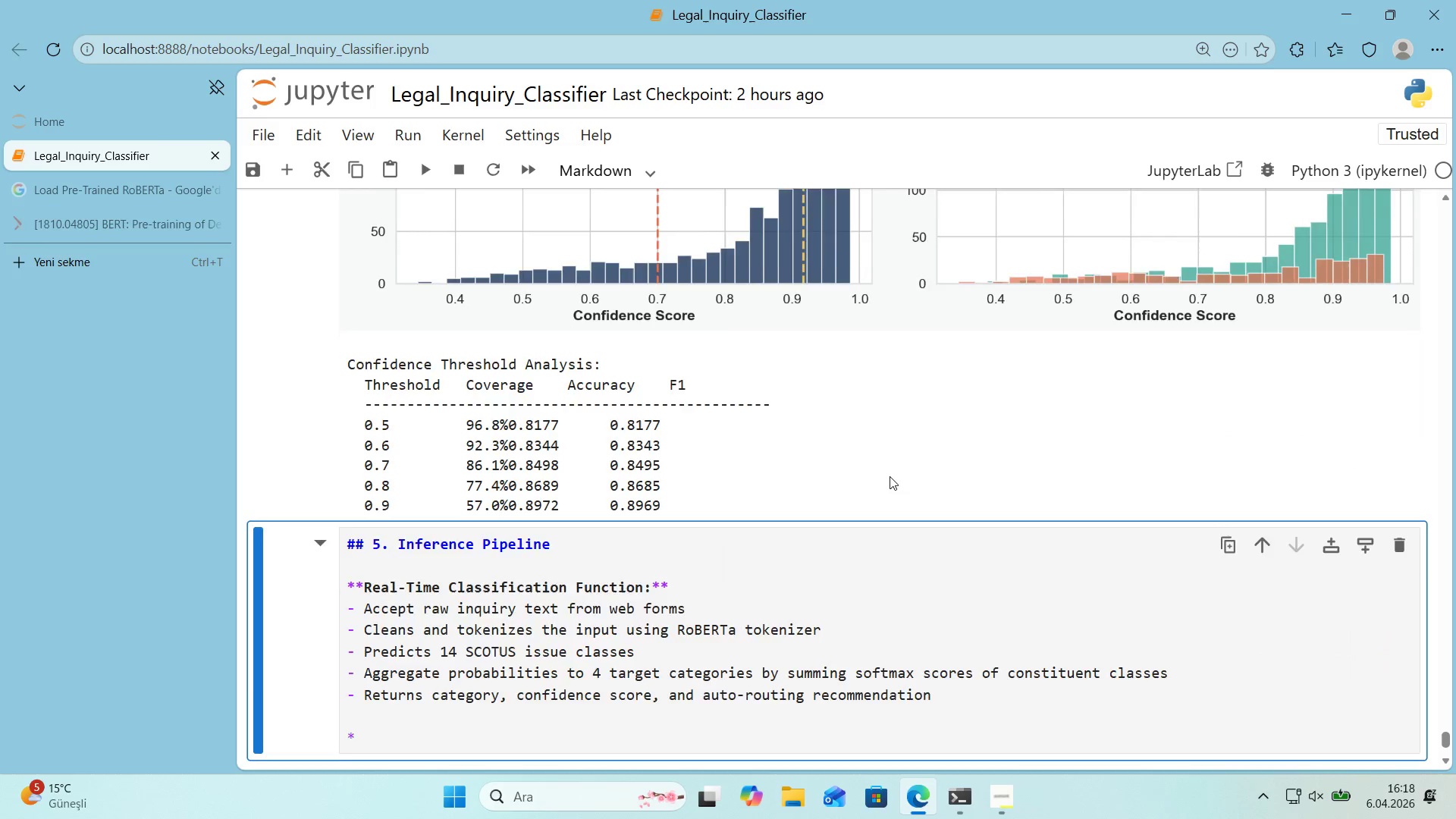 
scroll: coordinate [890, 476], scroll_direction: up, amount: 5.0
 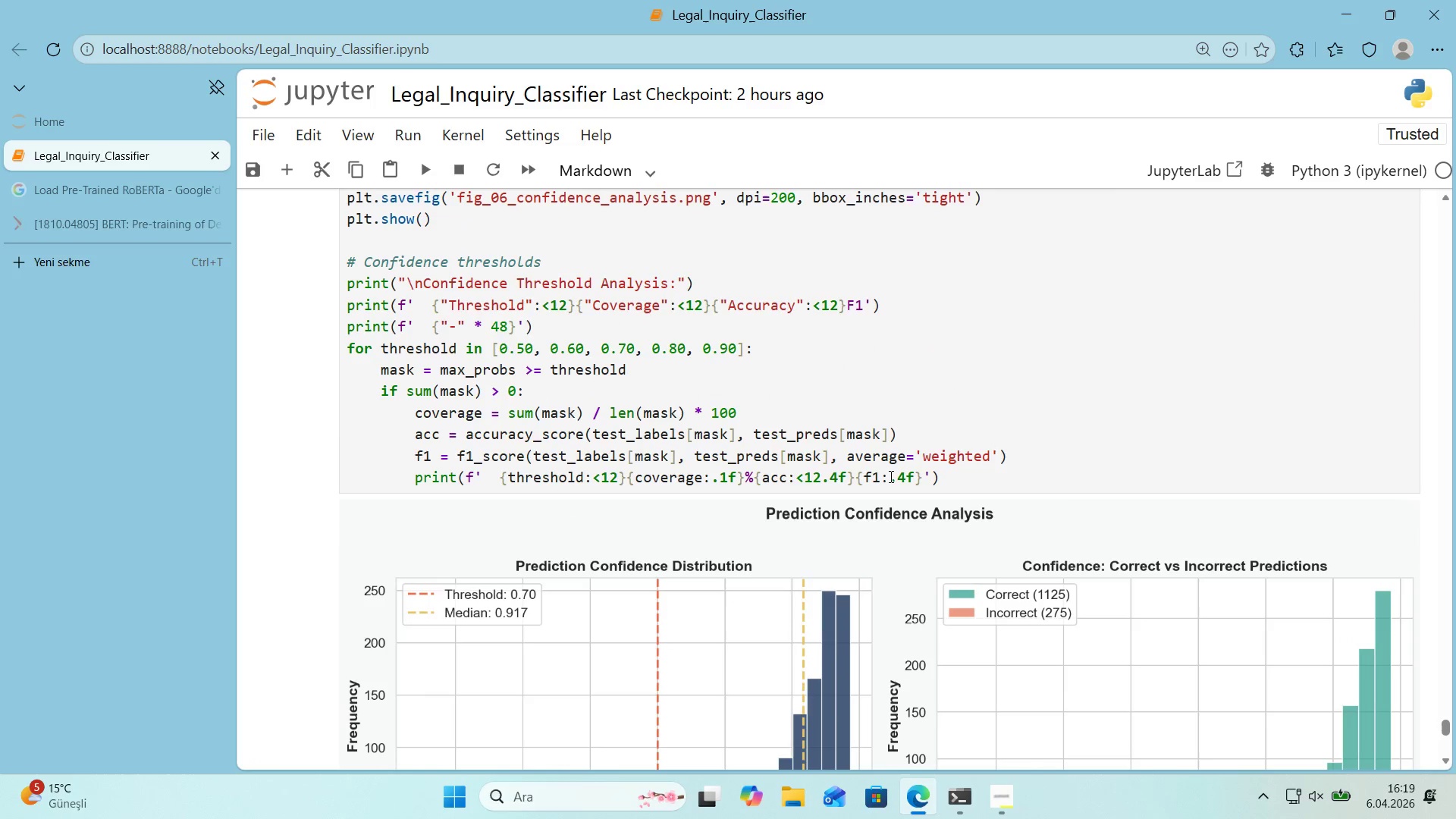 
scroll: coordinate [890, 476], scroll_direction: down, amount: 3.0
 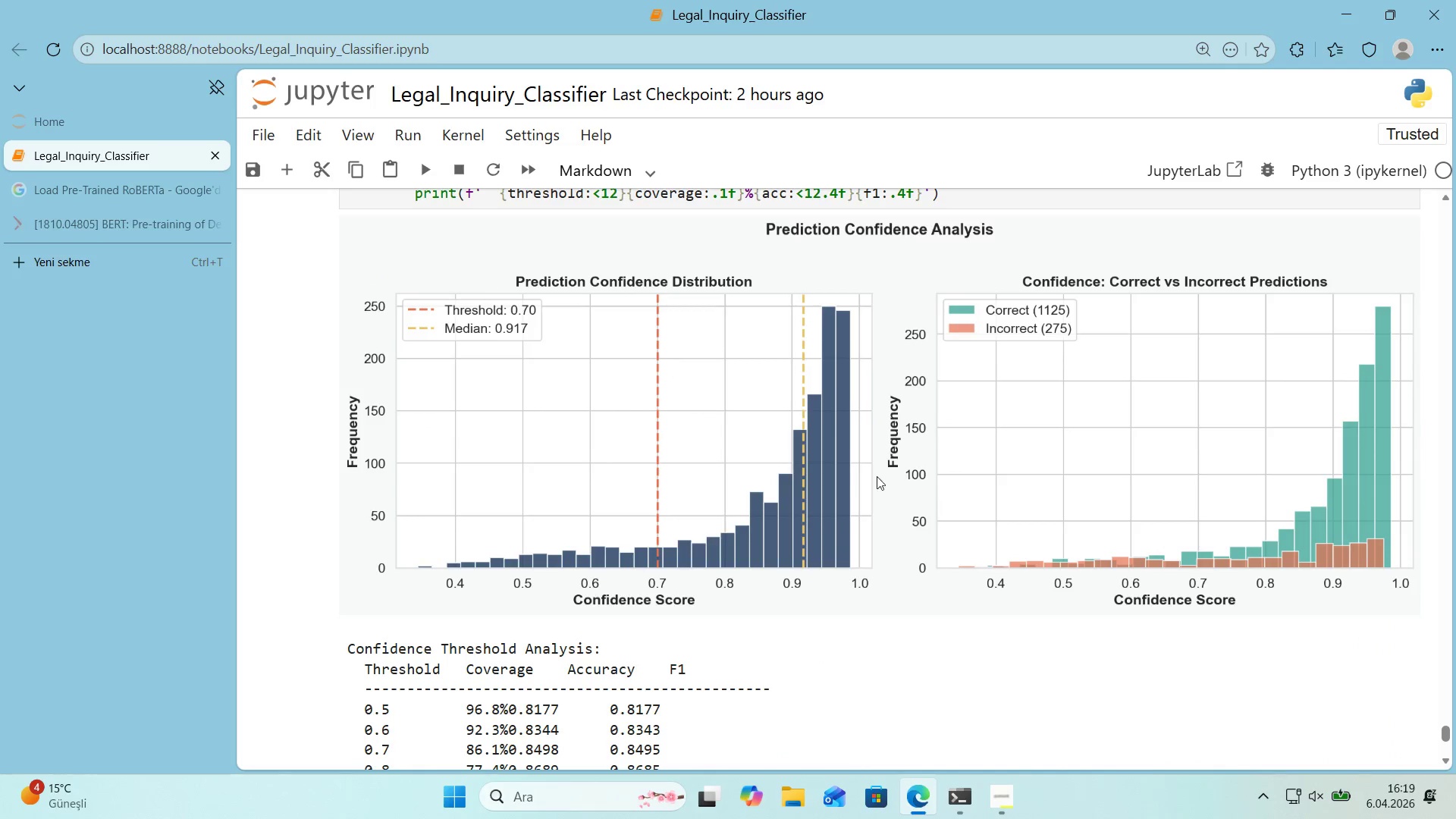 
scroll: coordinate [779, 271], scroll_direction: up, amount: 1.0
 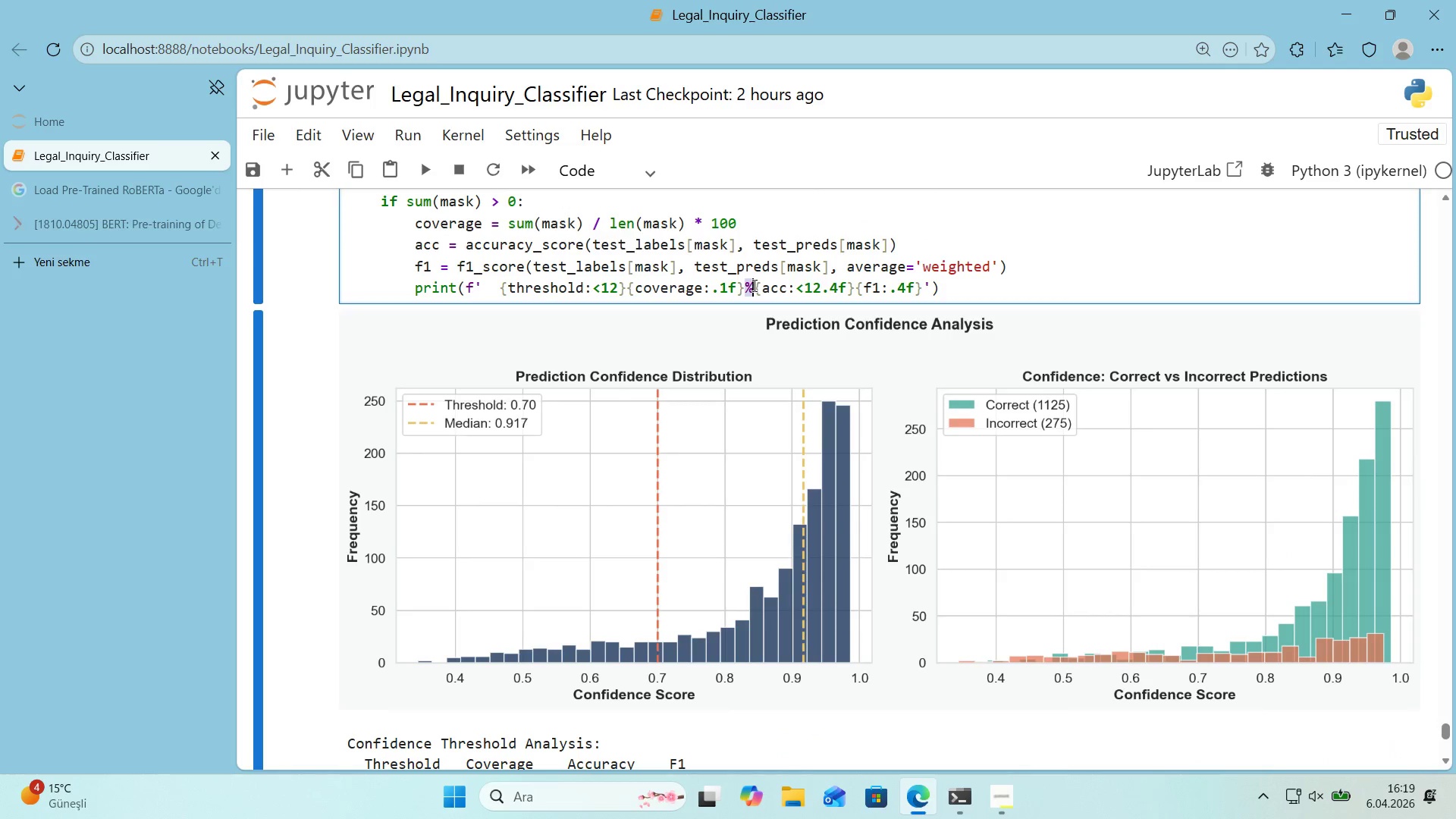 
double_click([755, 287])
 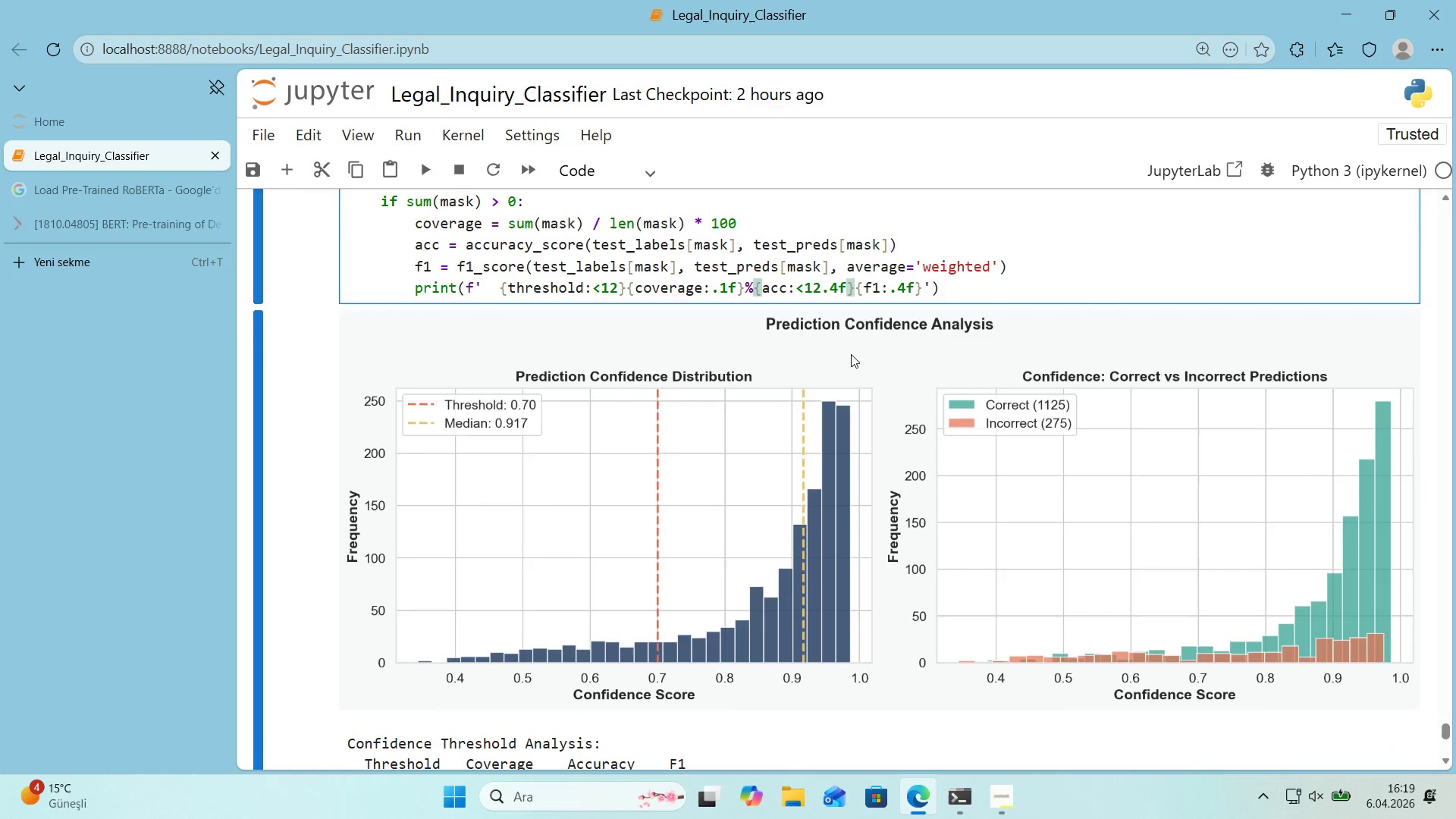 
key(Alt+Control+7)
 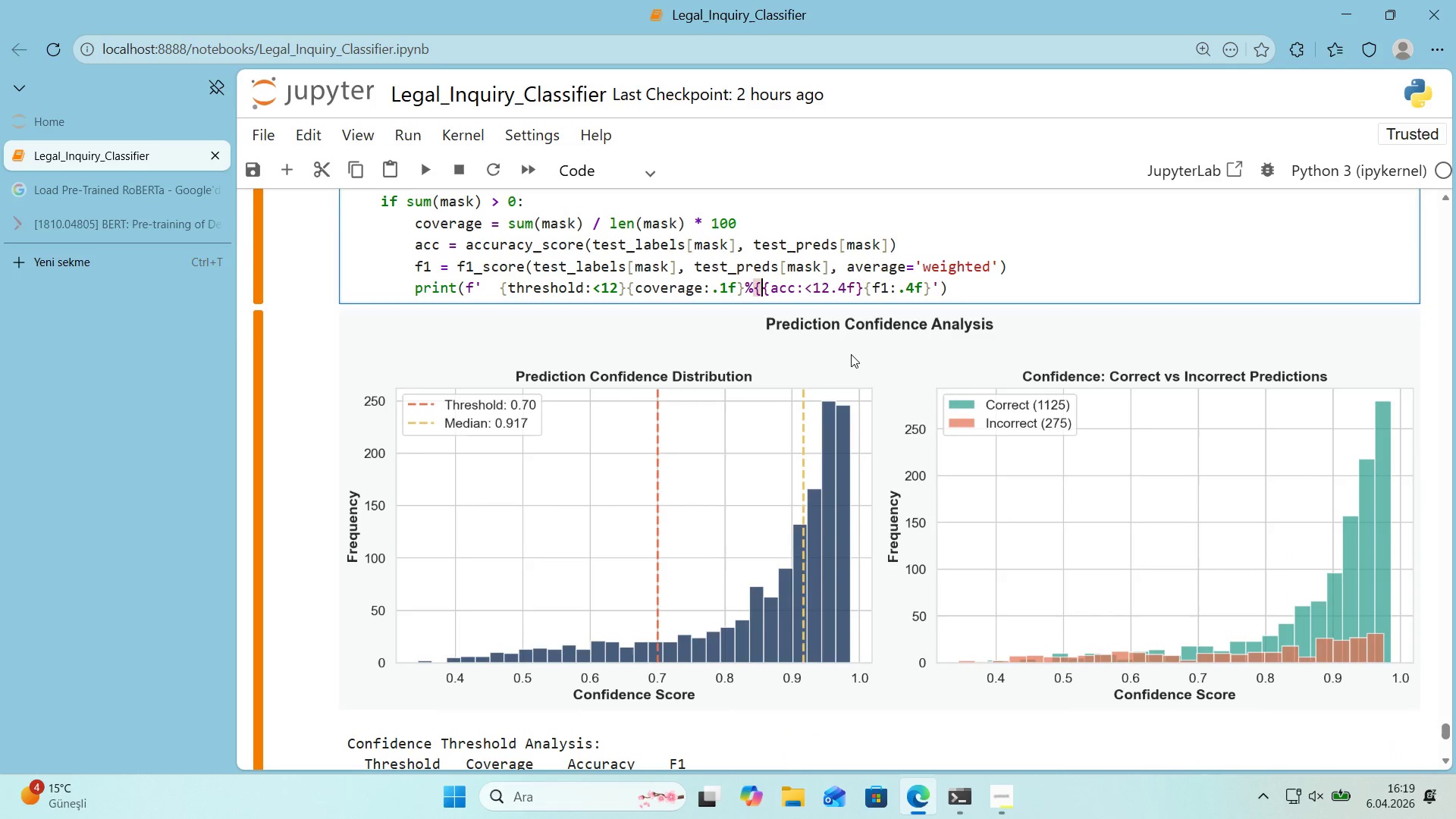 
key(Alt+Control+0)
 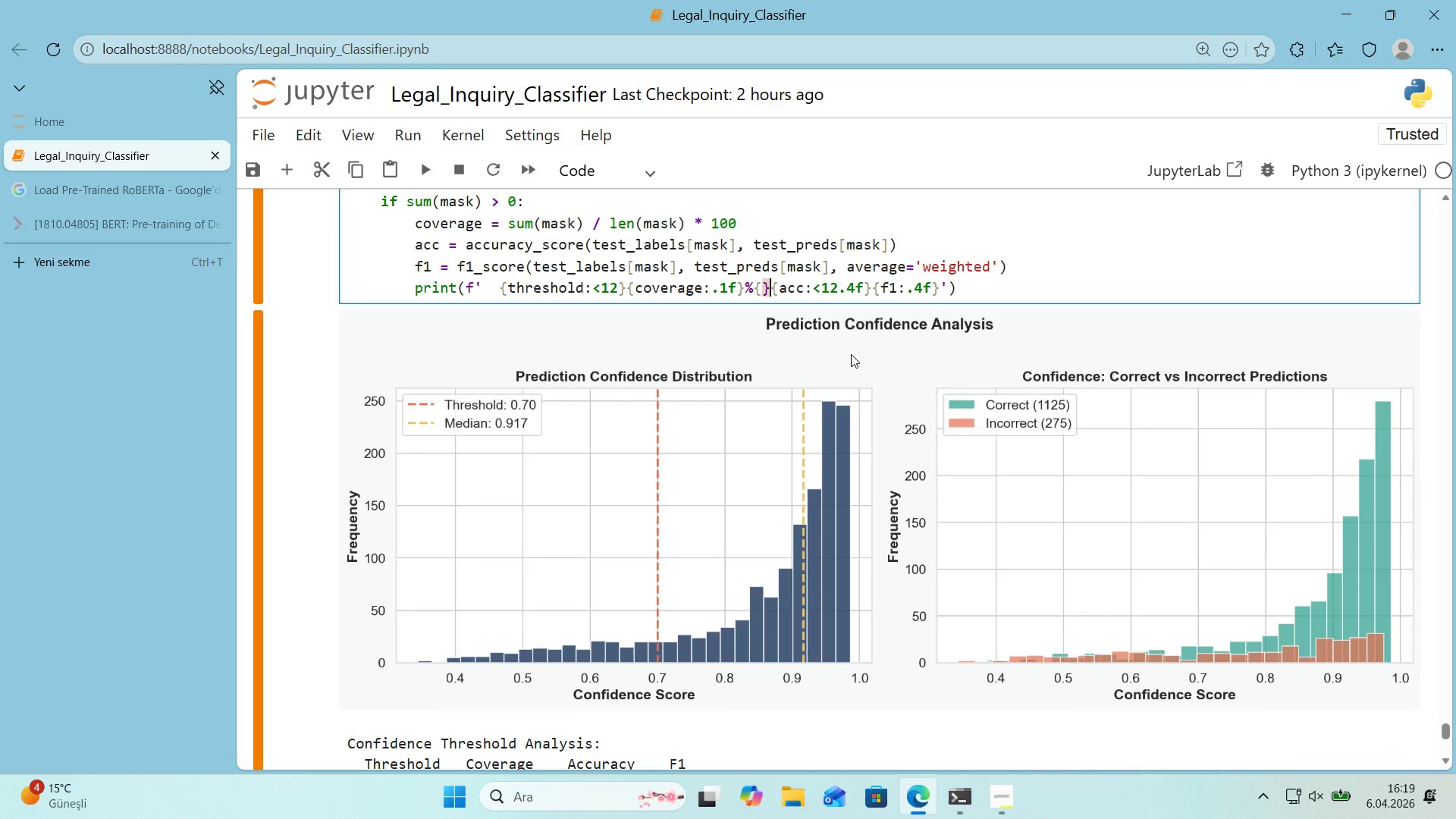 
key(ArrowLeft)
 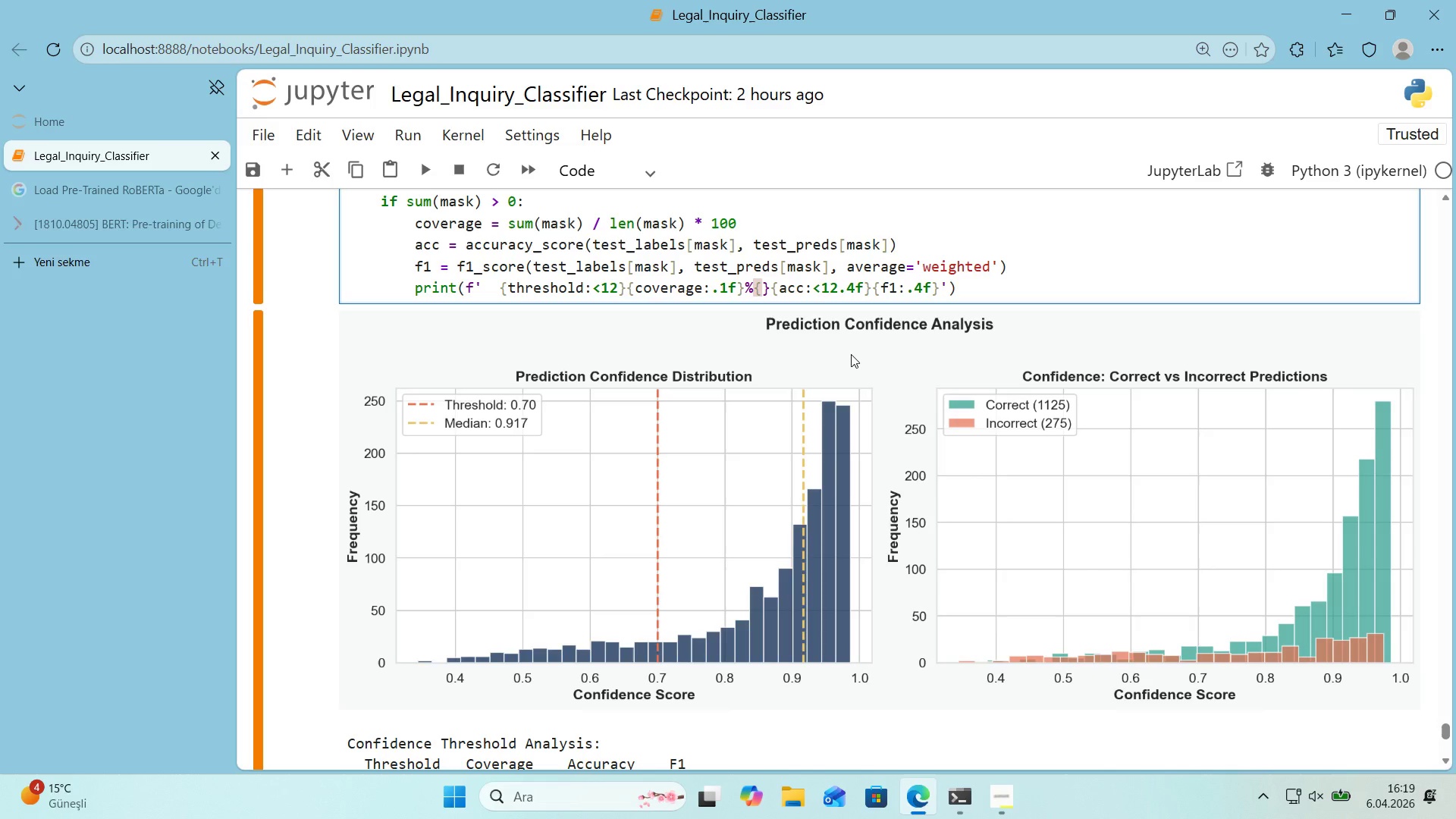 
key(Backquote)
 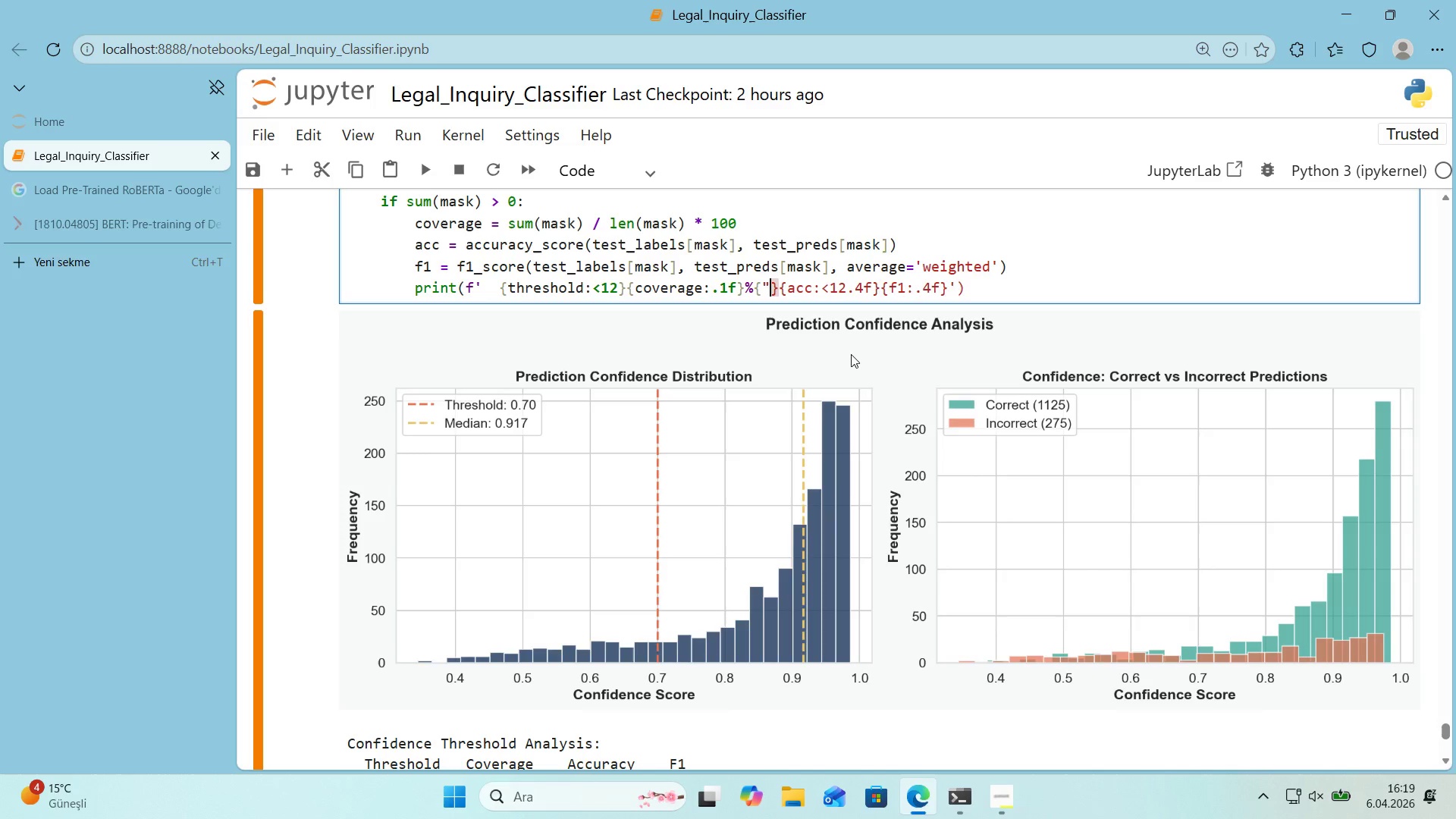 
key(Backquote)
 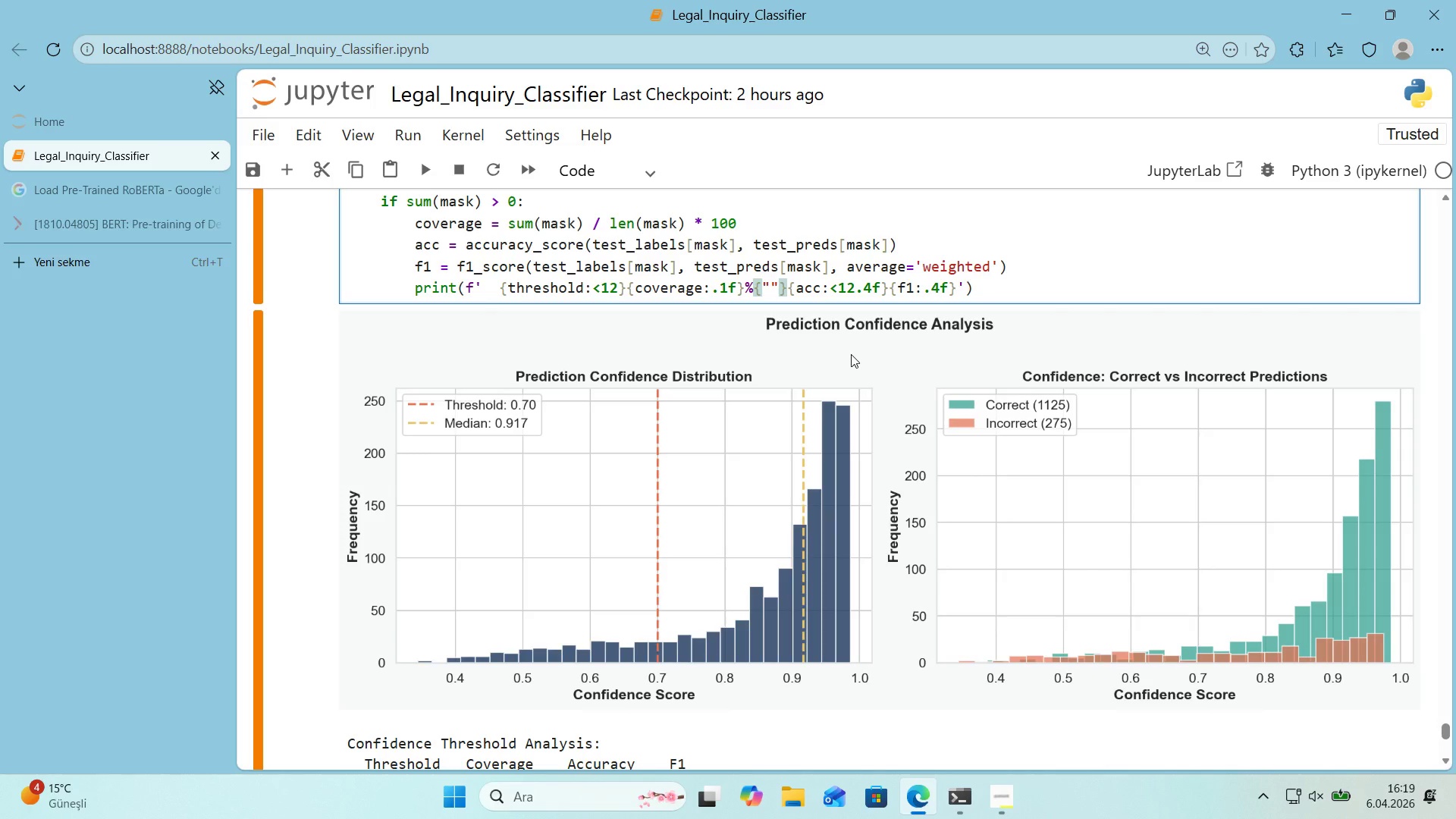 
key(Shift+Period)
 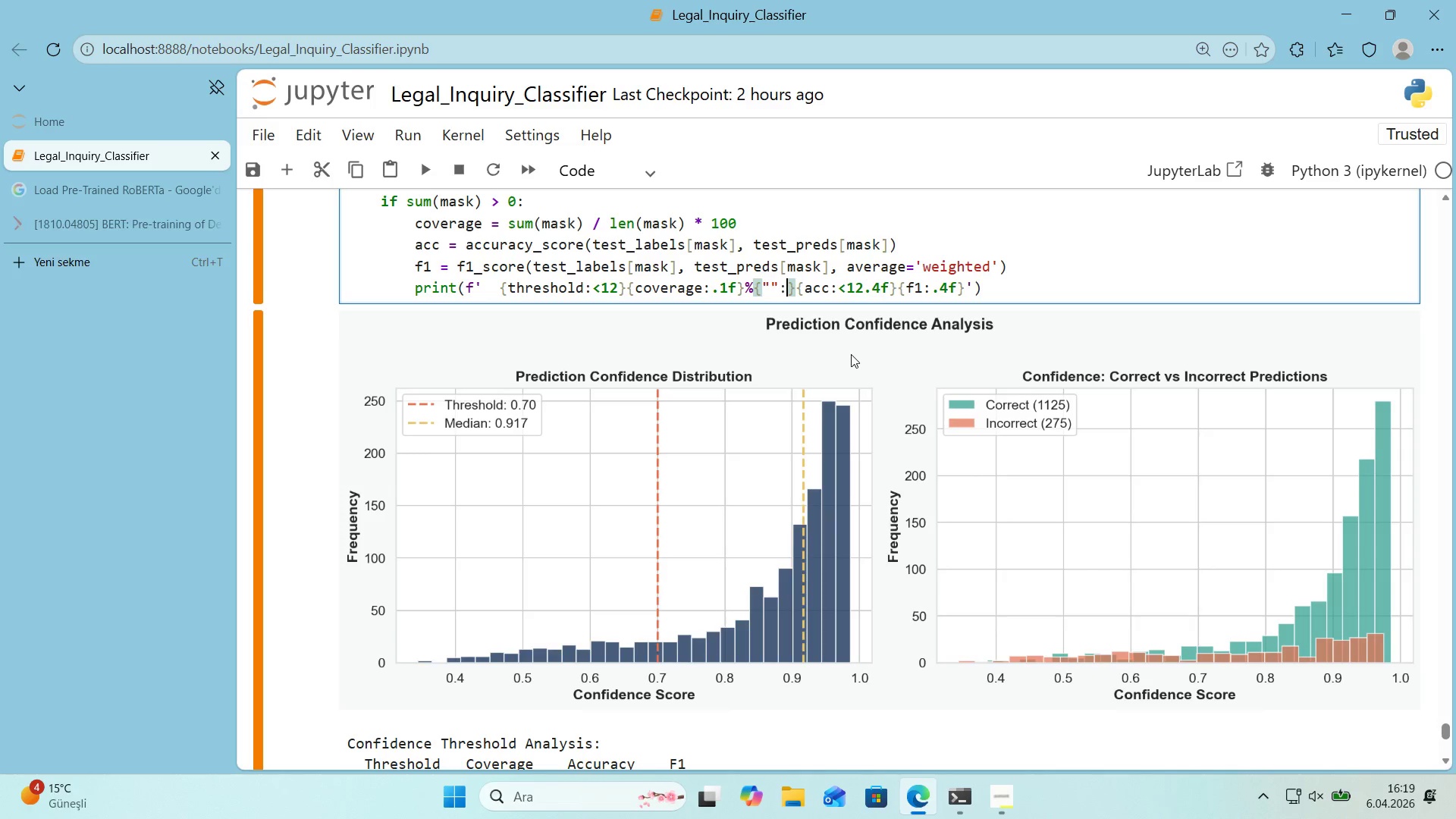 
key(Shift+Break)
 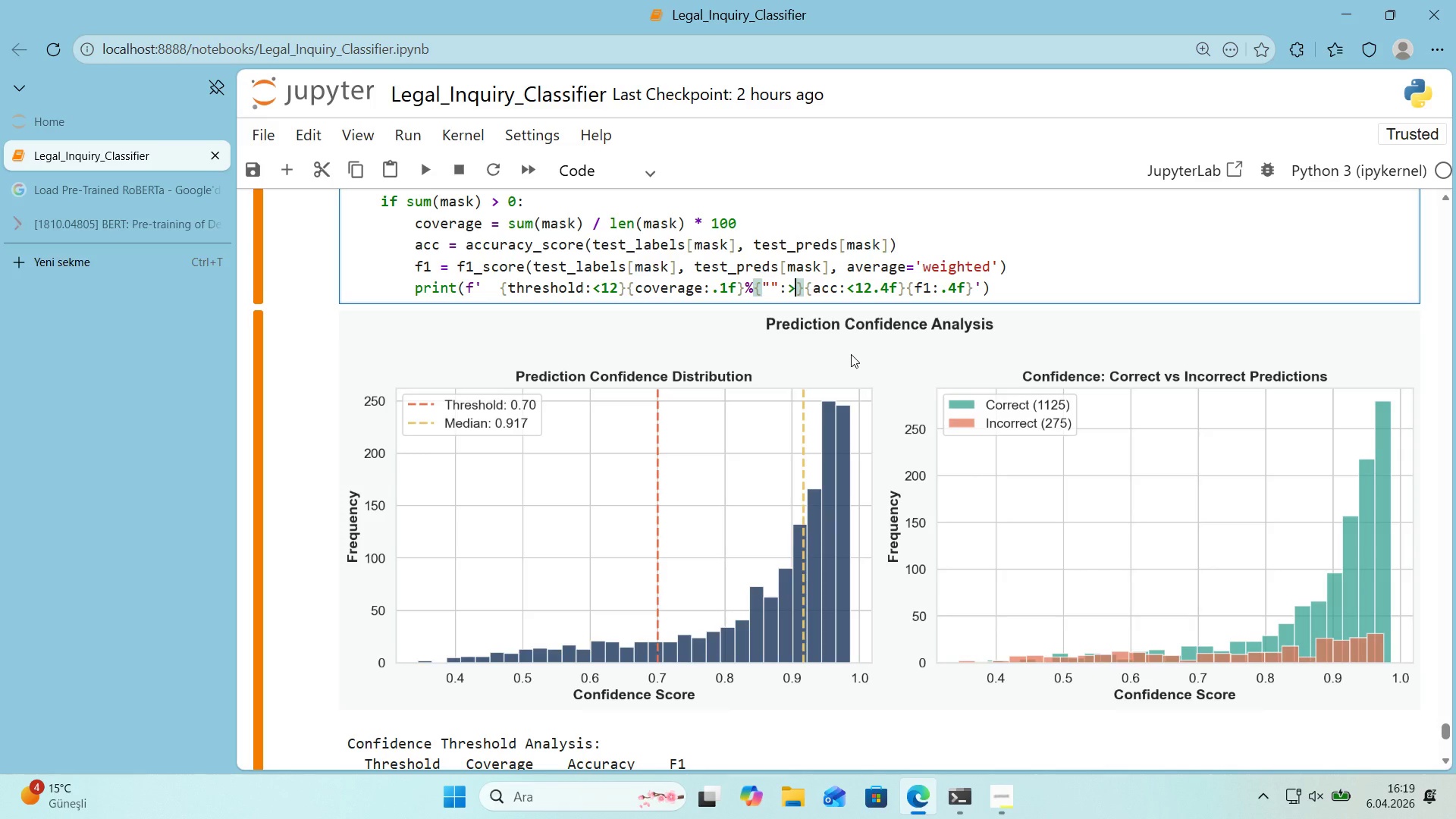 
key(Numpad5)
 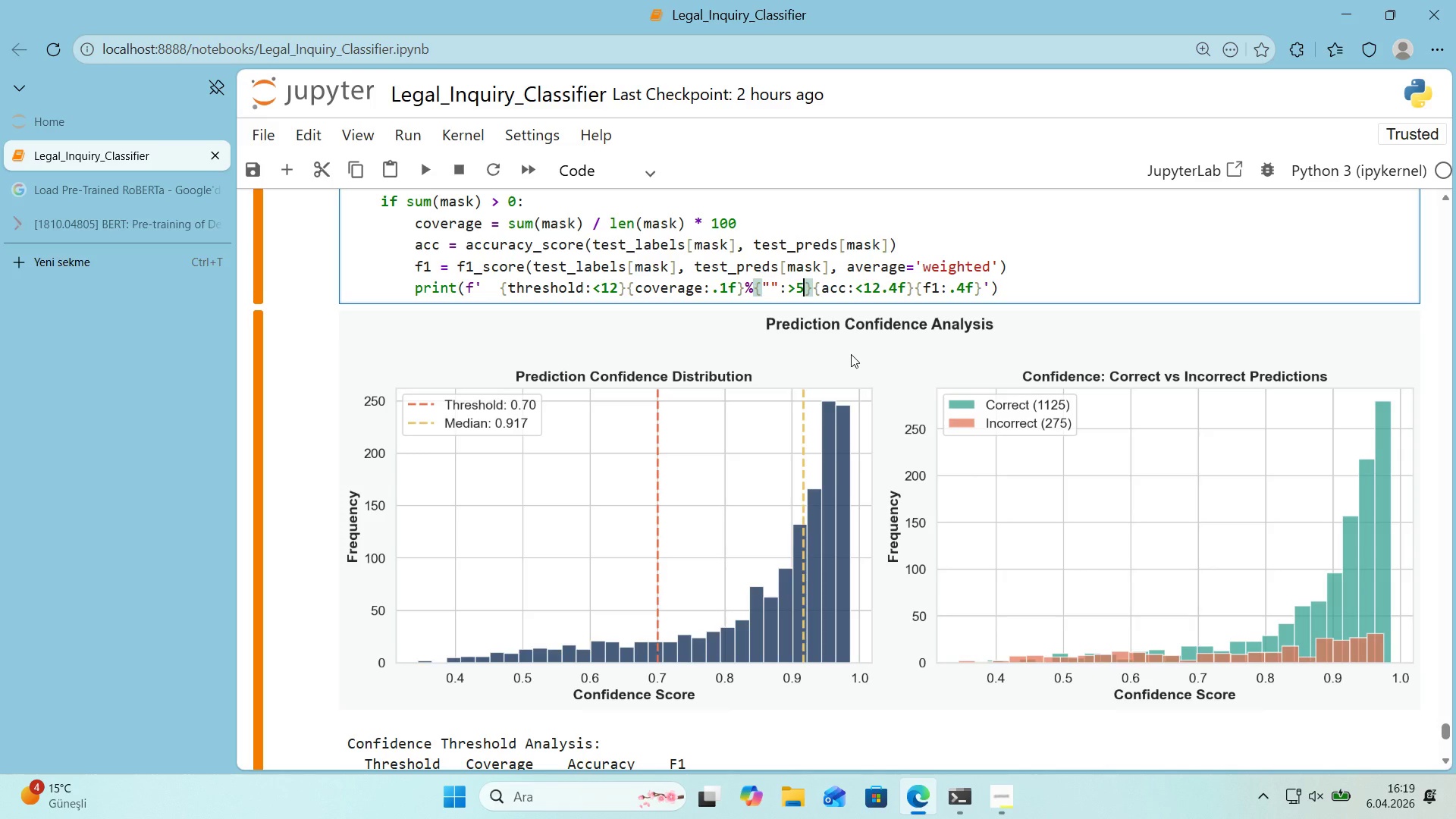 
key(Shift+Enter)
 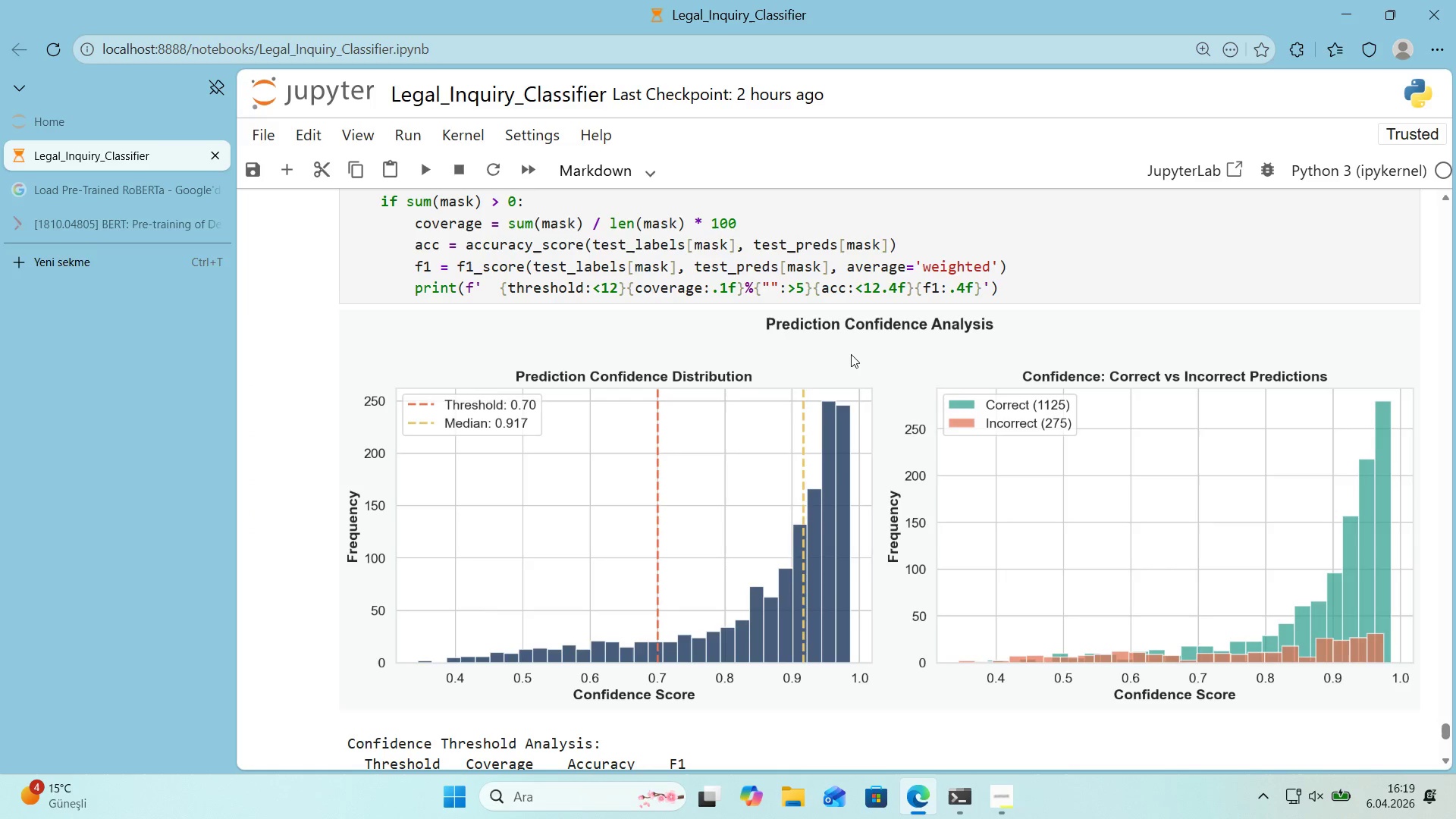 
scroll: coordinate [851, 362], scroll_direction: down, amount: 4.0
 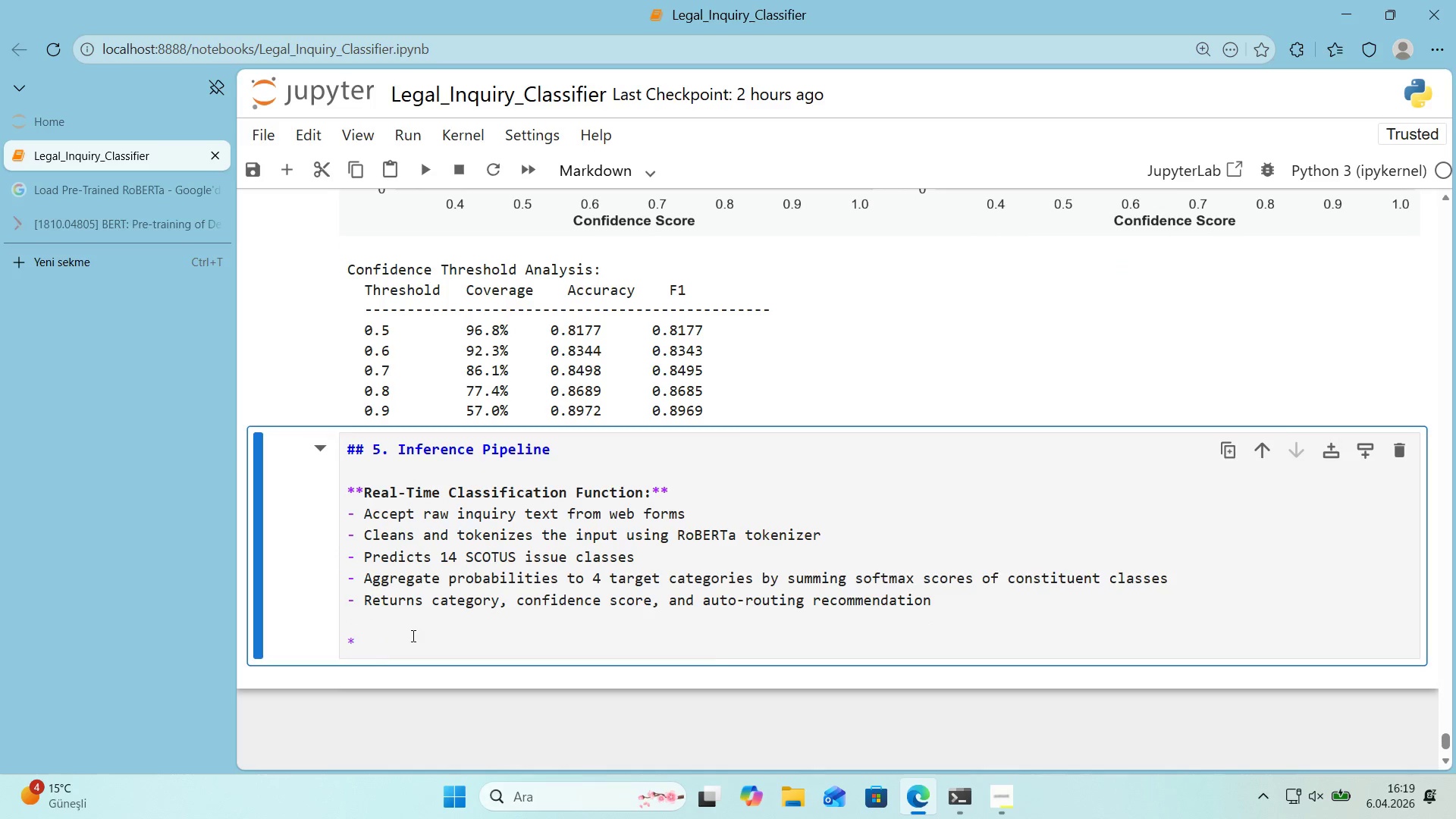 
left_click([412, 635])
 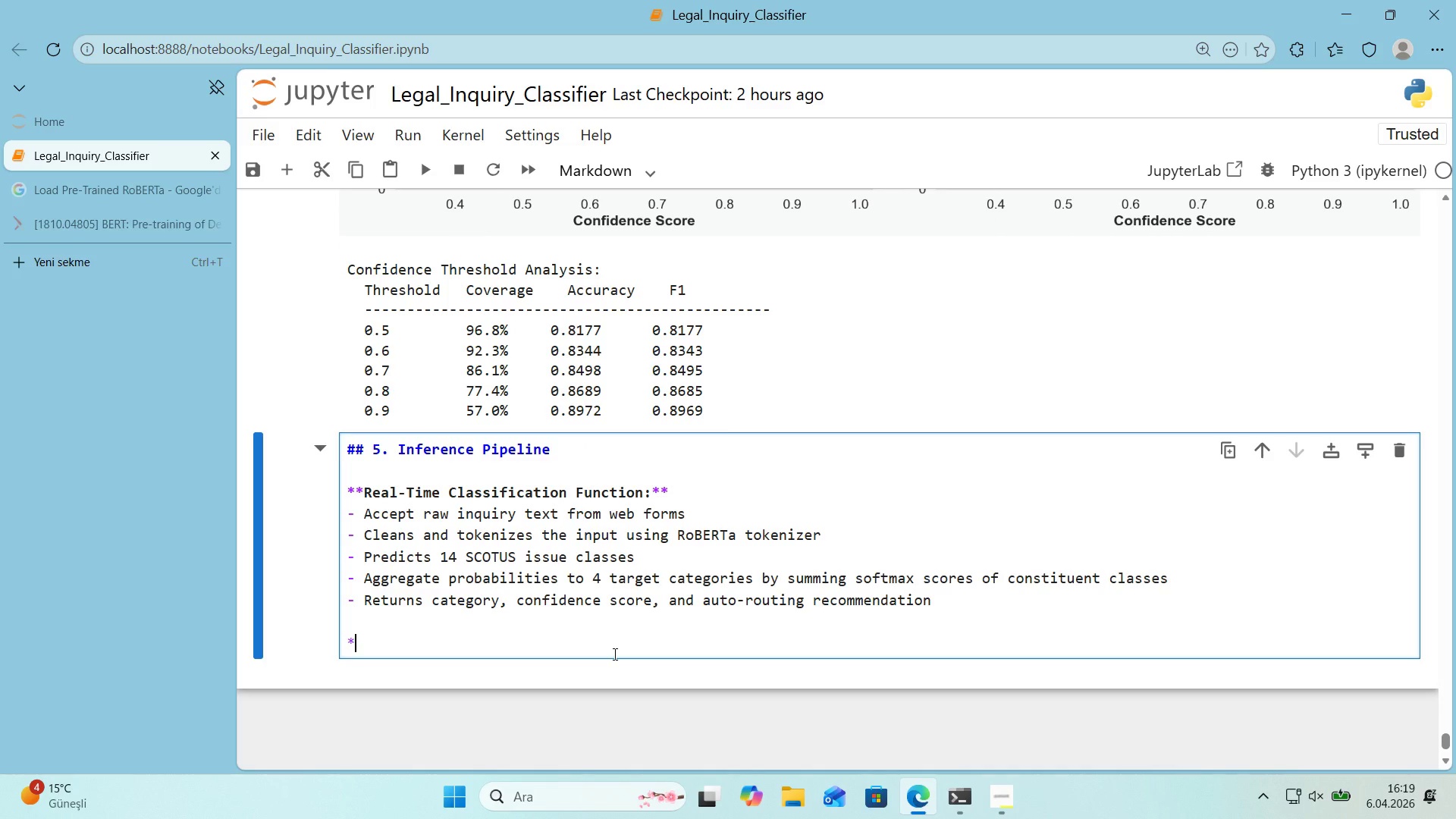 
wait(6.84)
 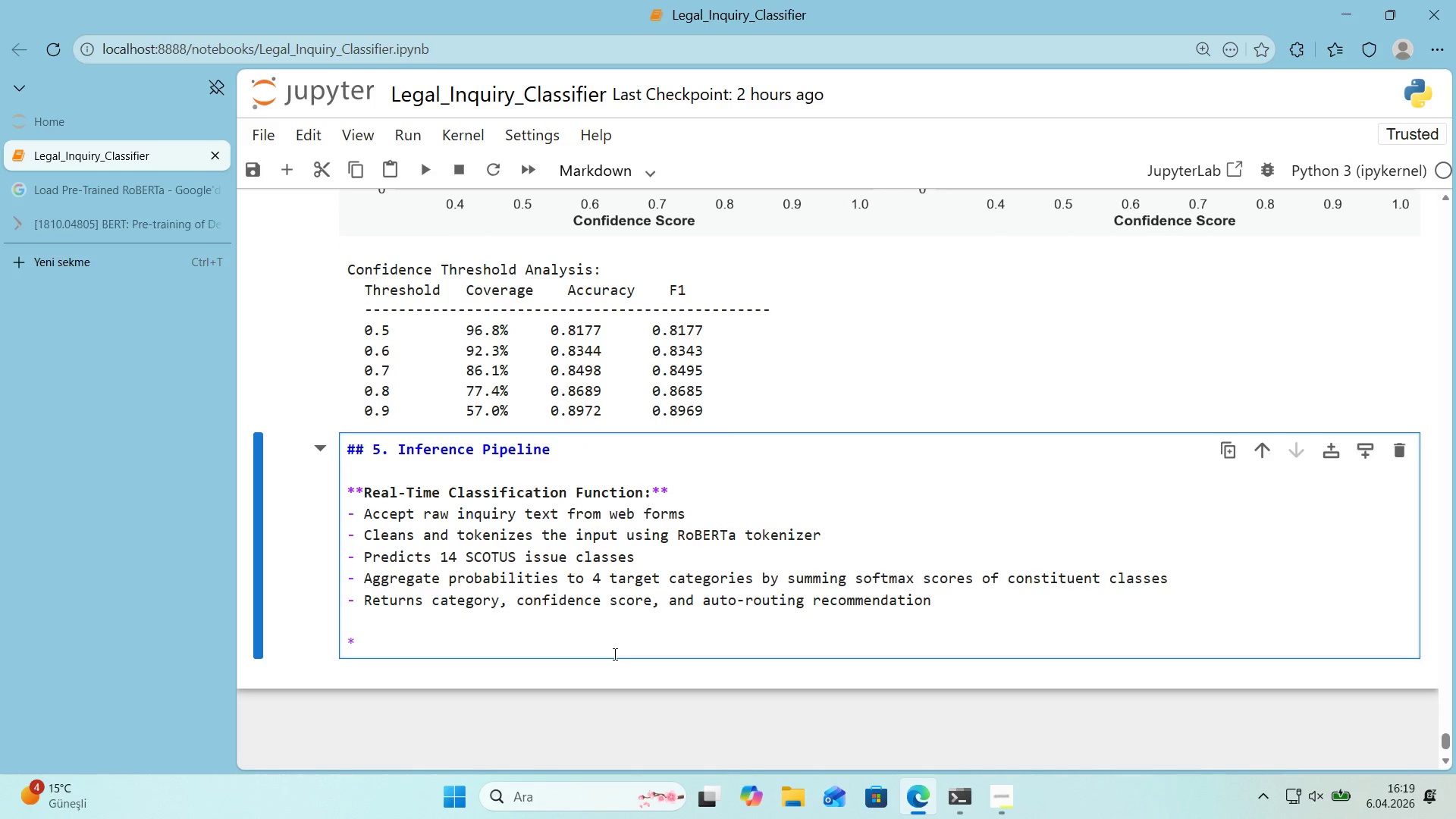 
type(C)
key(Backspace)
type(*Conf'dence )
key(Backspace)
type(-Based Rout'ng>**)
 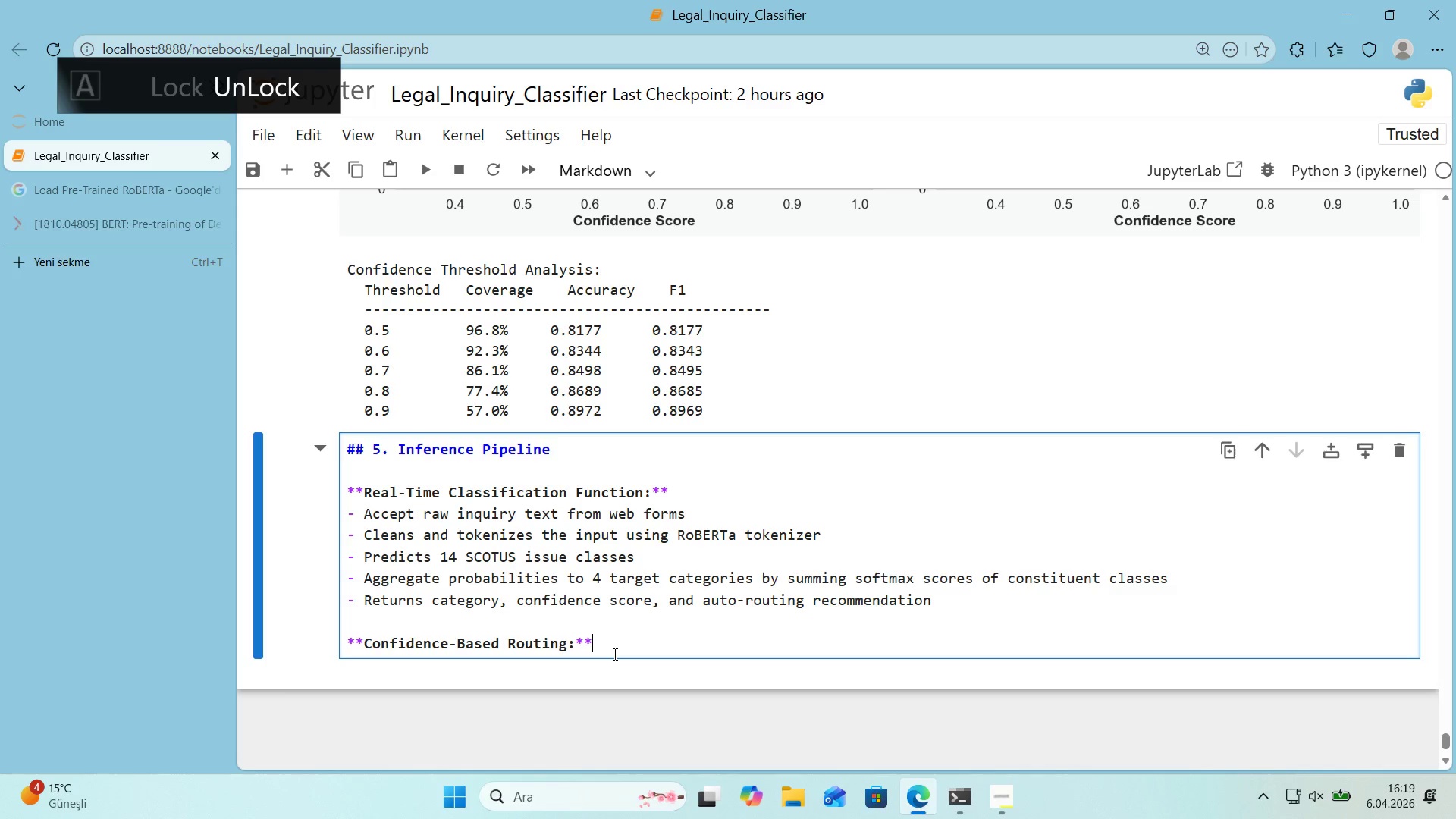 
key(Enter)
 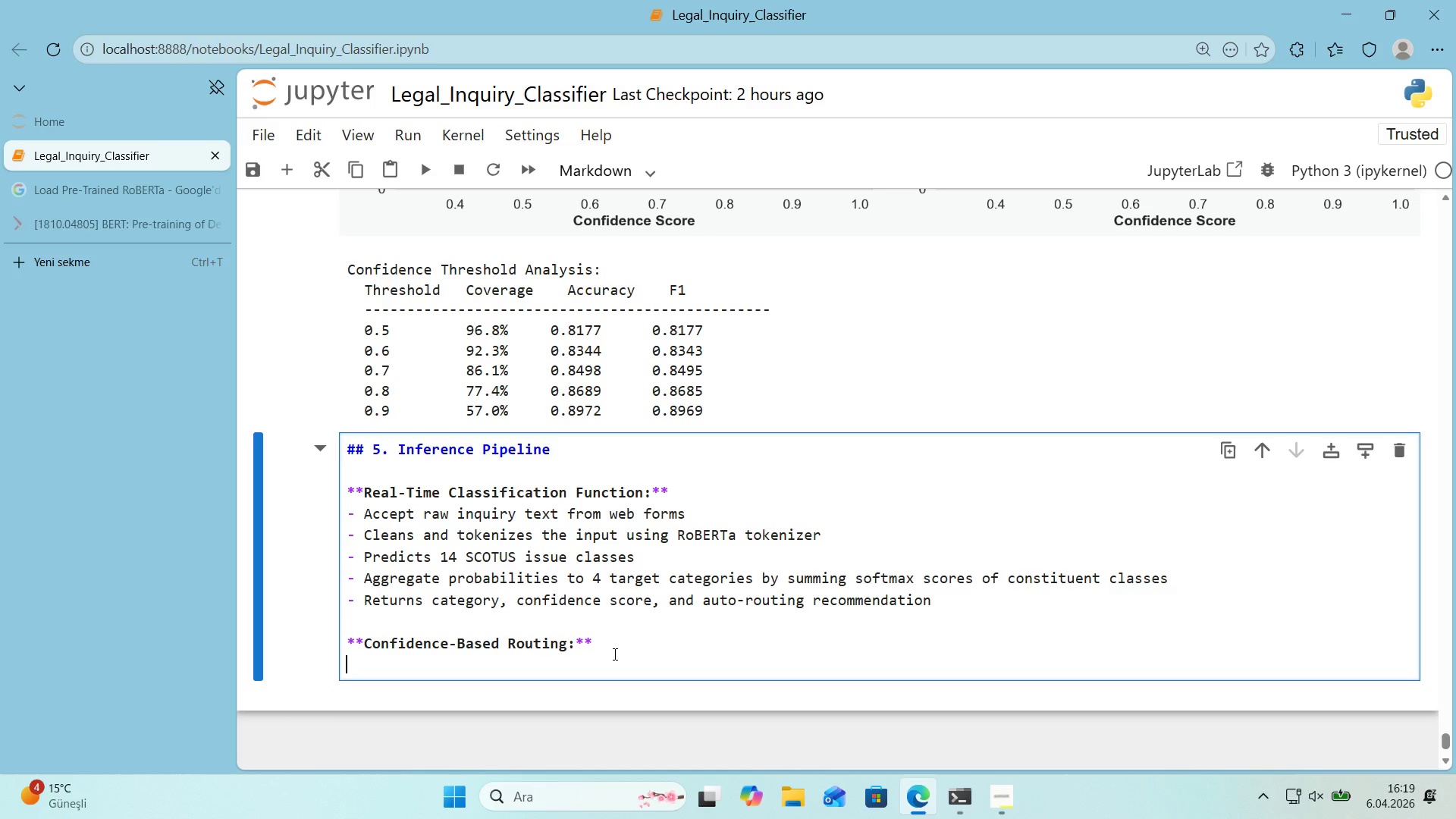 
type(- **Auto-route *()
 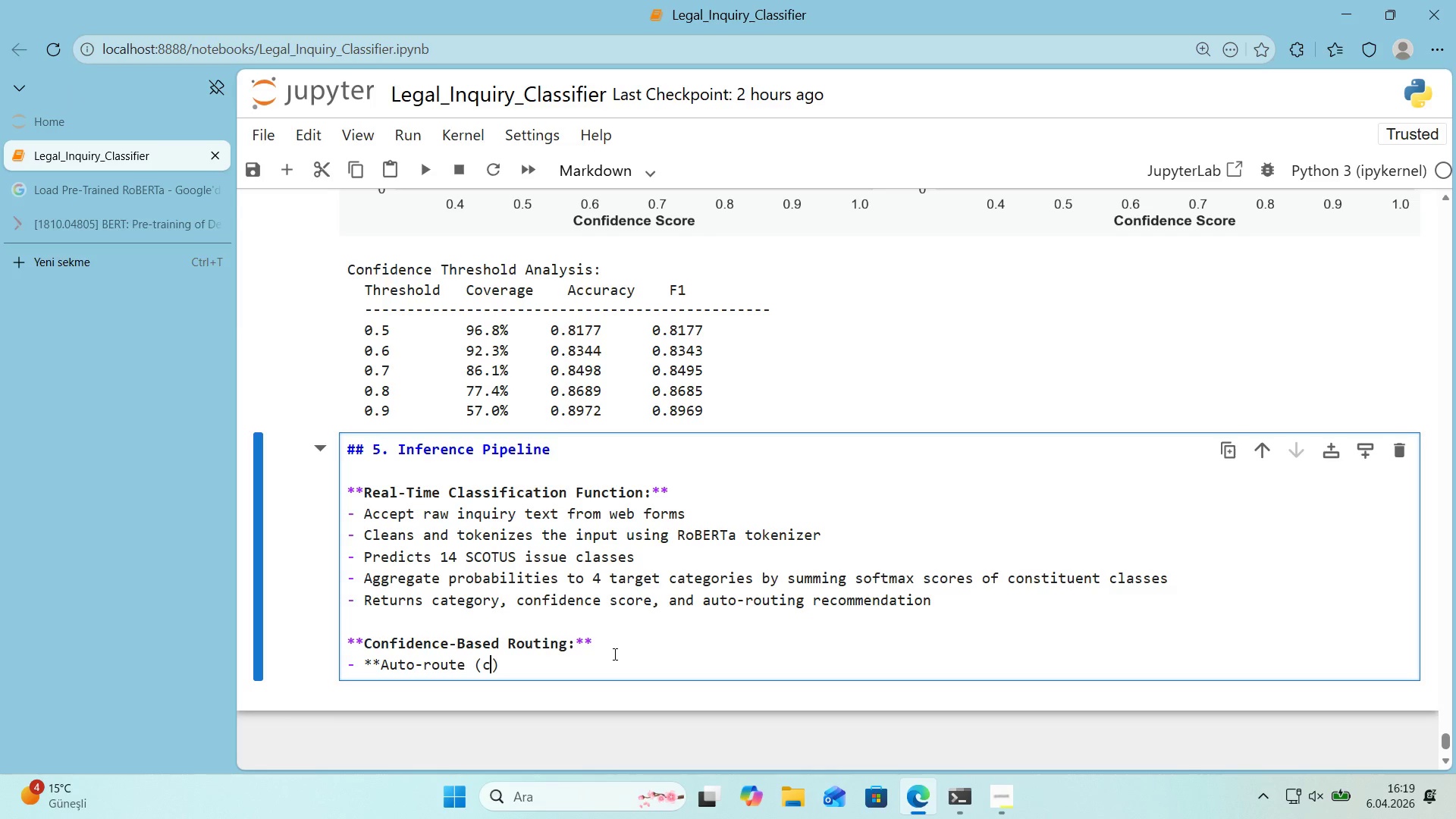 
 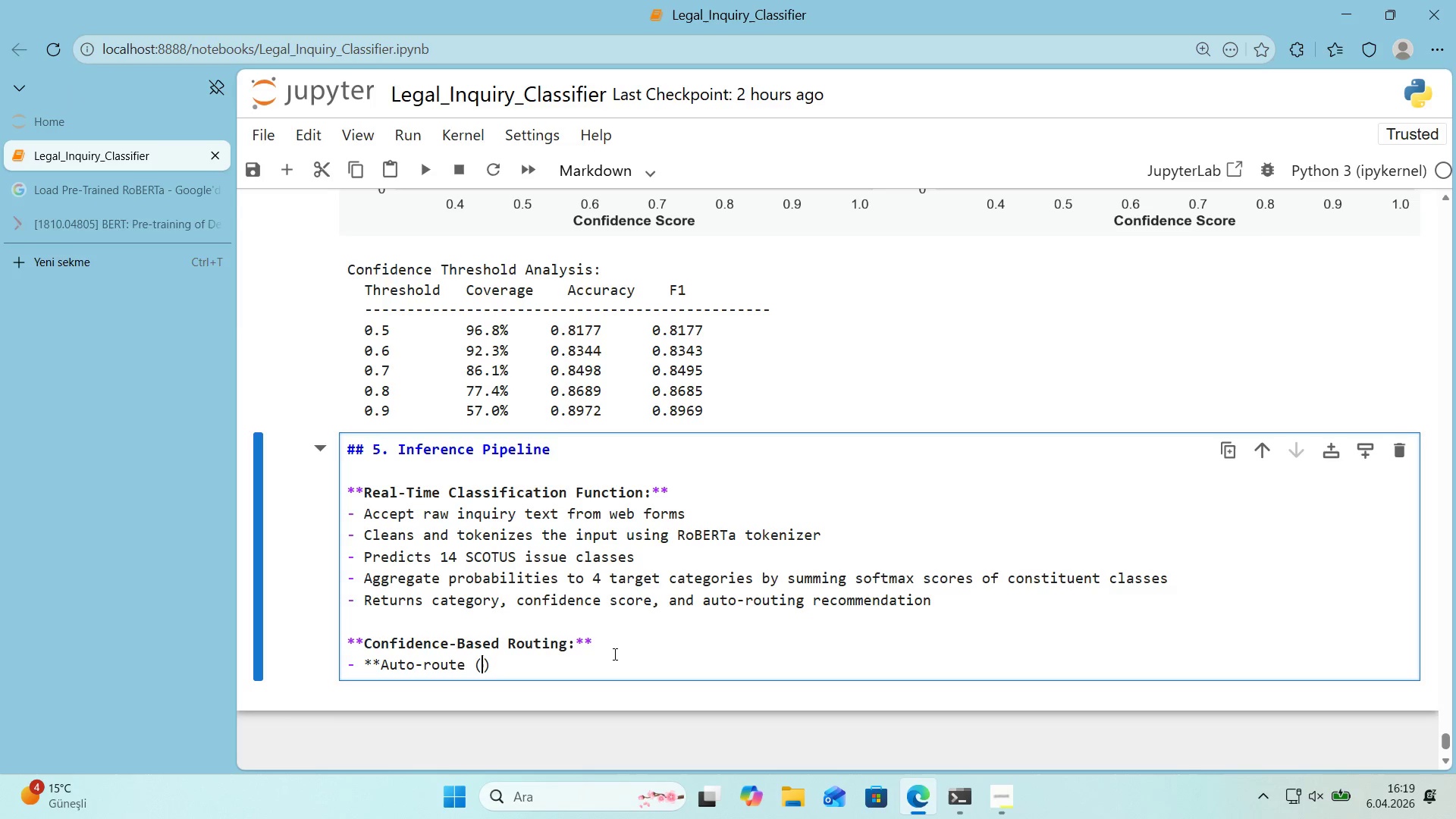 
key(ArrowLeft)
 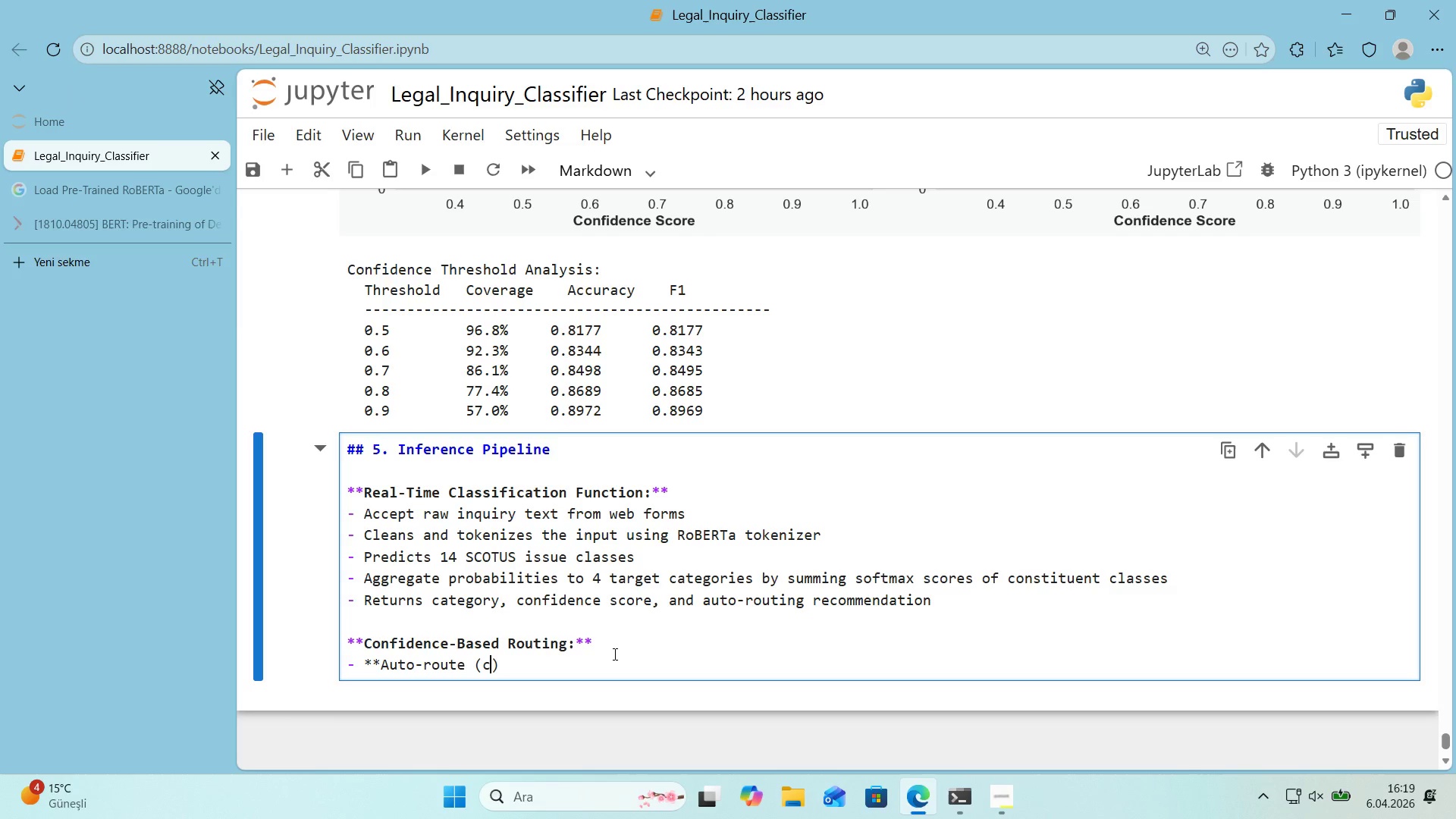 
type(conf'dec)
key(Backspace)
type(nce [Break])0.70)
 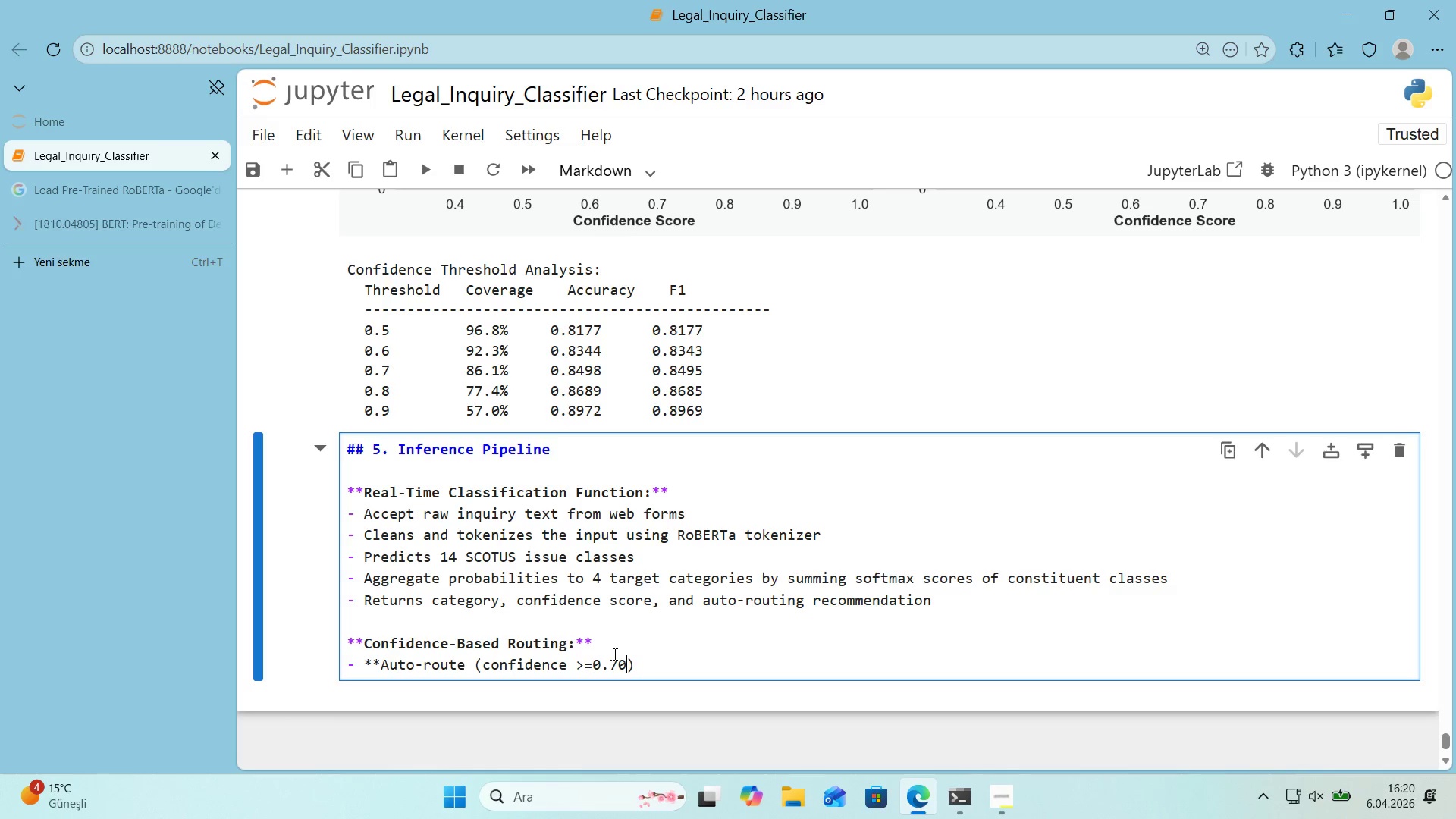 
key(ArrowRight)
 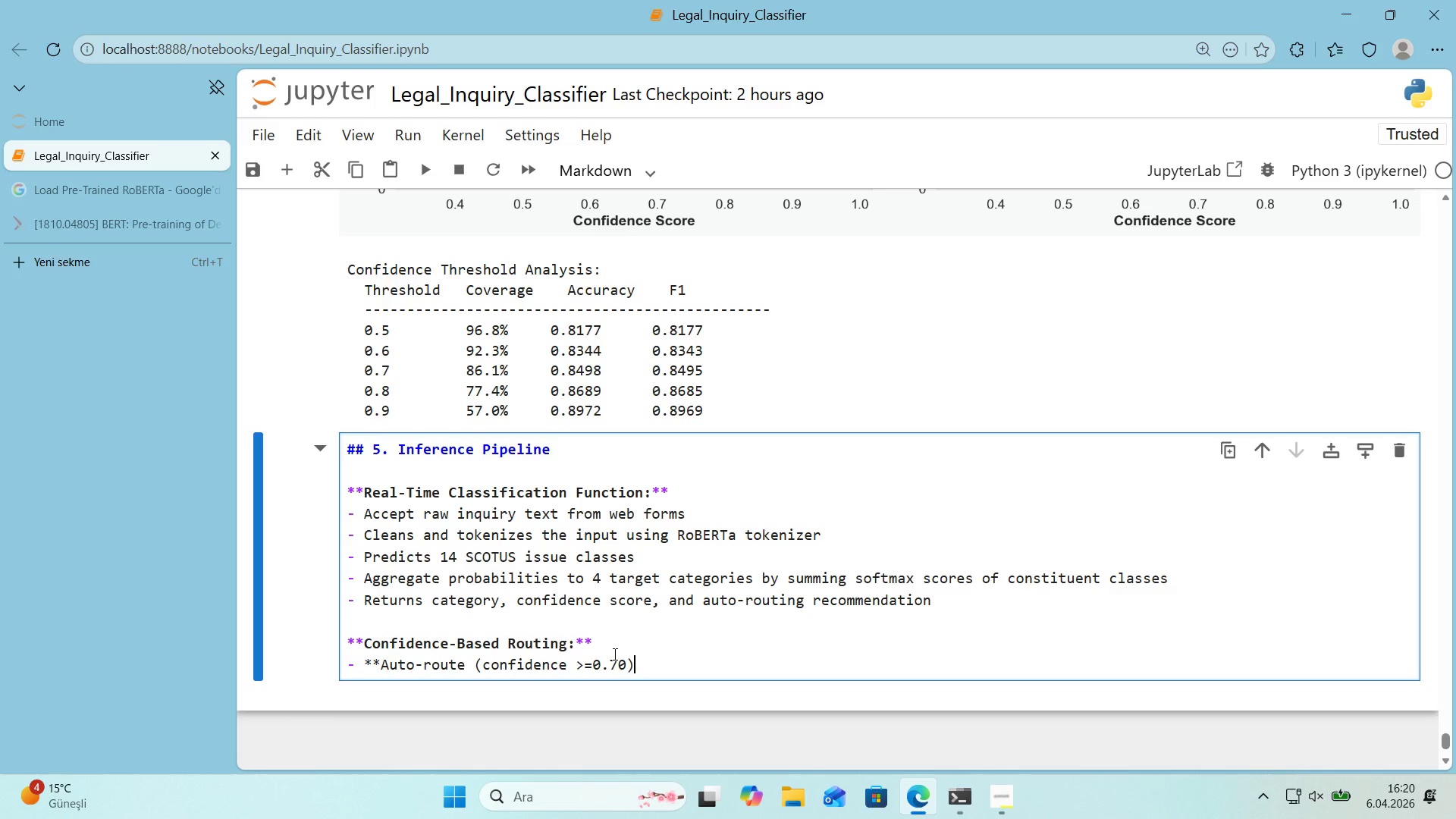 
type(> D'rect to p)
key(Backspace)
type(r)
key(Backspace)
type(pract'ce area team)
 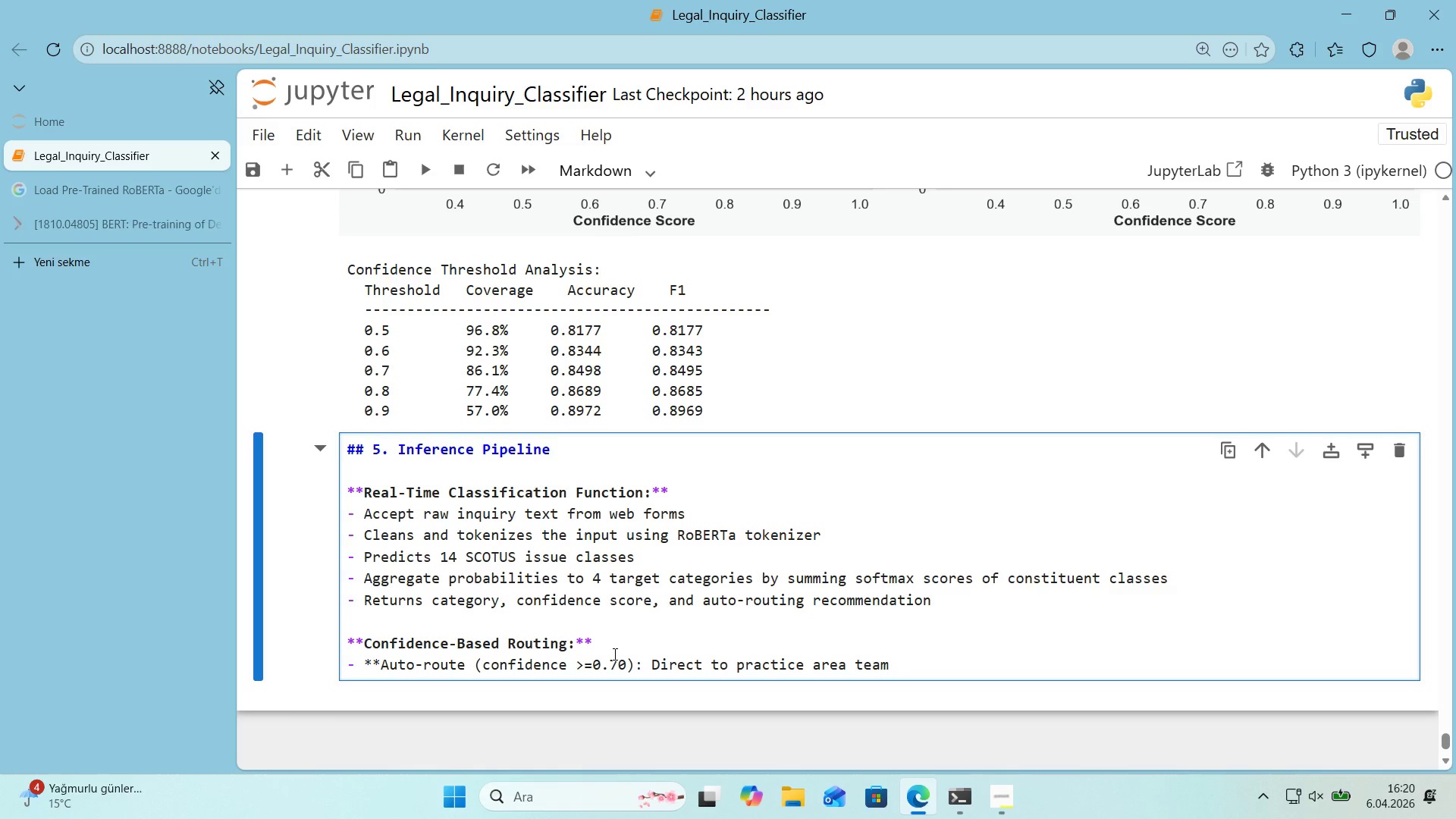 
key(Enter)
 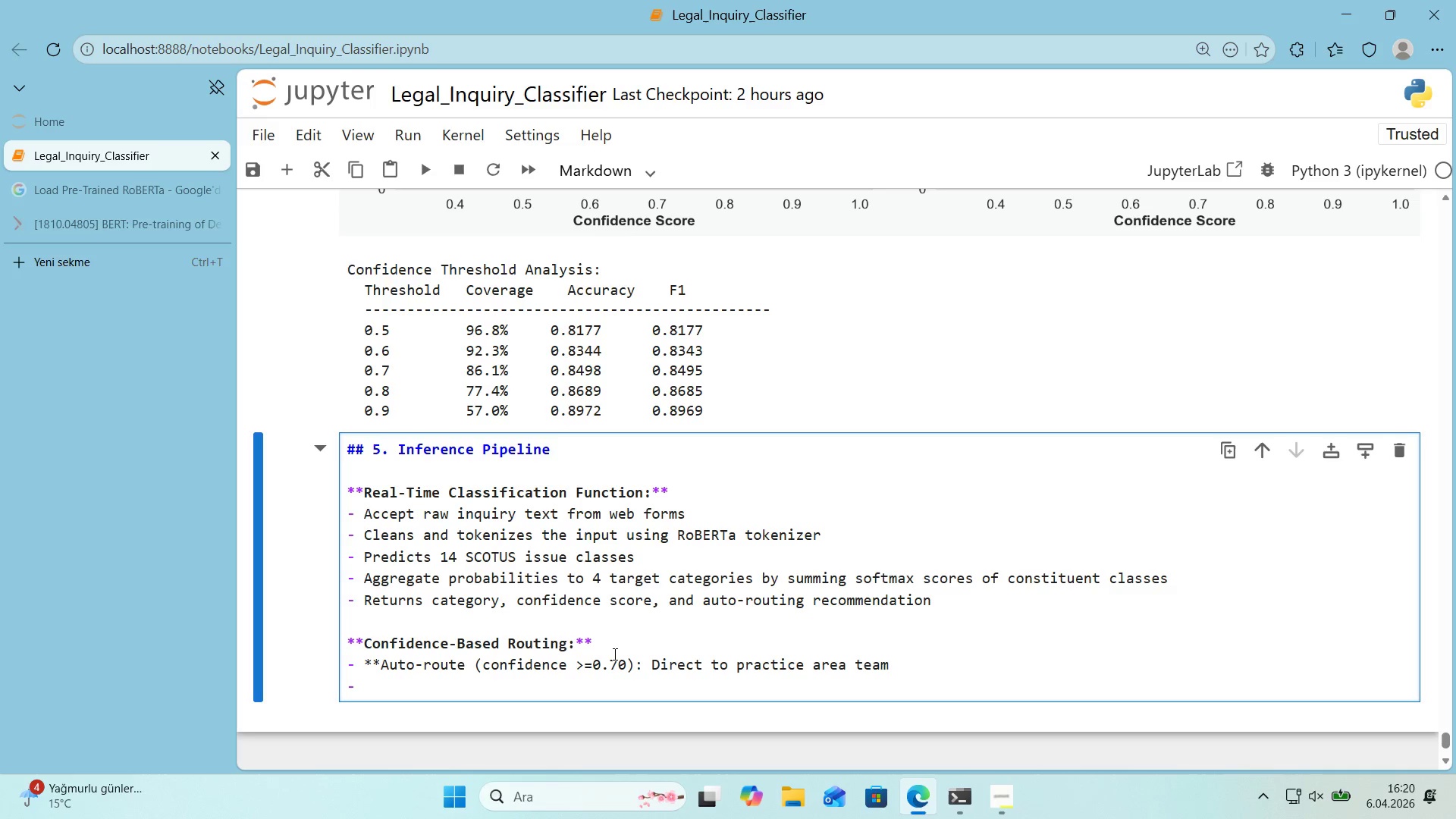 
type(**Manual rev'ew** *()
 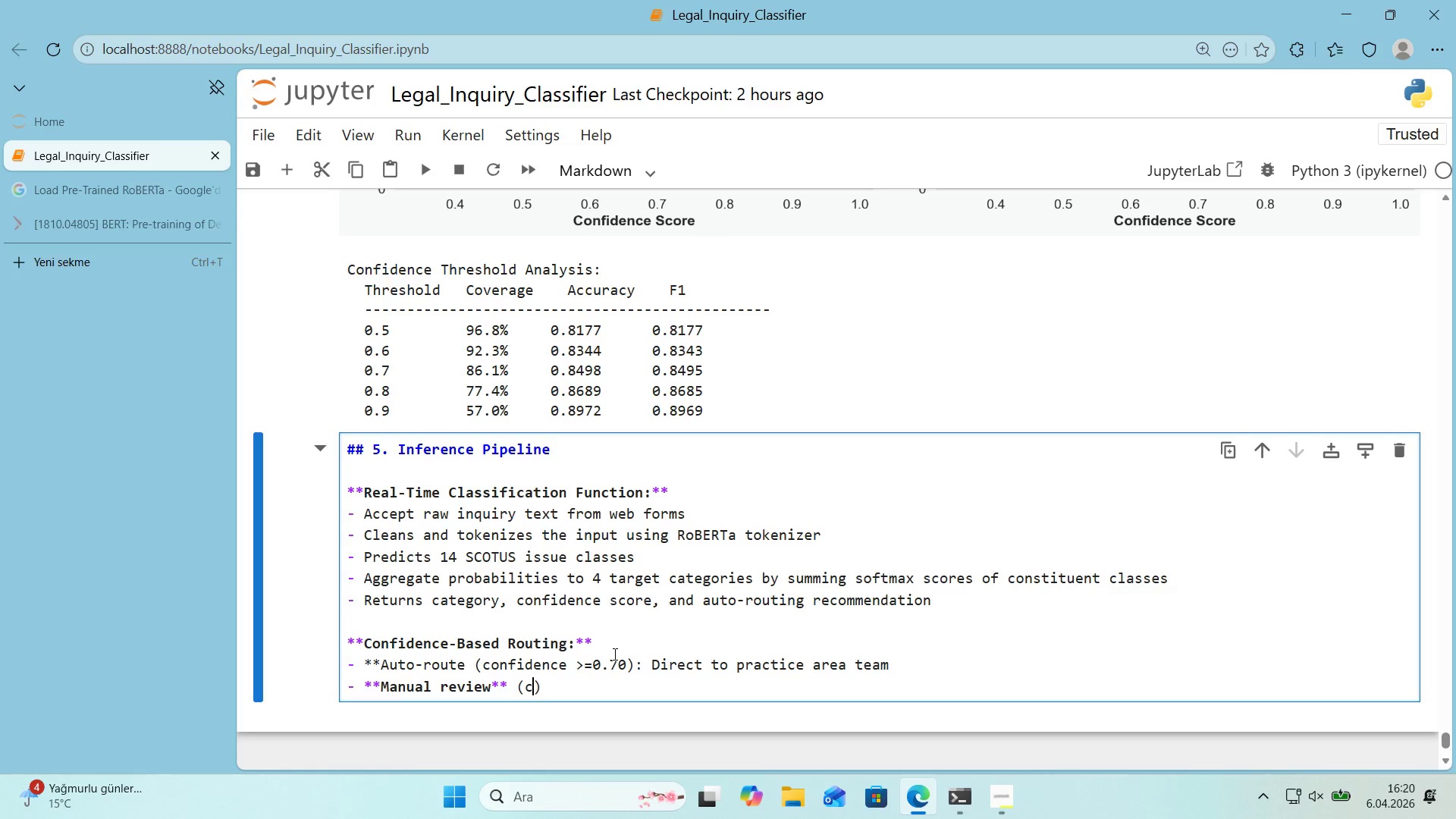 
 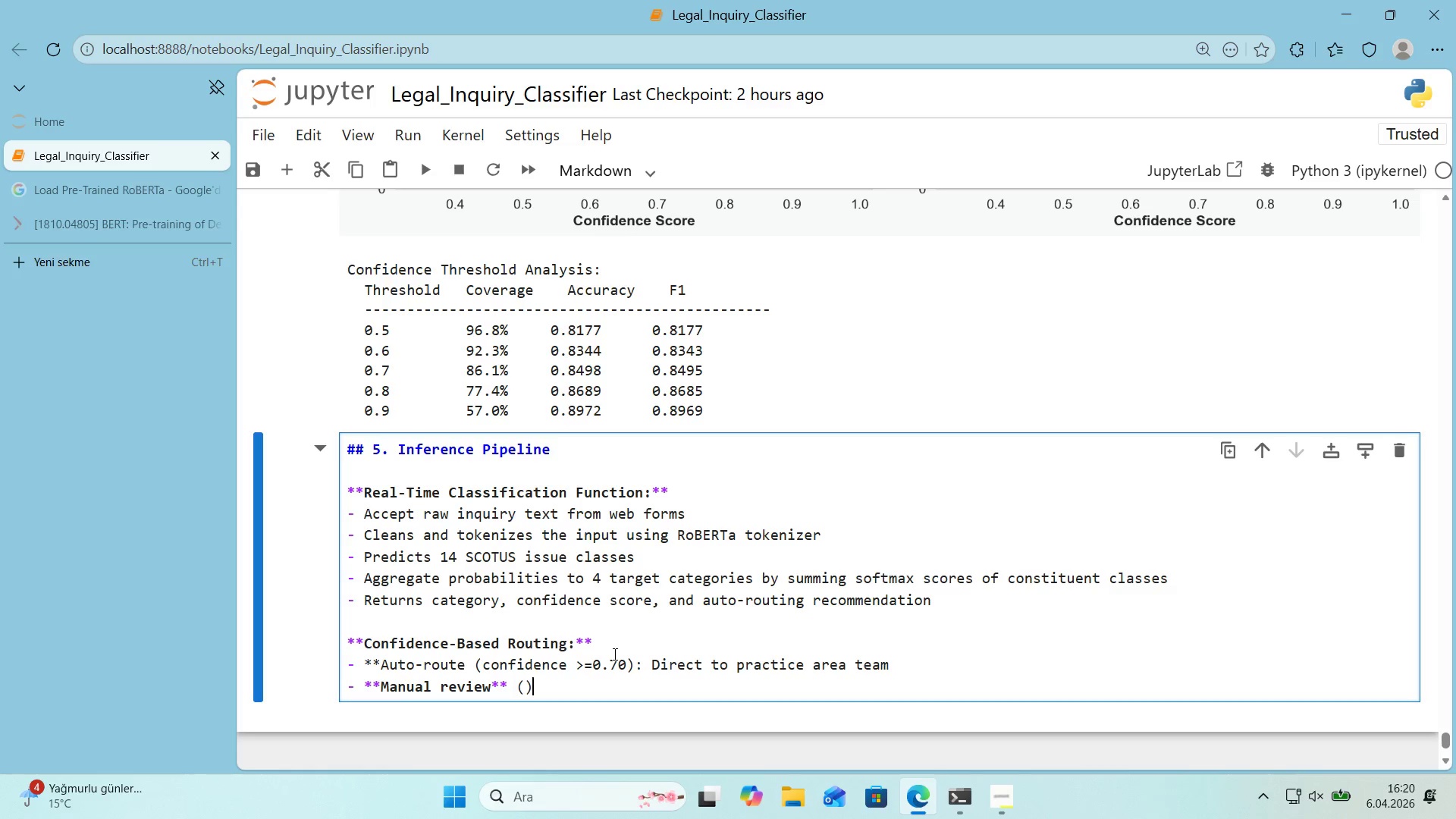 
key(ArrowLeft)
 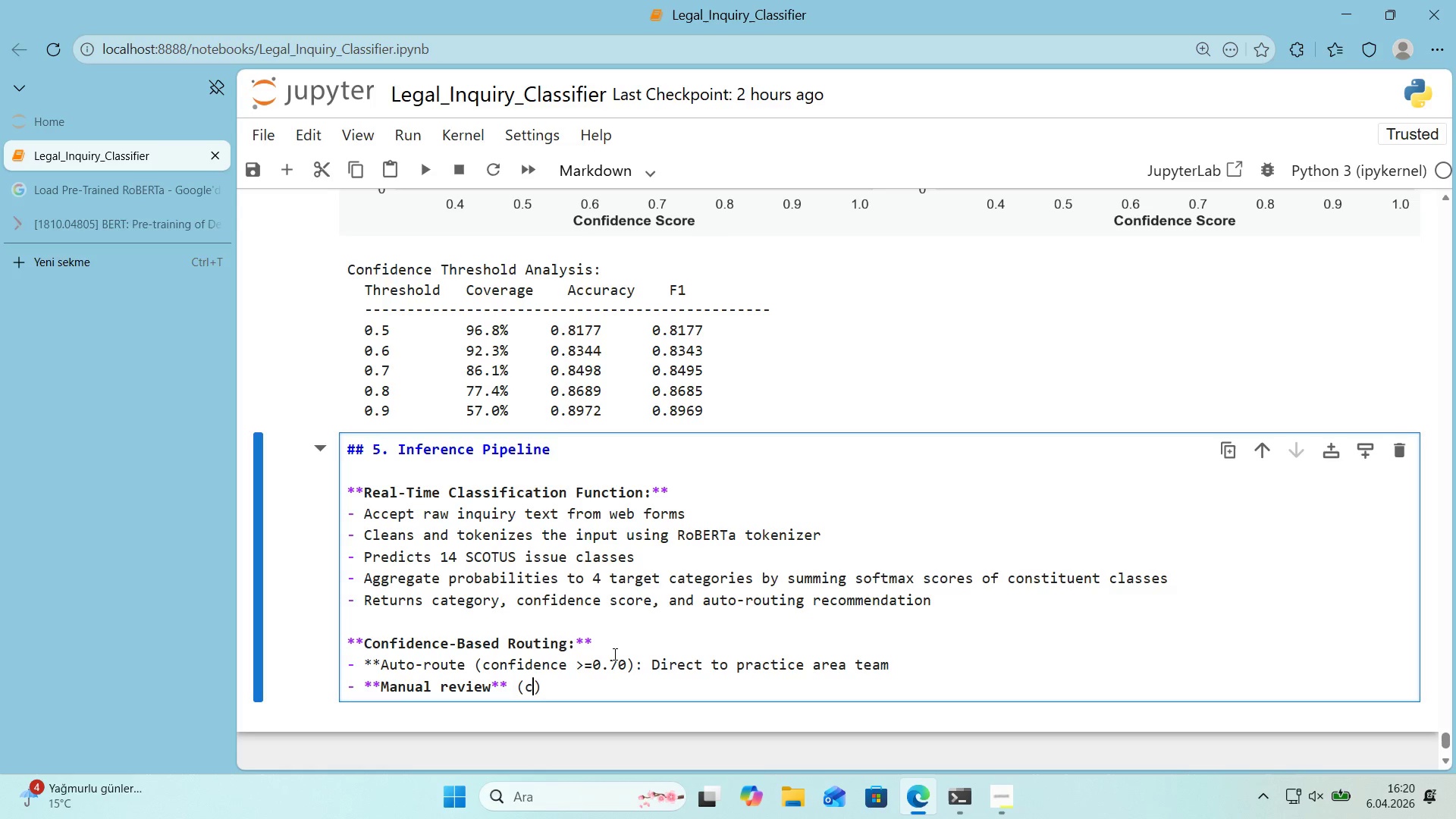 
type(conf'dence [Break]0.70)
 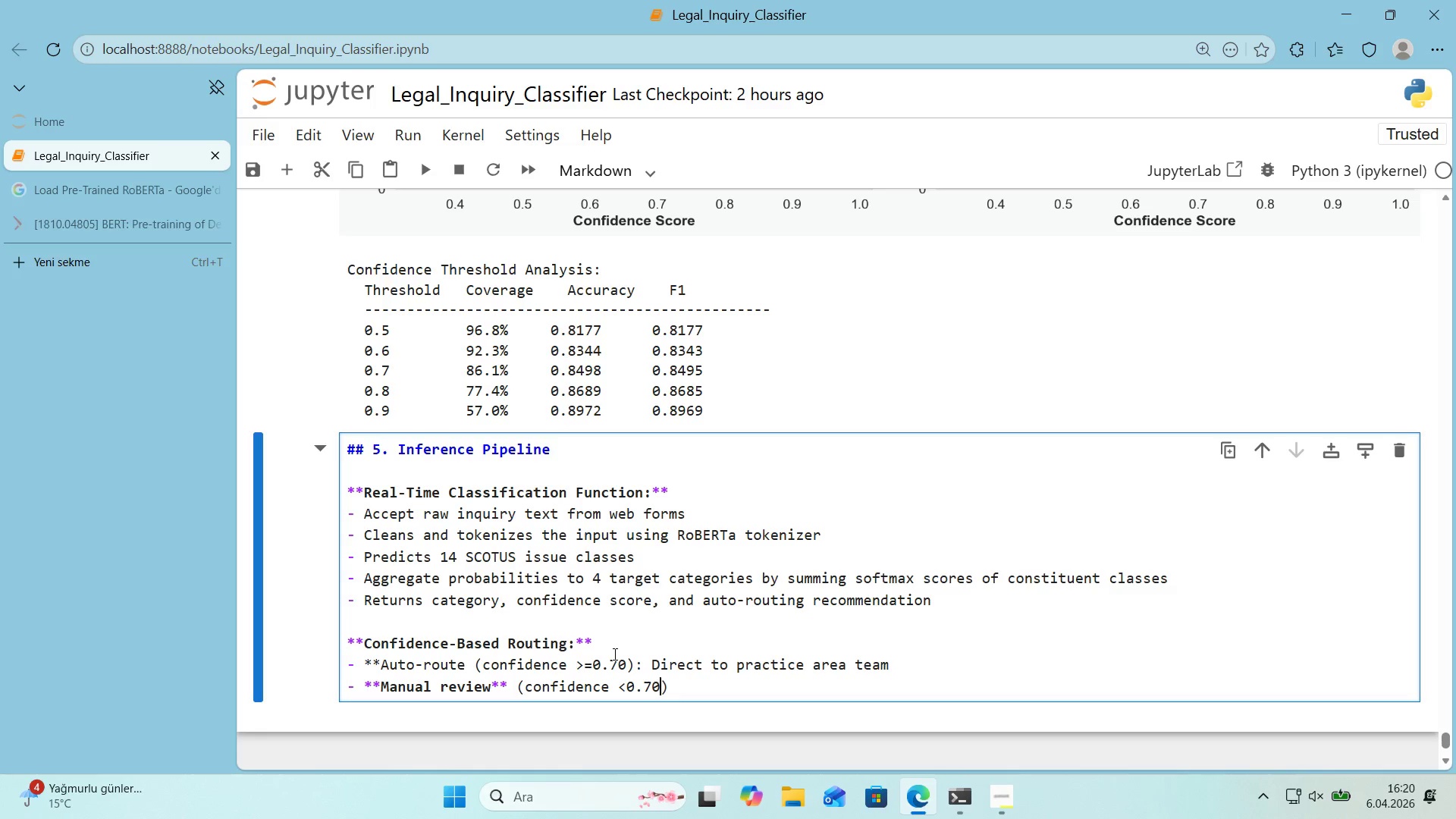 
key(ArrowLeft)
 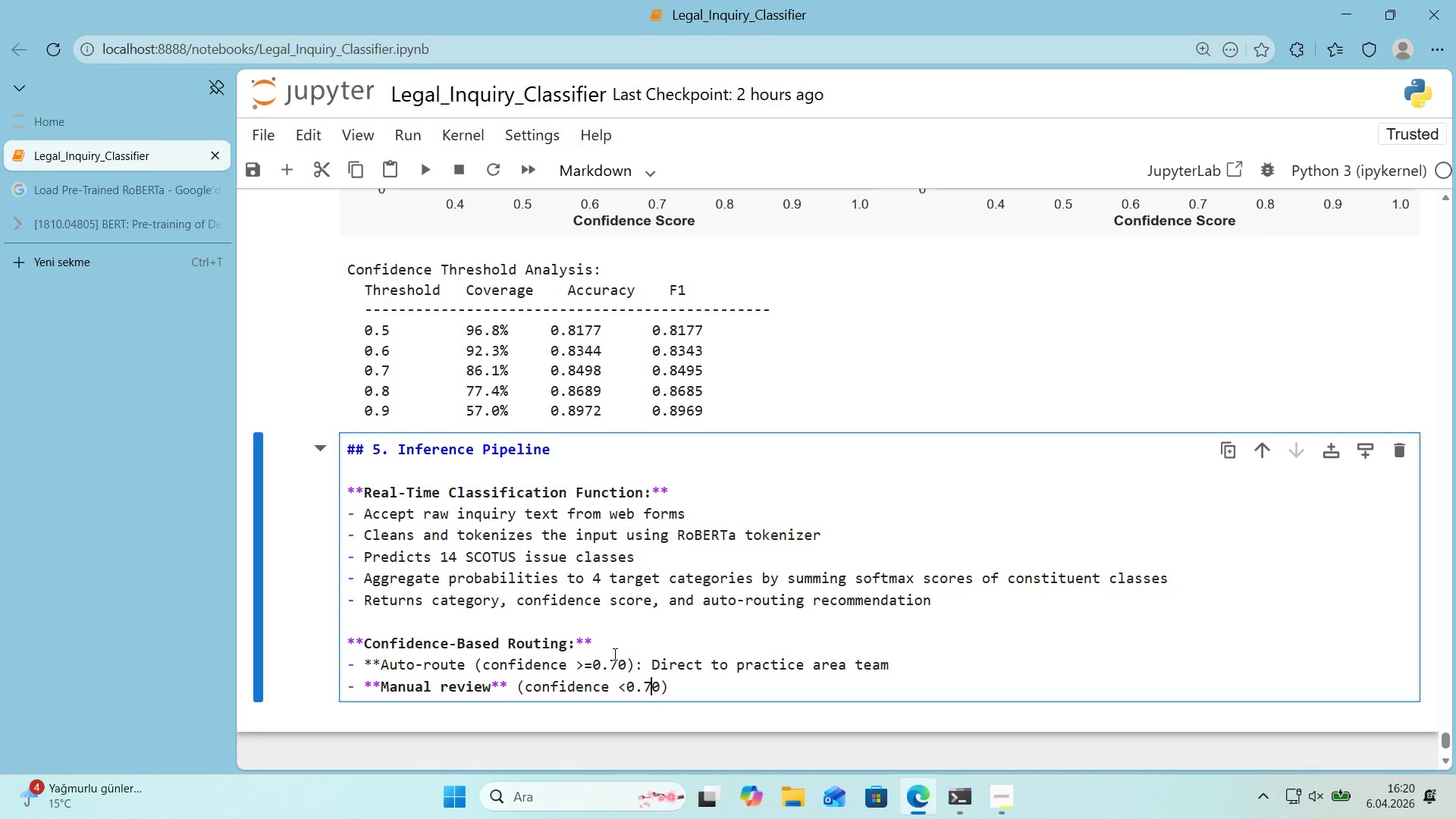 
key(ArrowLeft)
 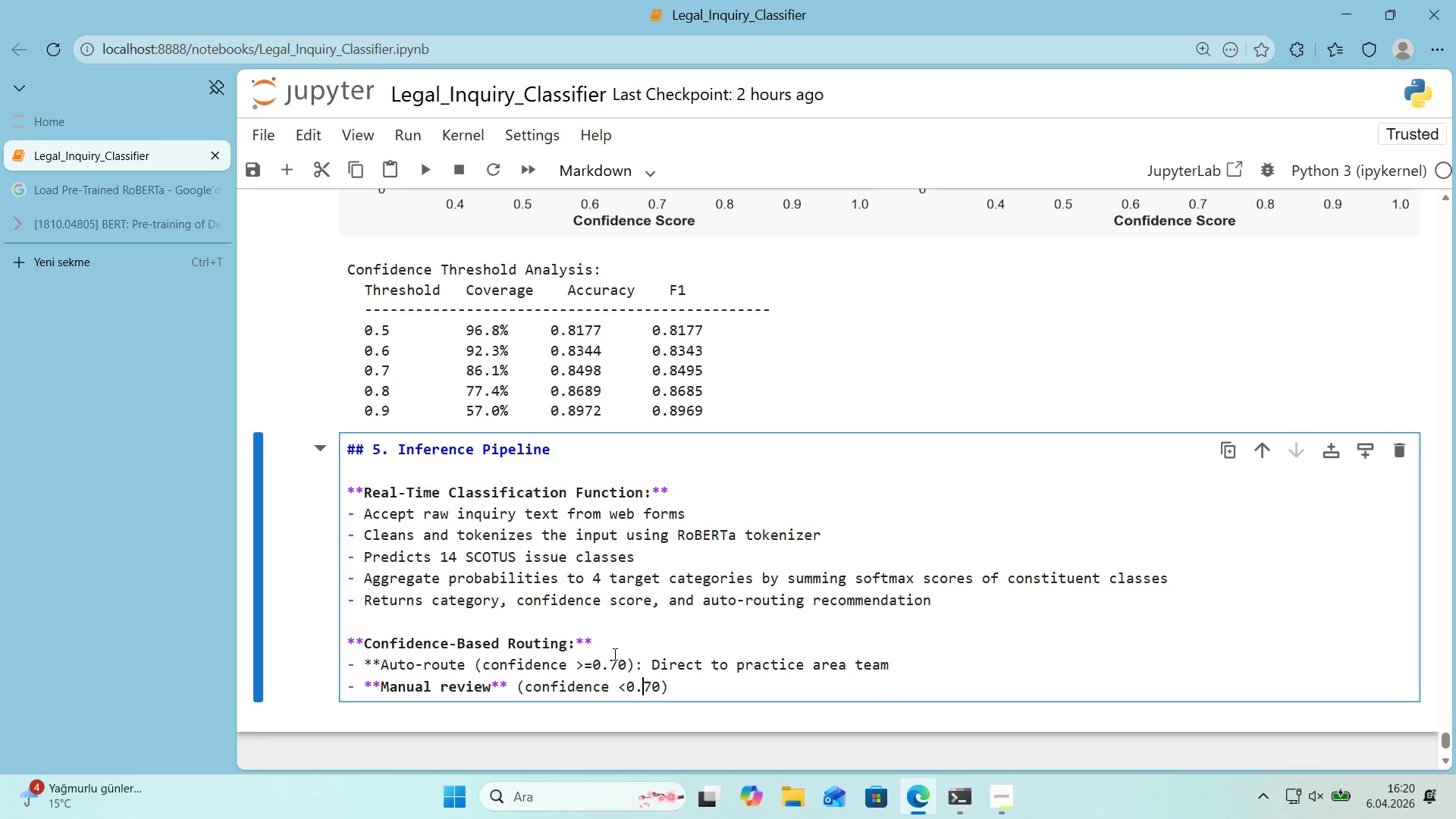 
key(ArrowLeft)
 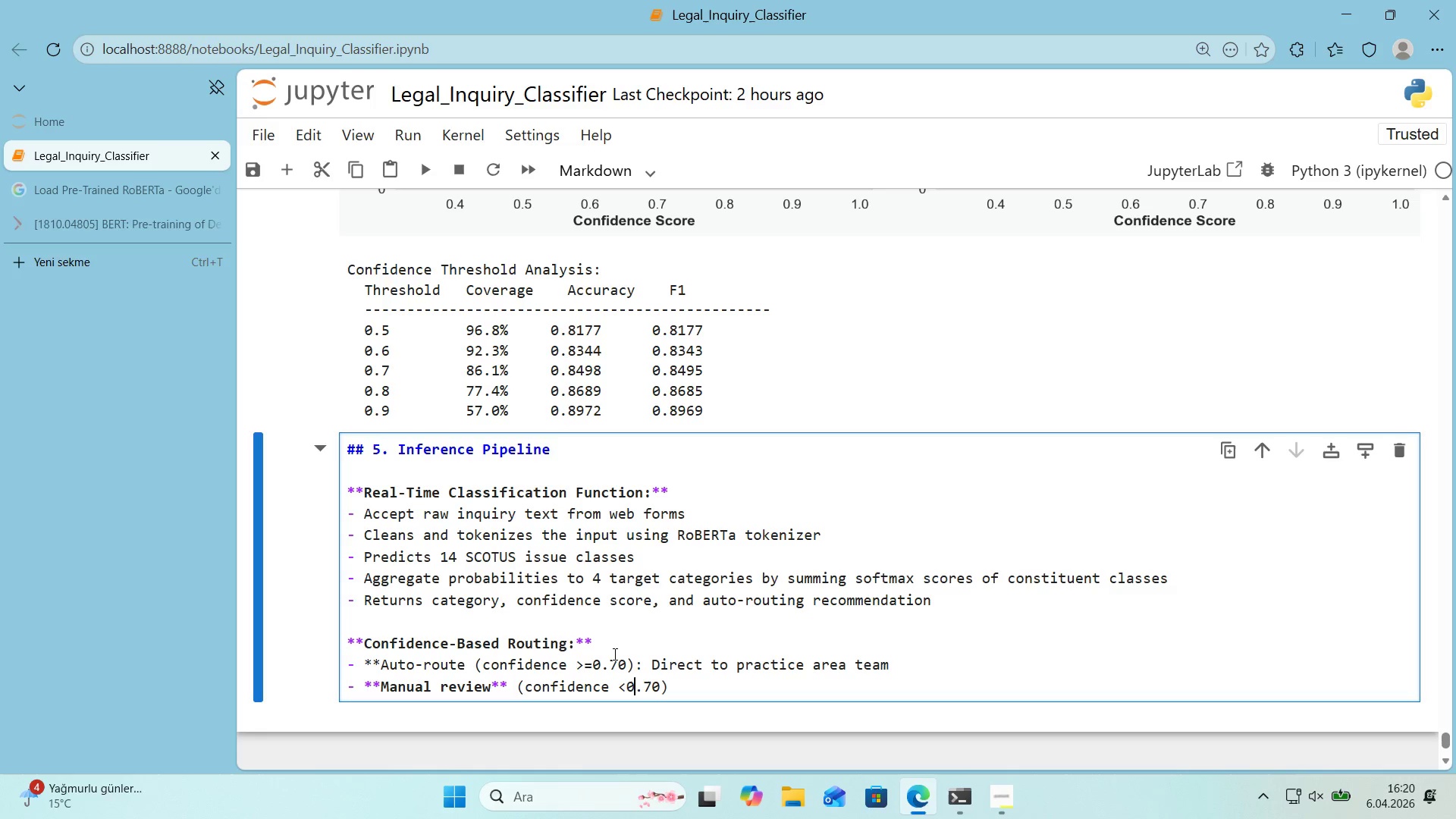 
key(ArrowLeft)
 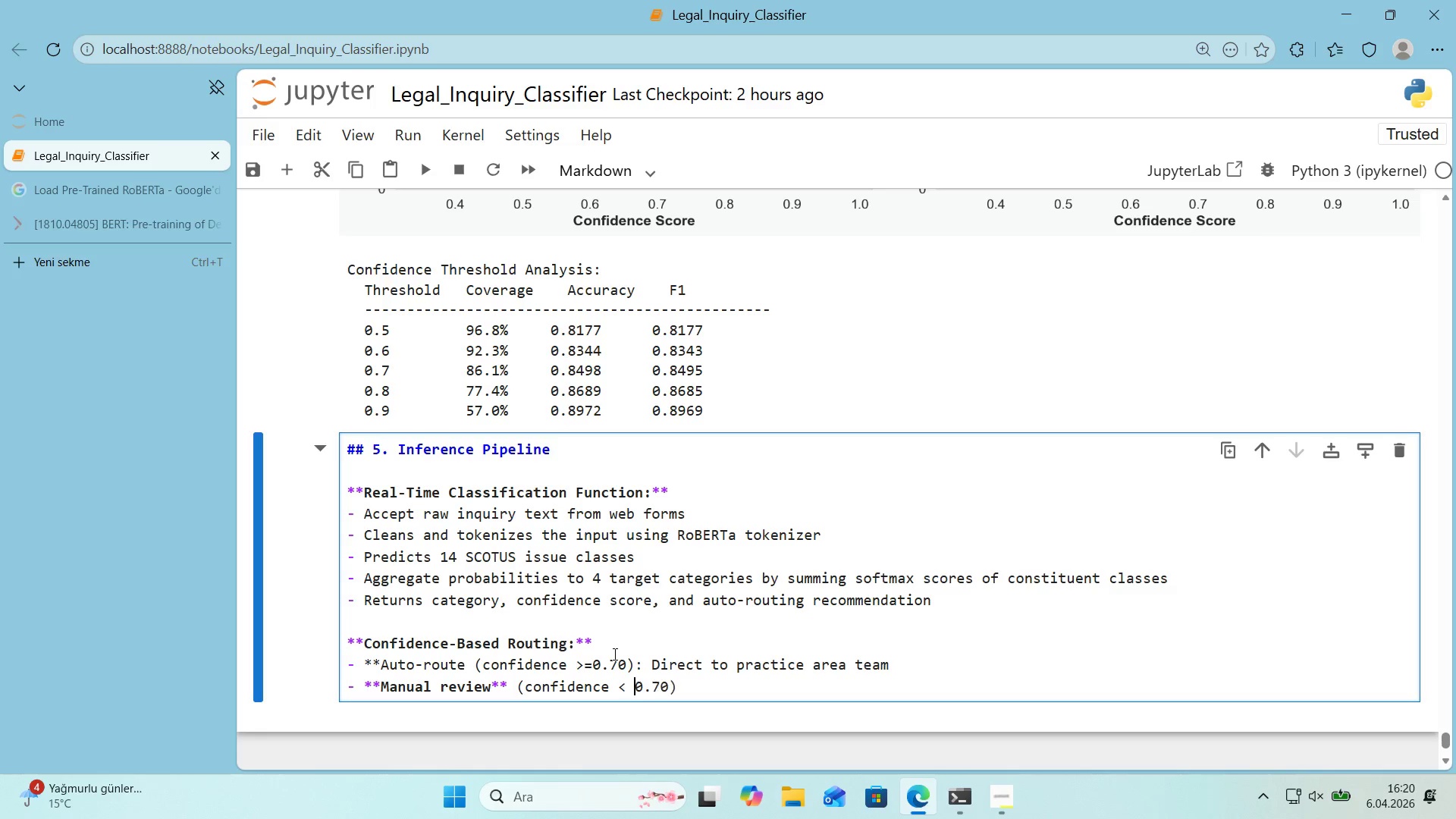 
key(Space)
 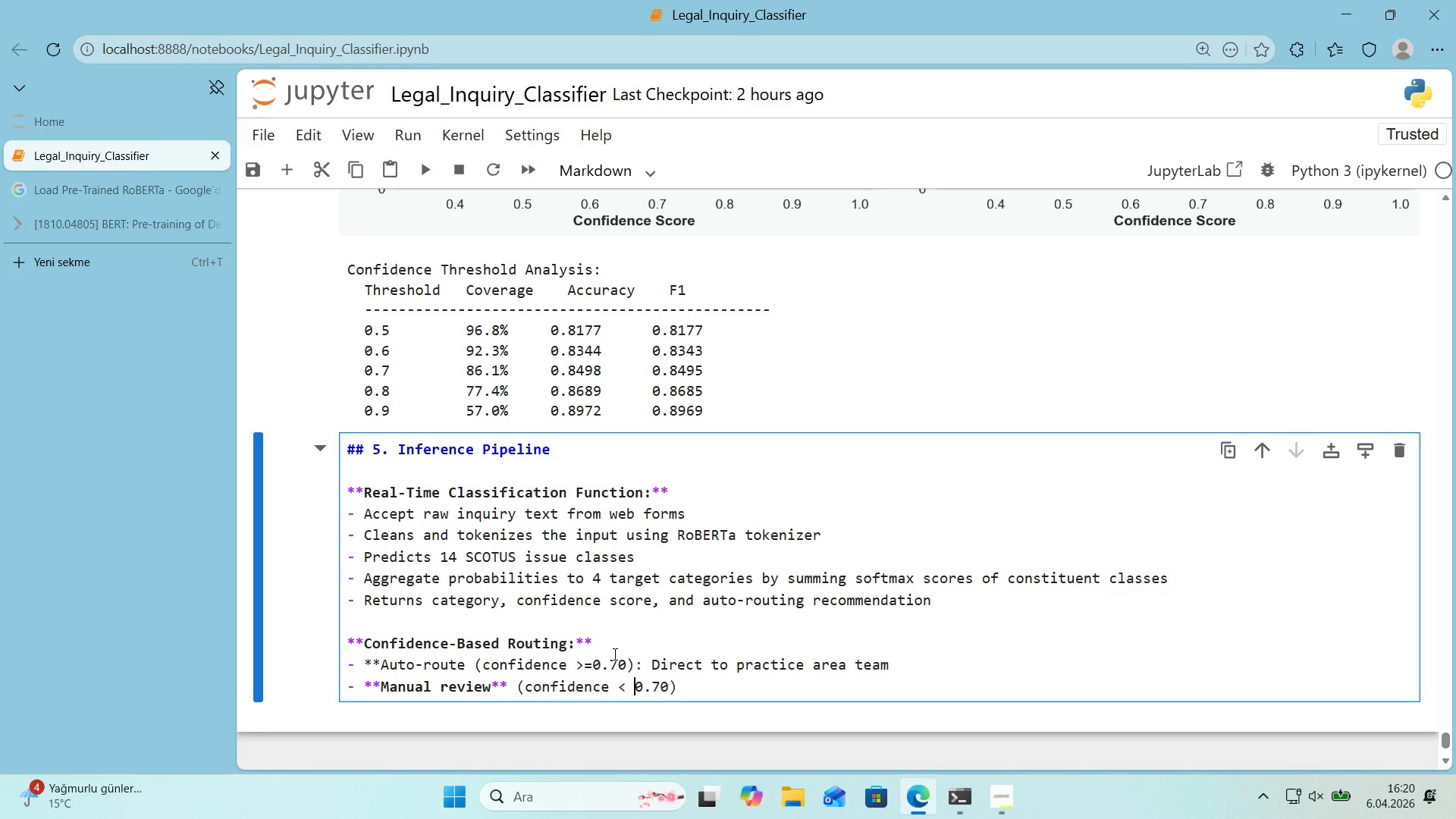 
key(ArrowRight)
 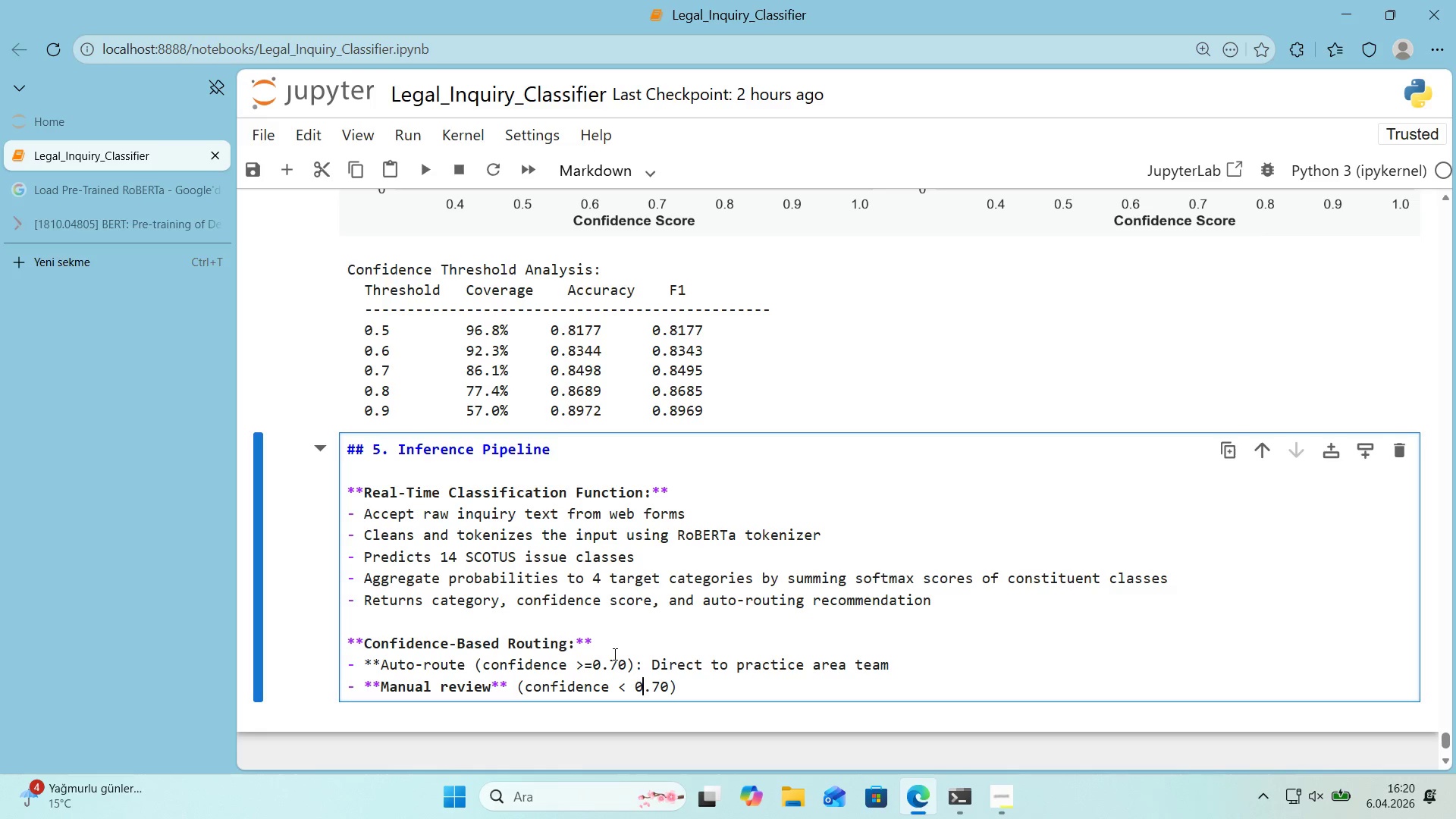 
key(ArrowRight)
 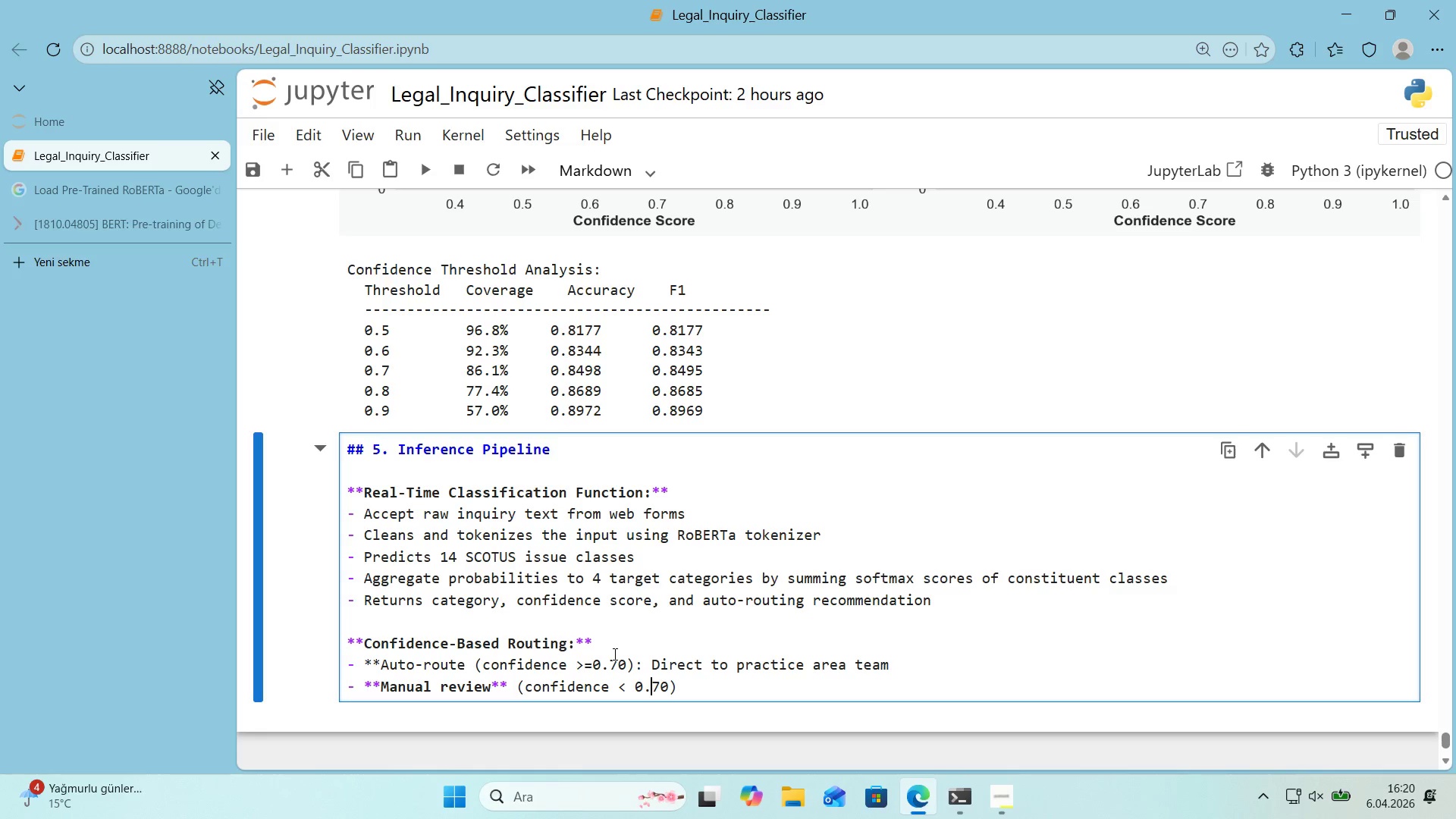 
key(ArrowRight)
 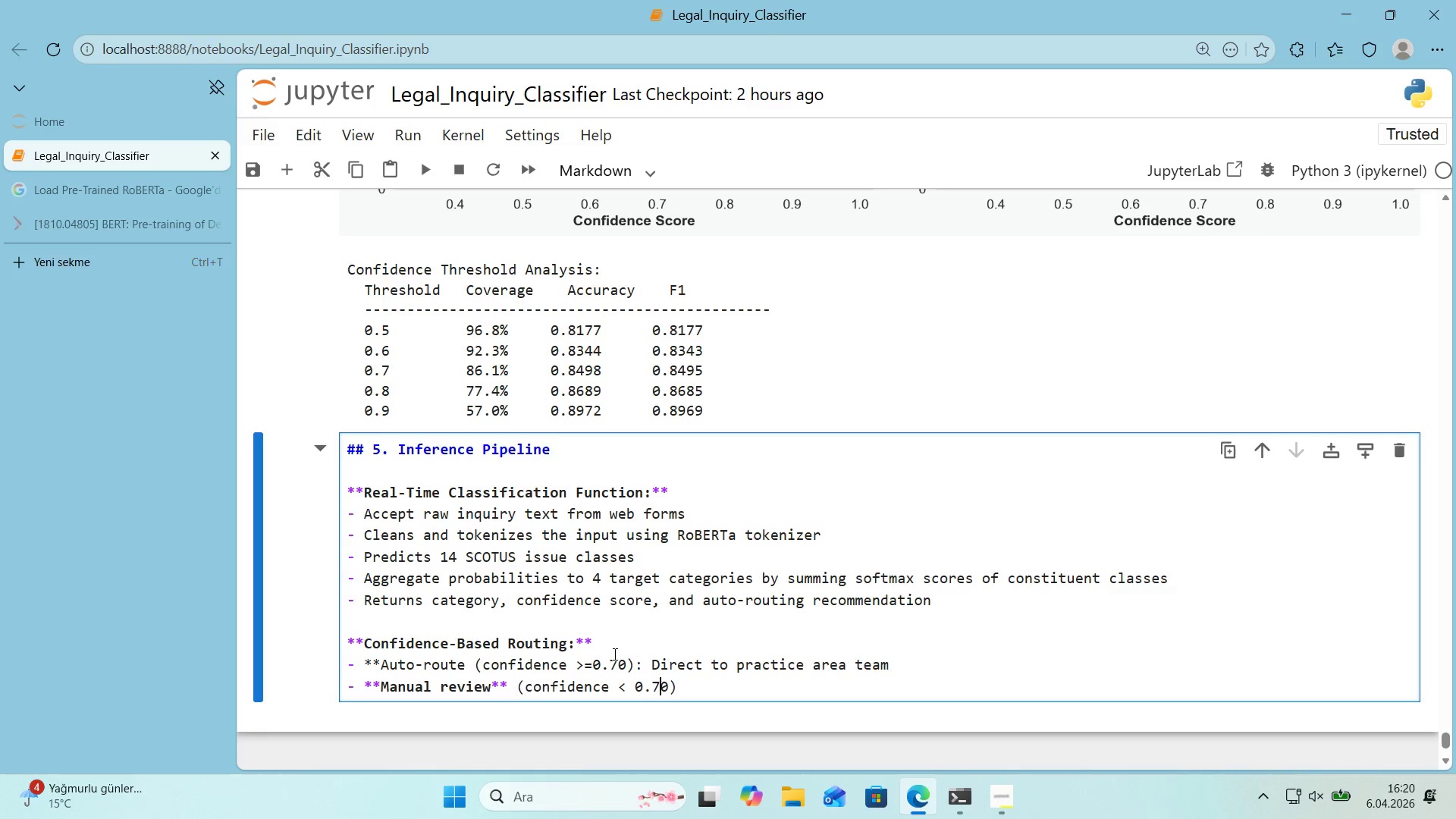 
key(ArrowRight)
 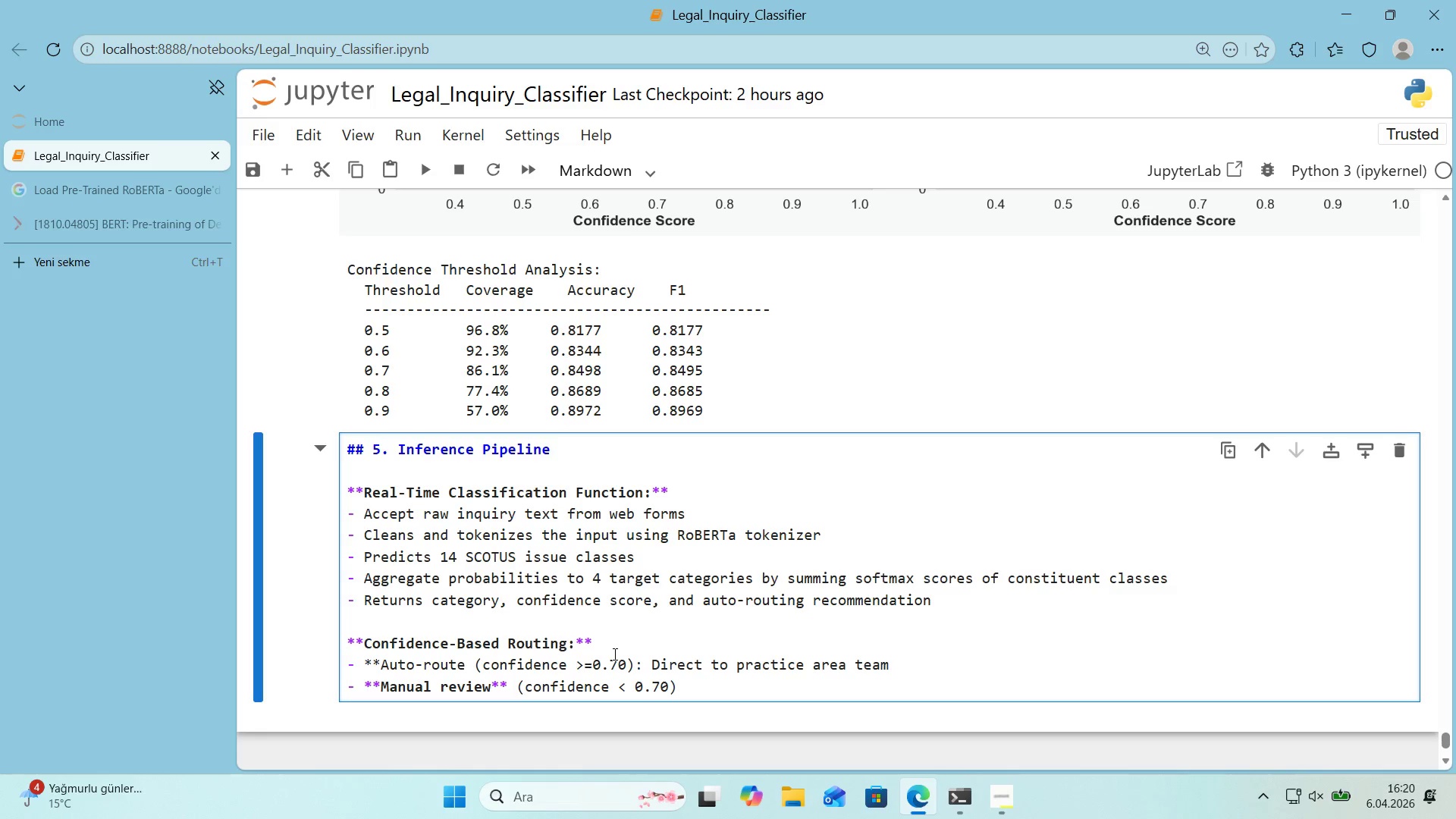 
key(ArrowRight)
 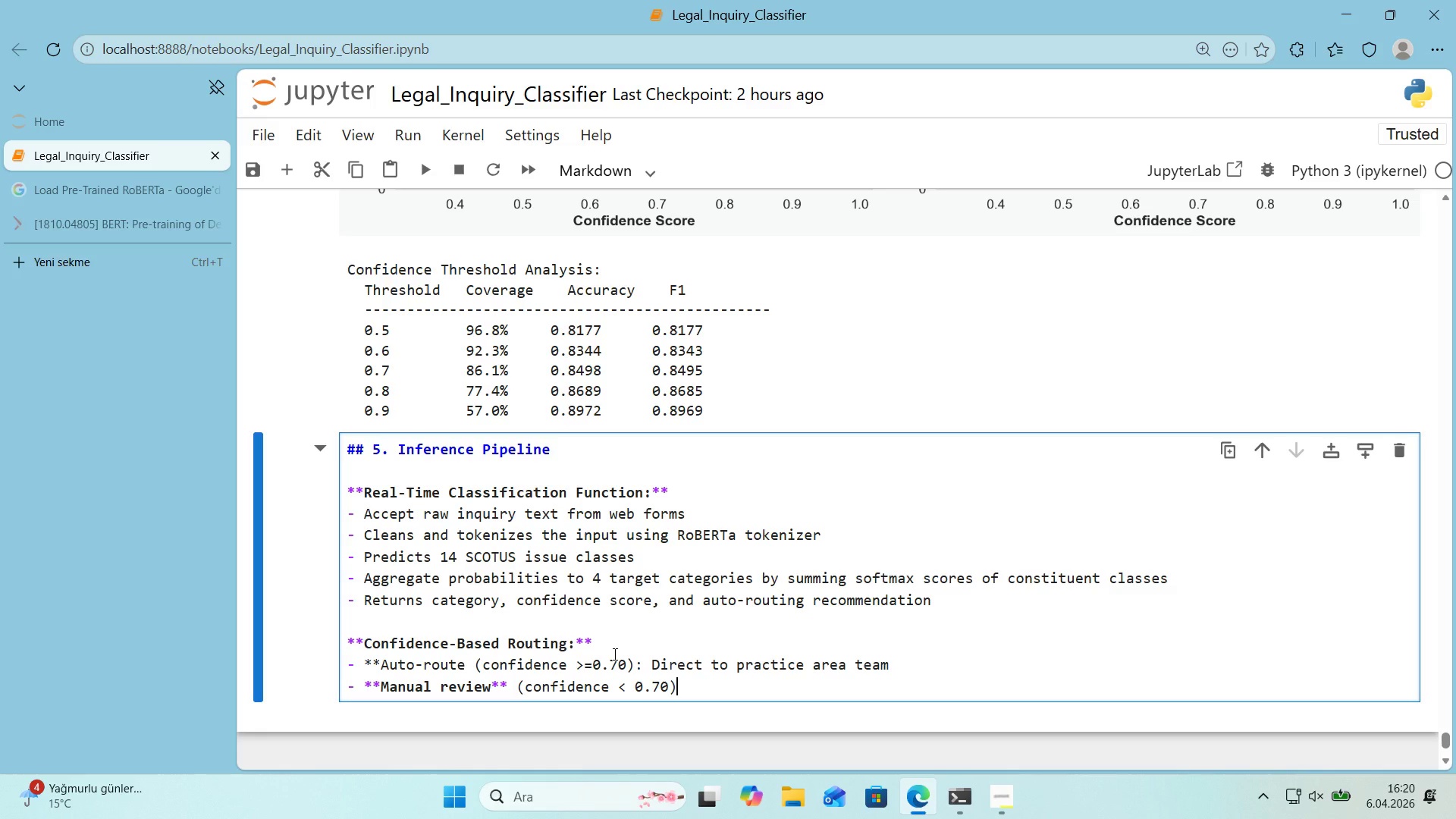 
type(> Flag for 'ntake staff)
 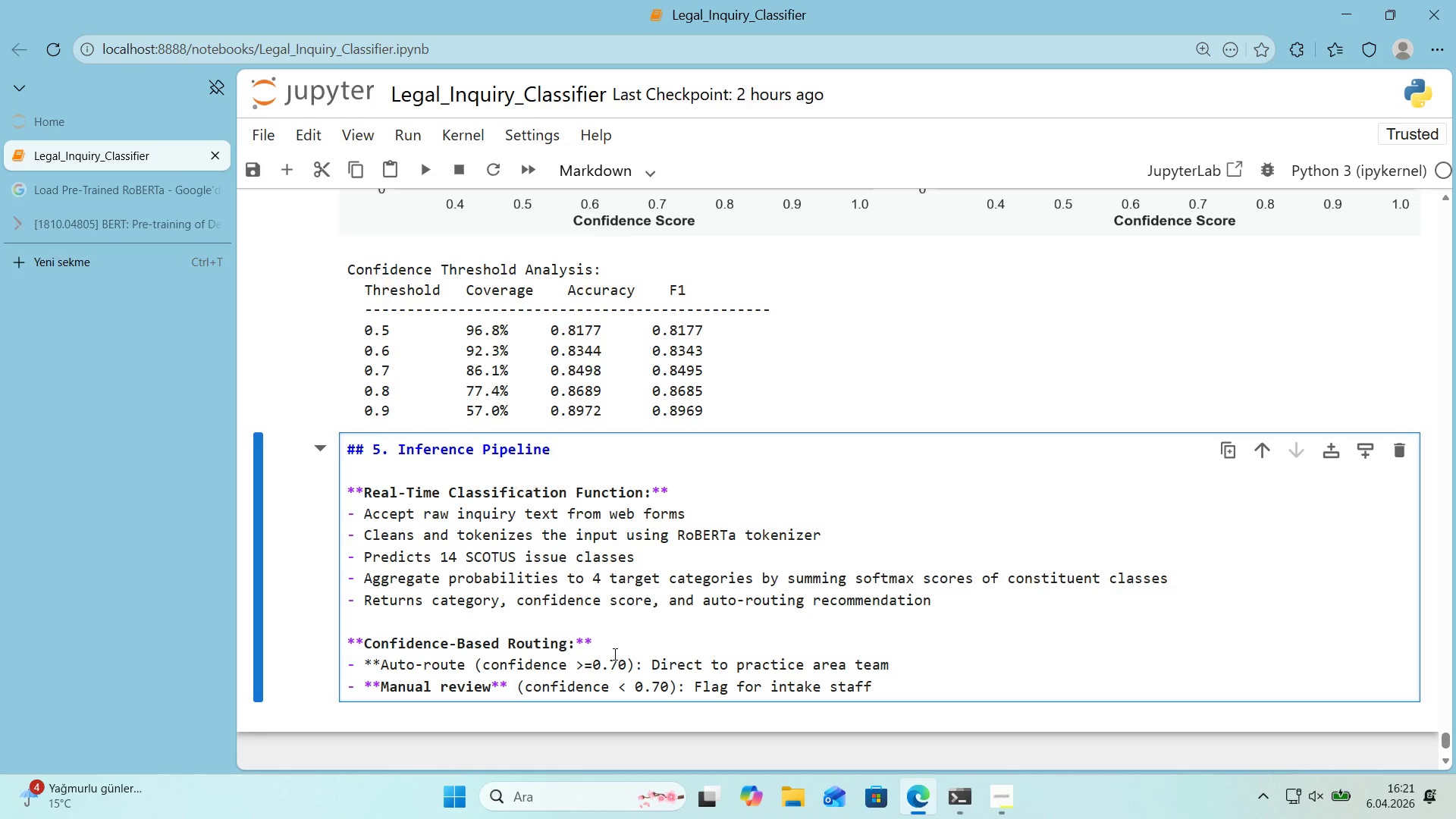 
wait(43.03)
 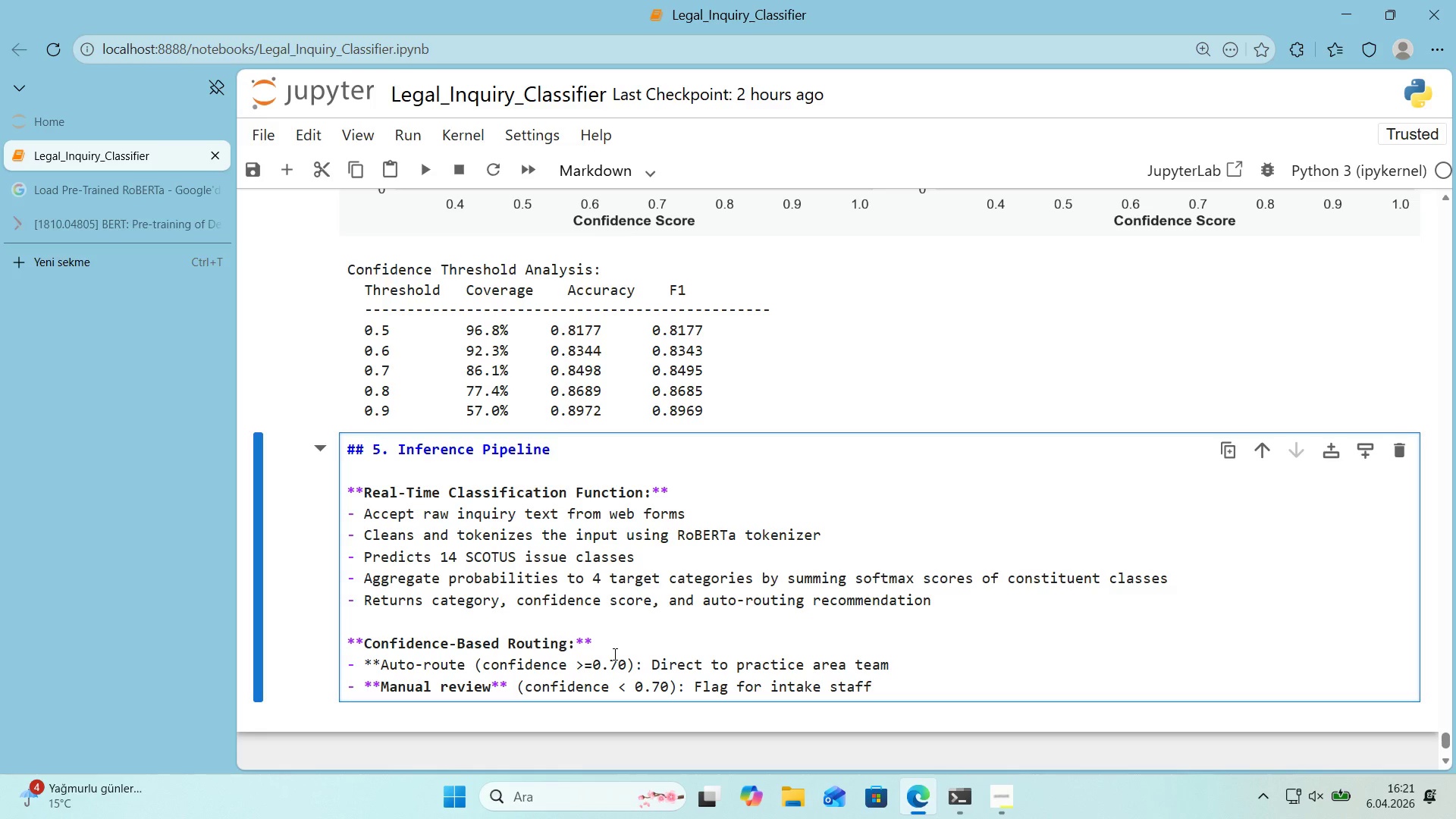 
type( rev'ew)
 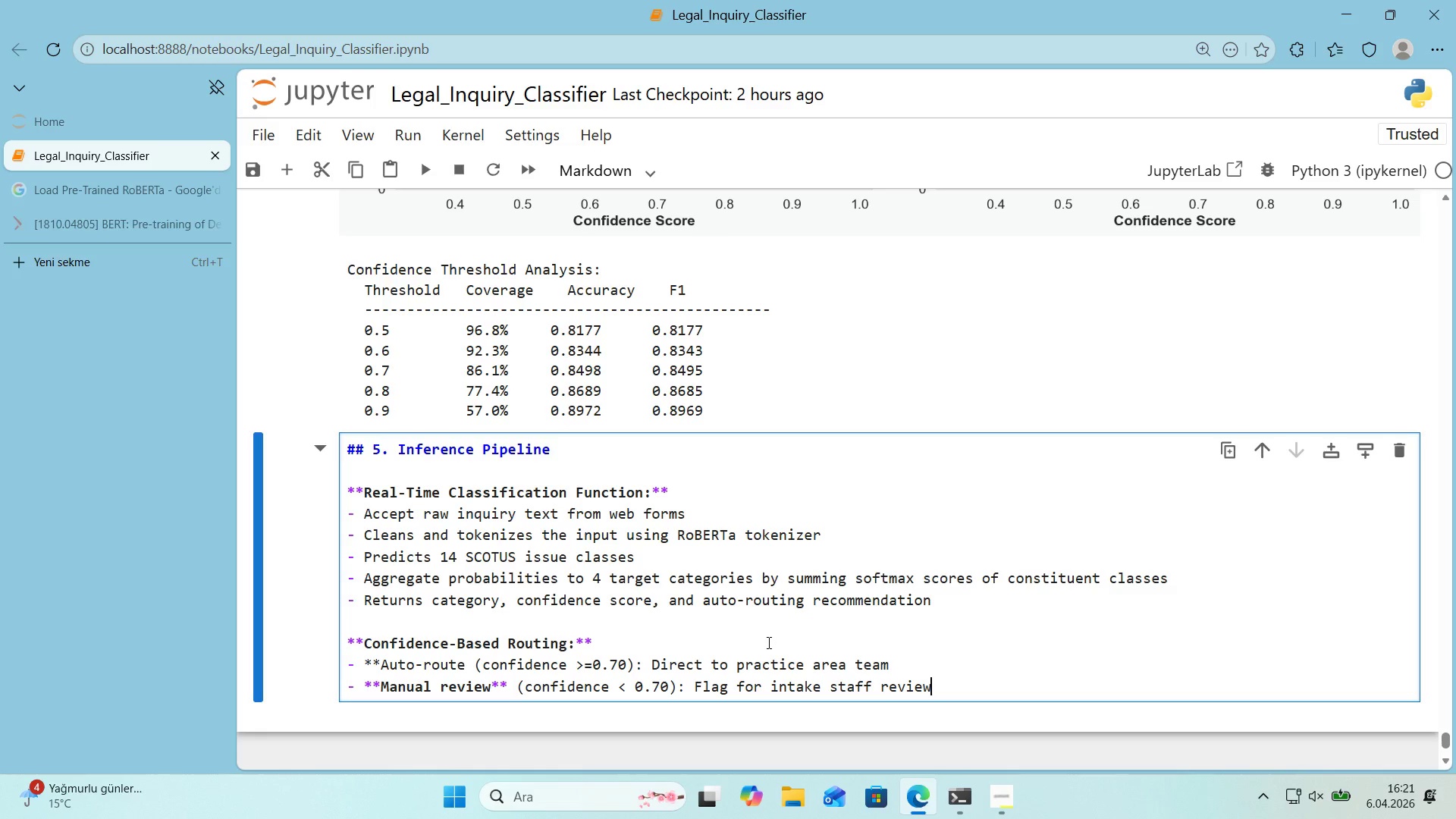 
wait(6.88)
 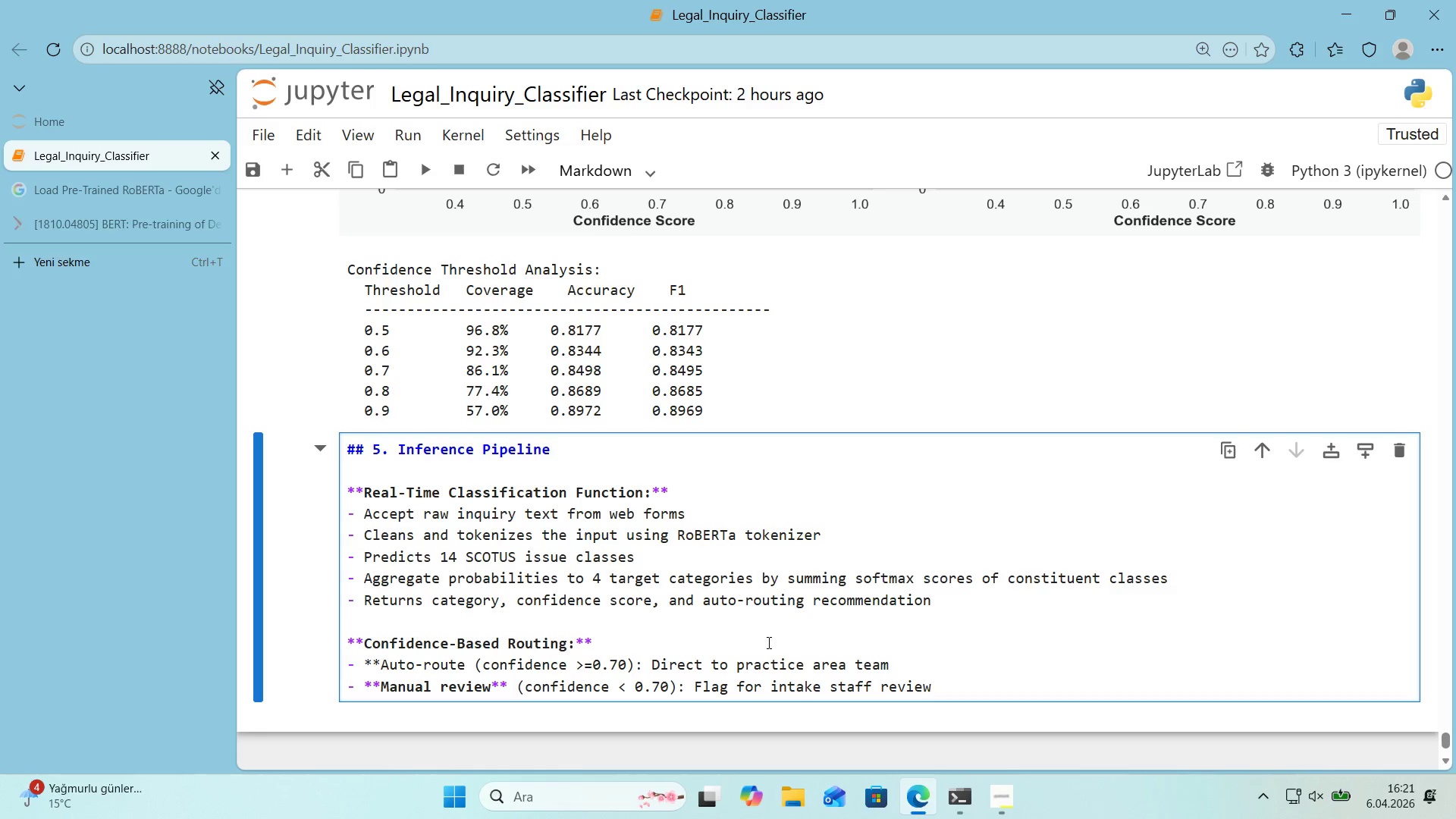 
key(Enter)
 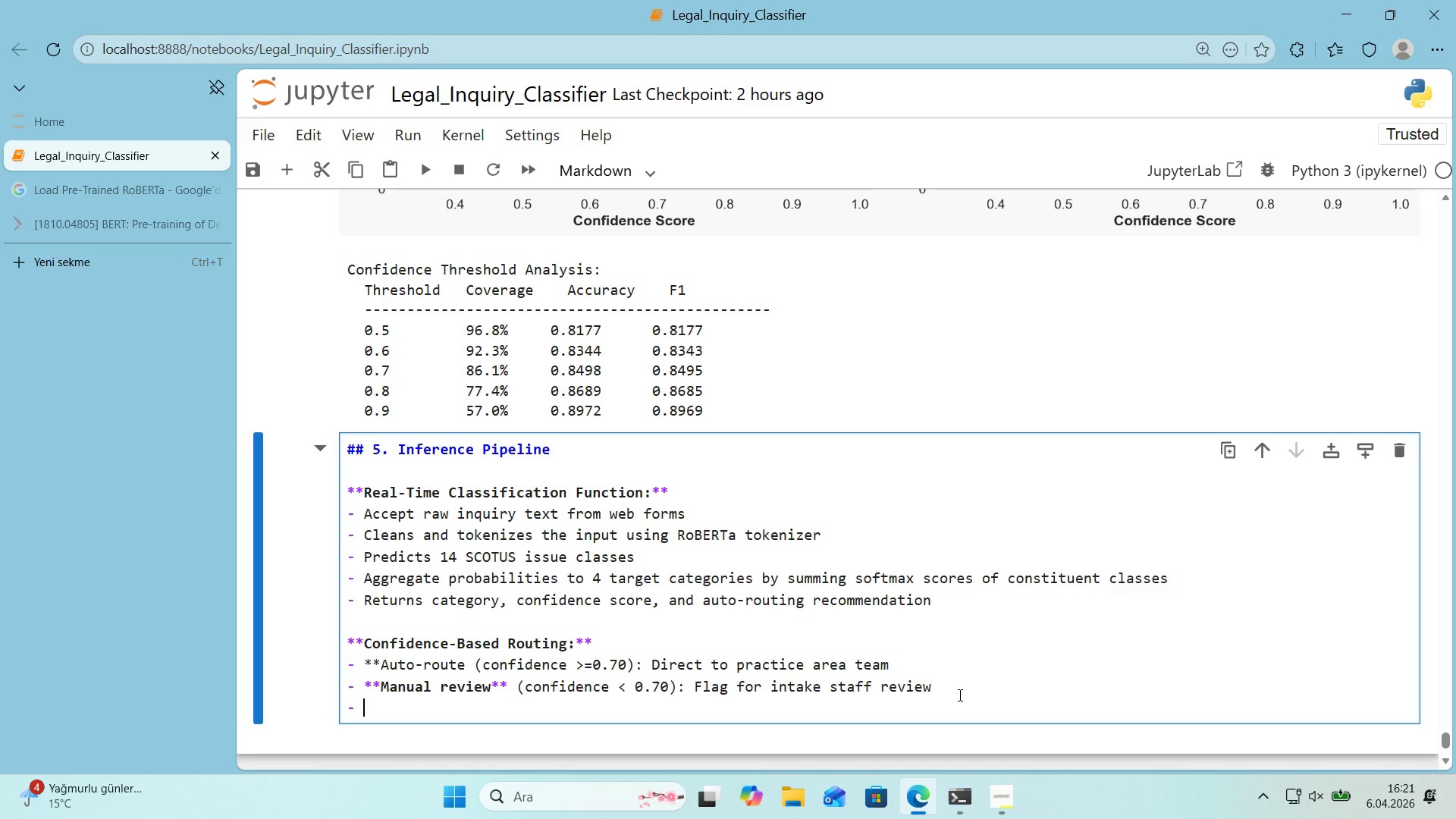 
key(NumpadMultiply)
 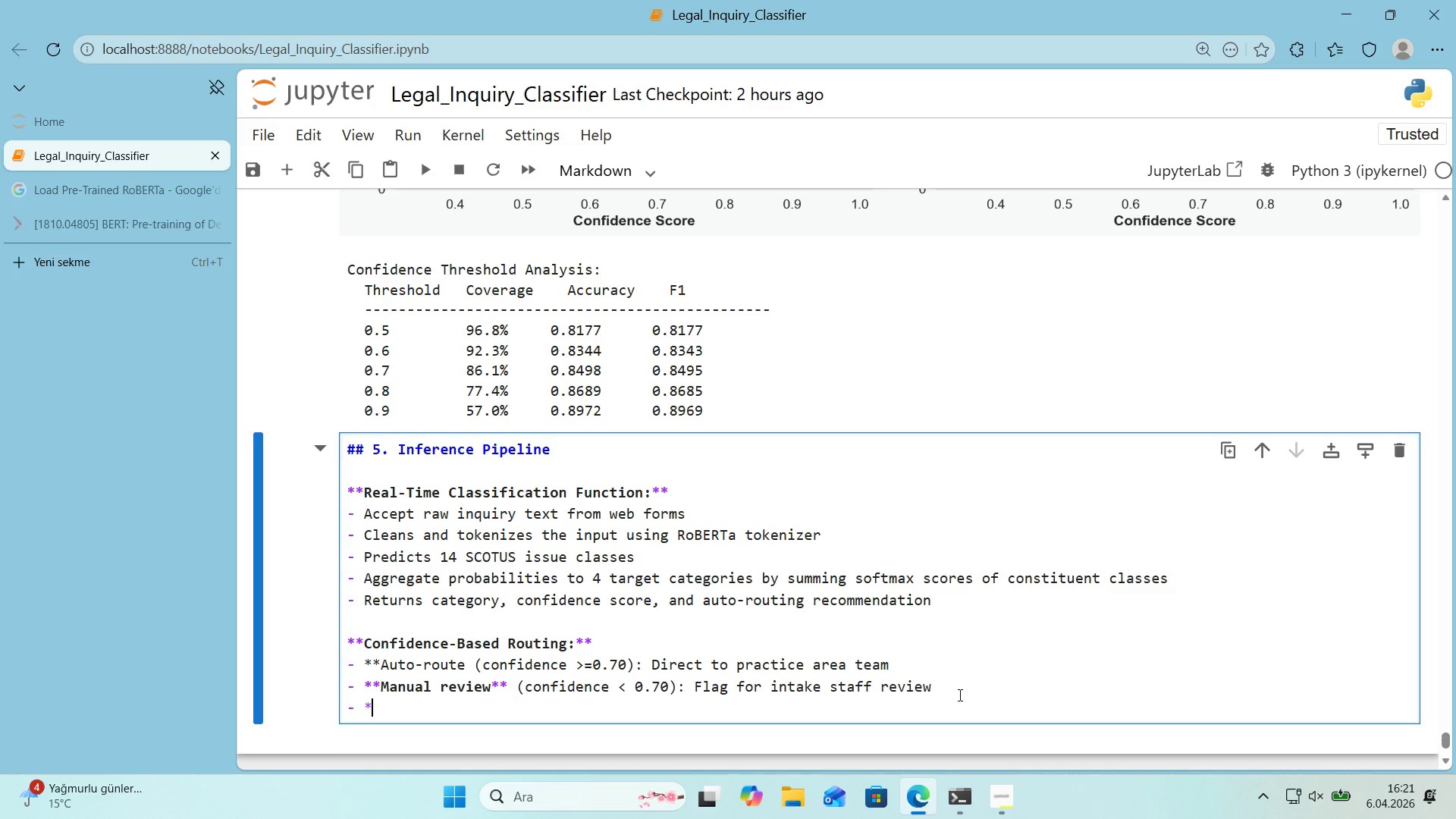 
key(NumpadMultiply)
 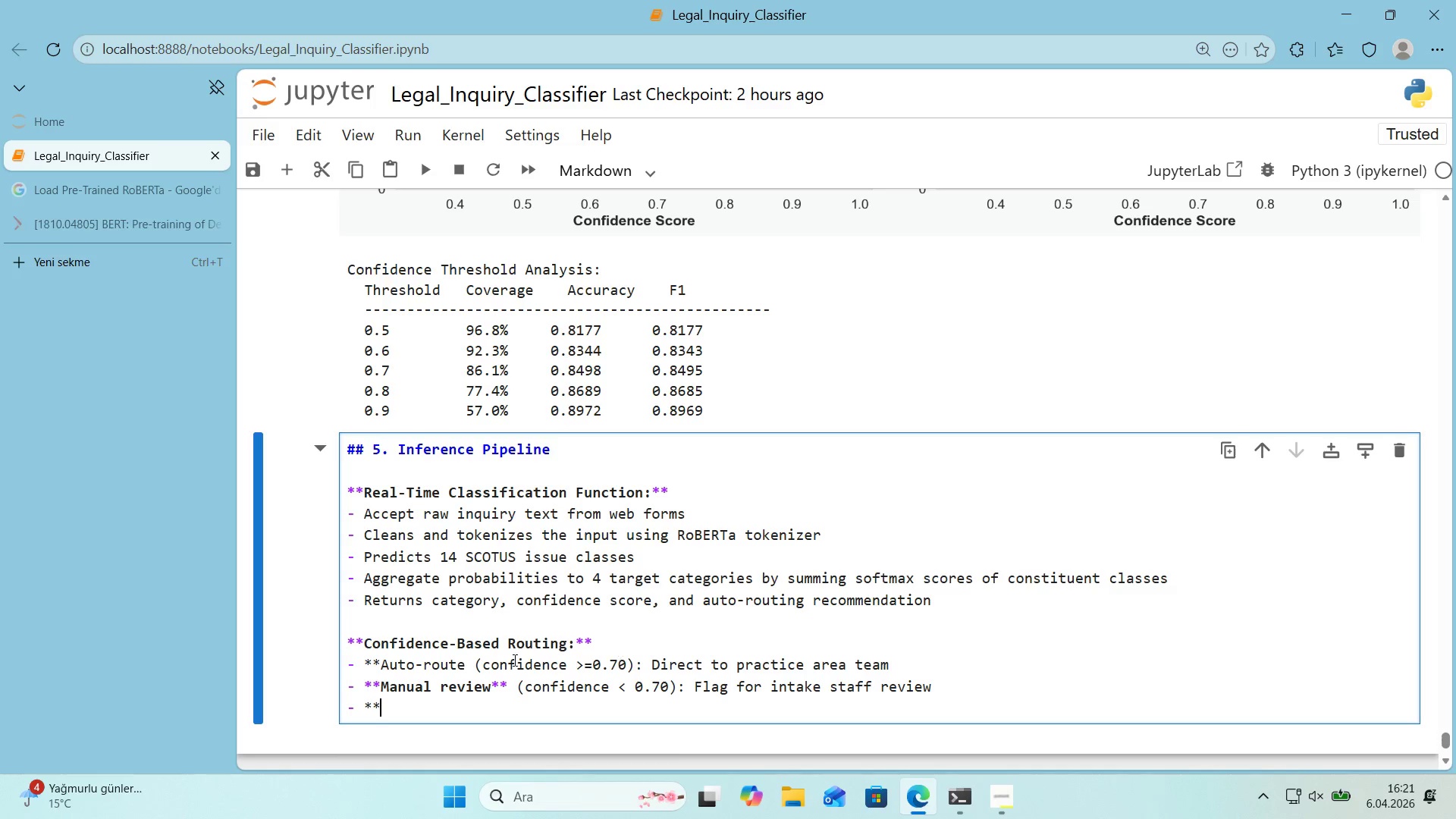 
left_click([466, 669])
 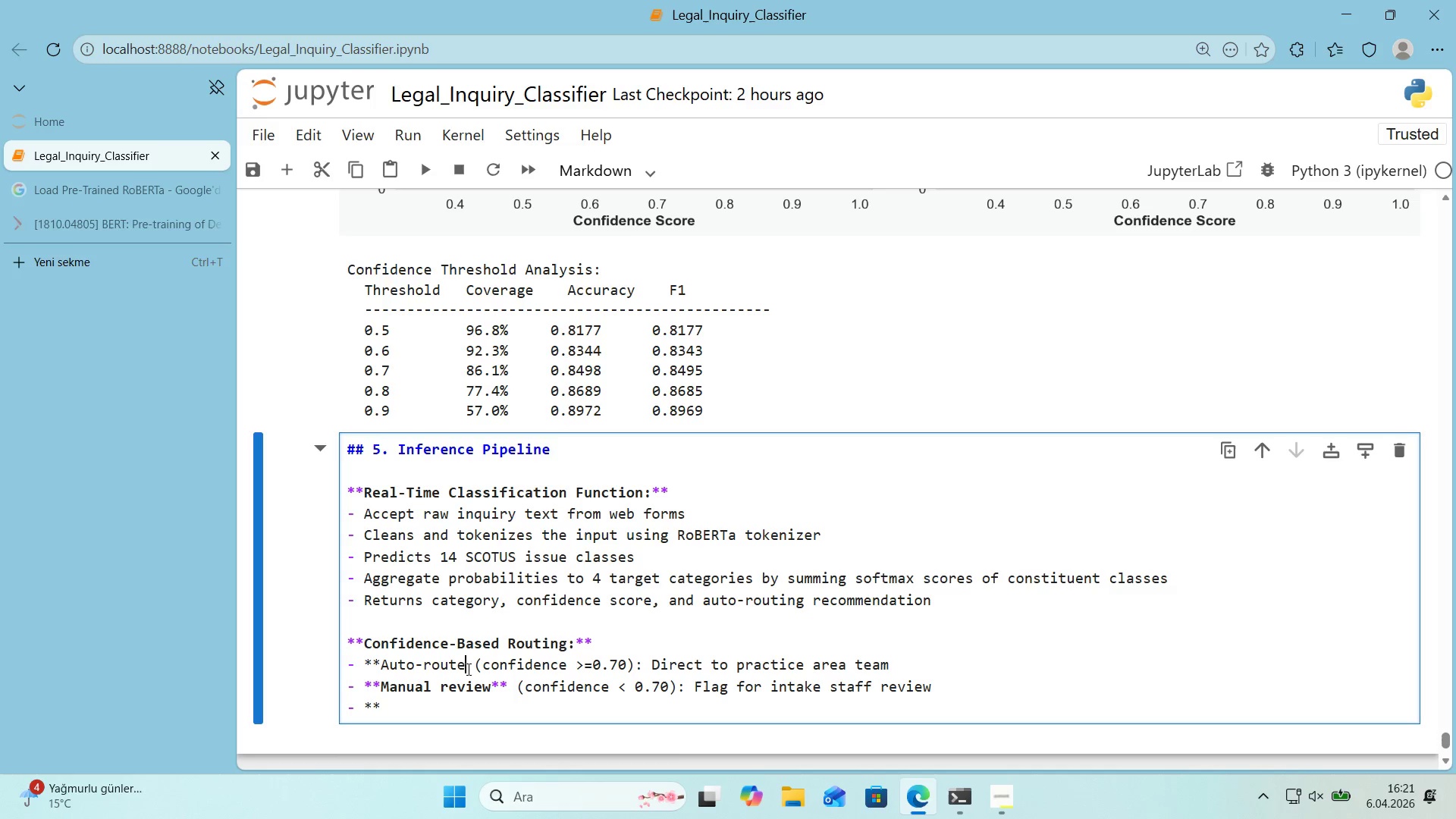 
key(NumpadMultiply)
 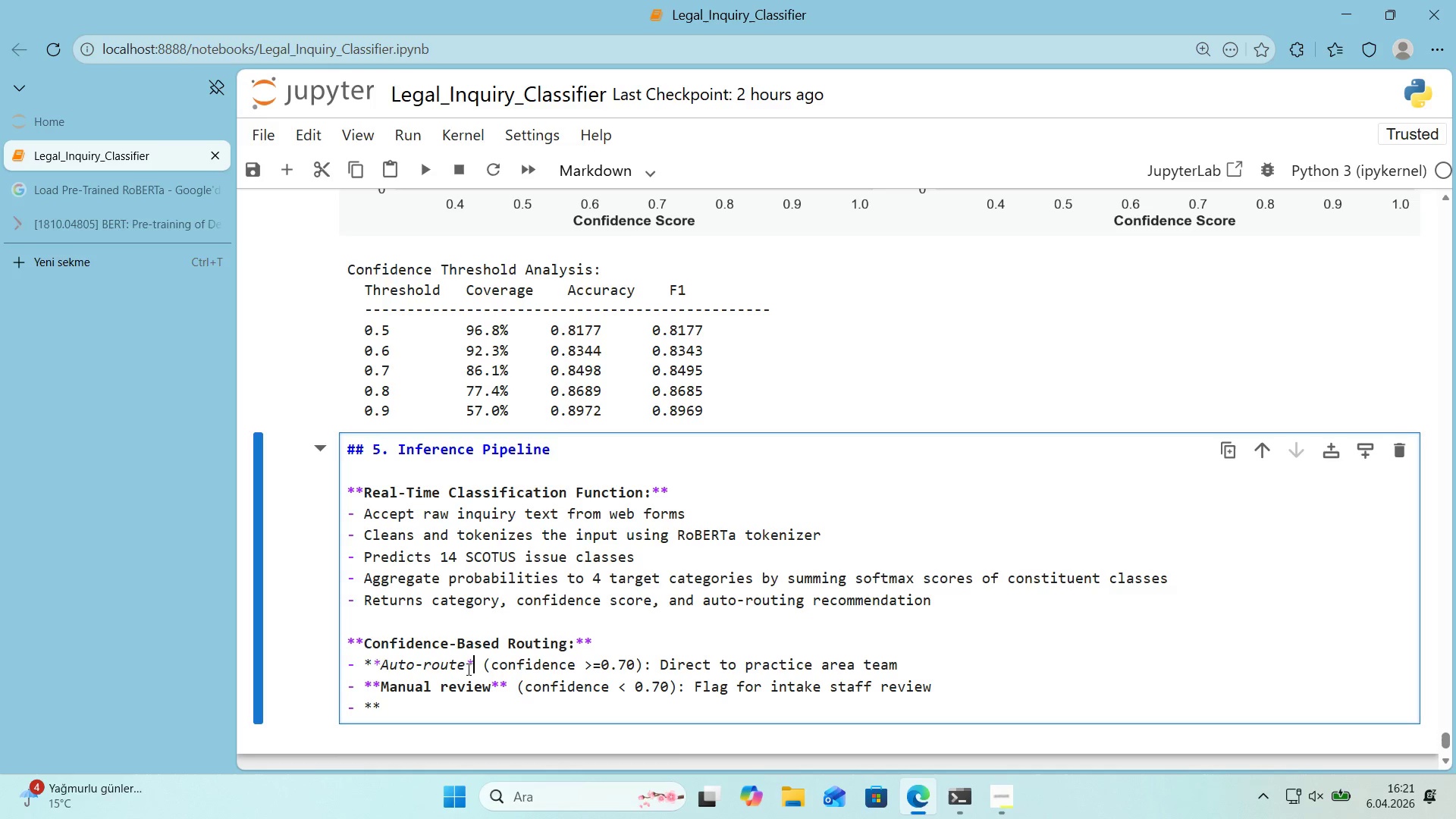 
key(NumpadMultiply)
 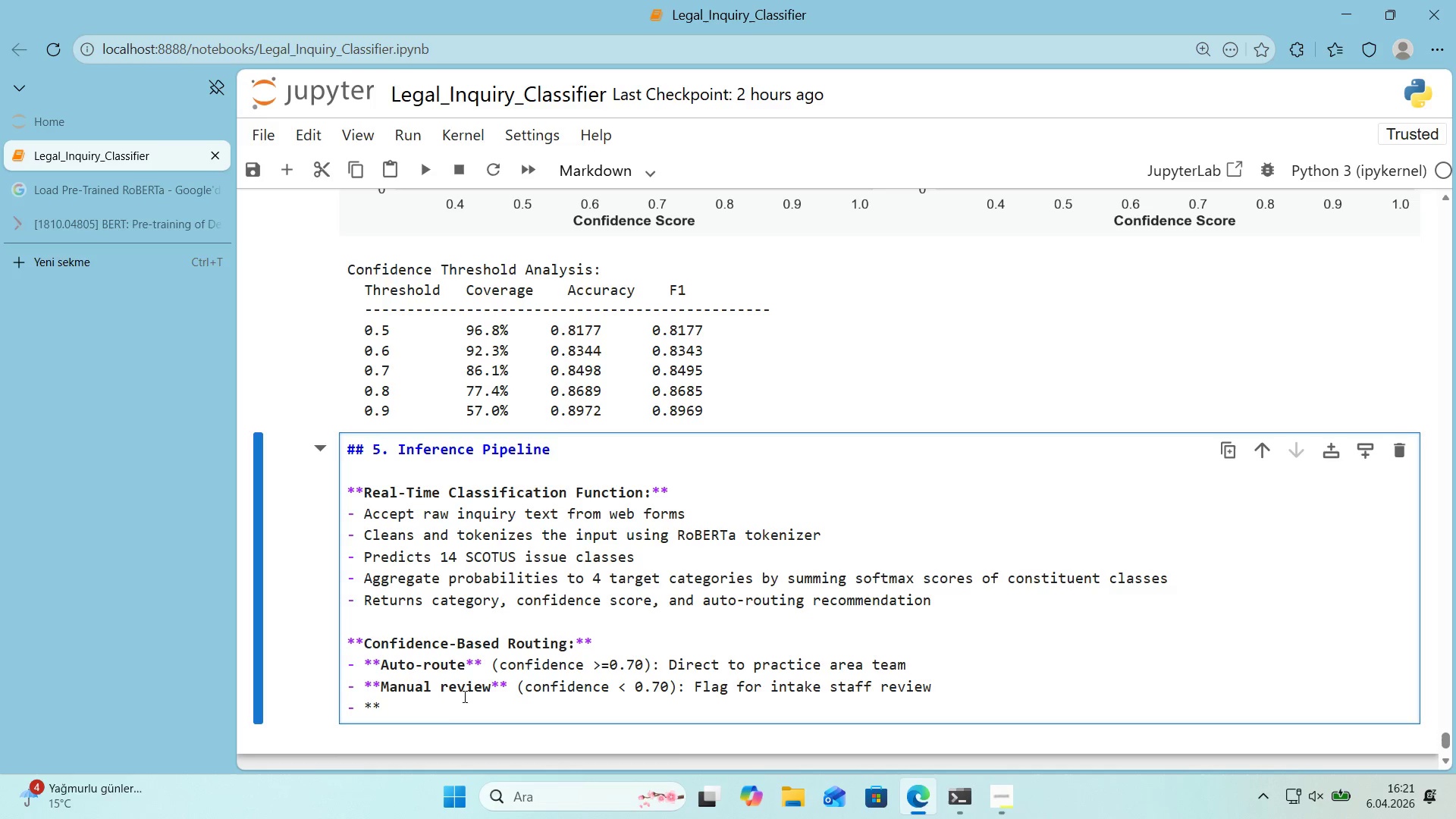 
left_click([441, 716])
 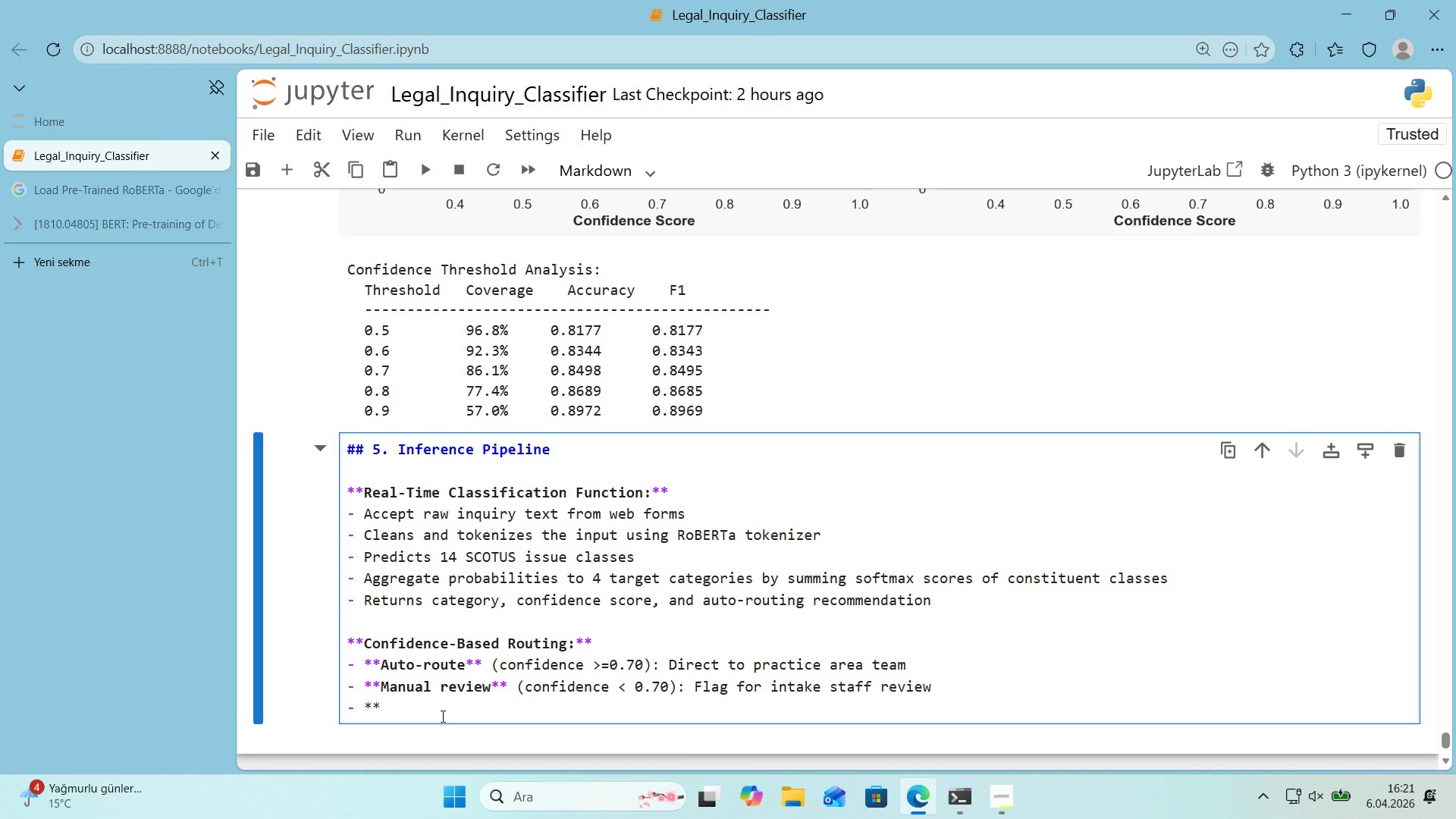 
type(Warn'ngs)
key(Backspace)
type(** on very short 'nputs *()
 